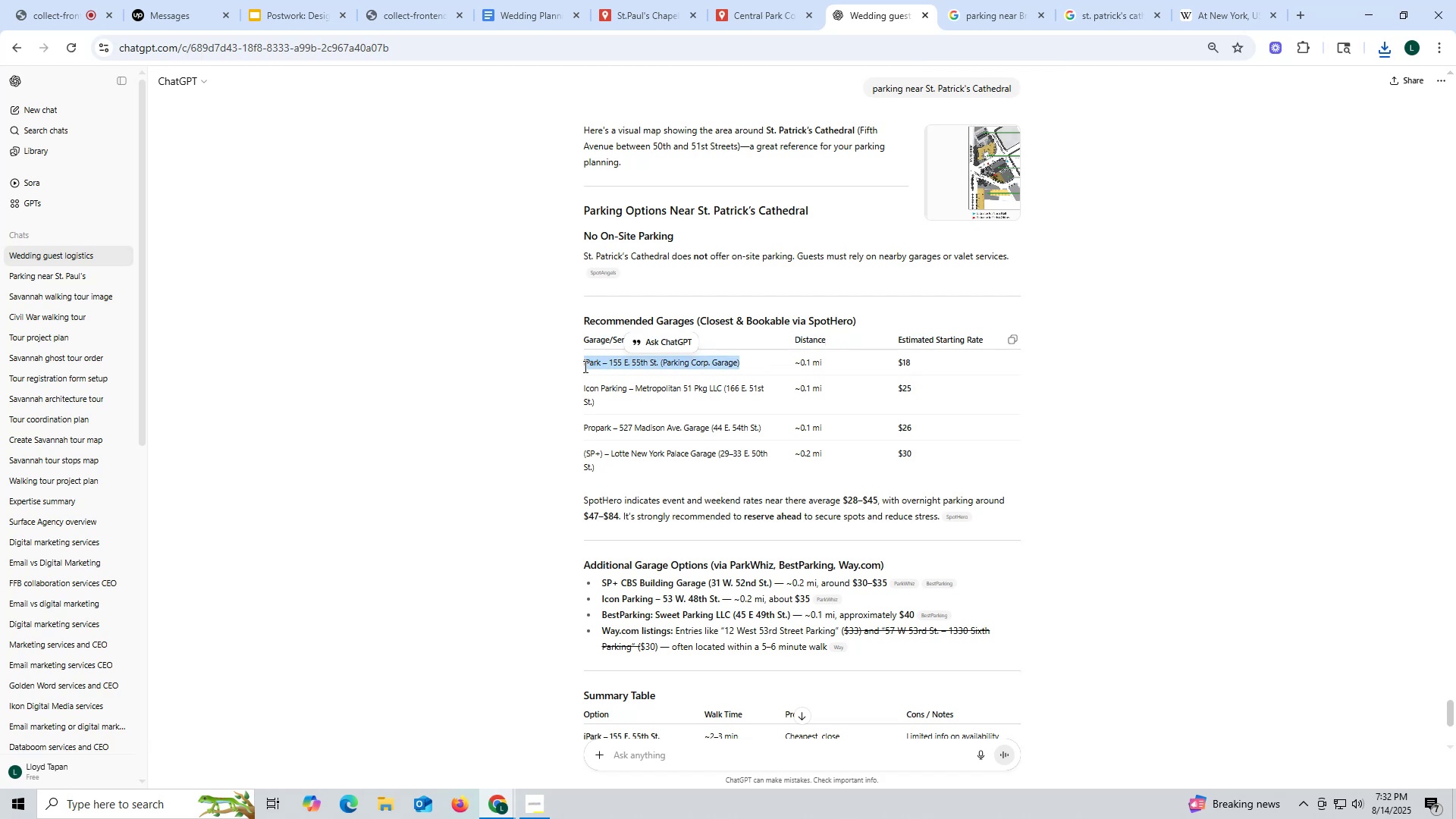 
key(Control+ControlLeft)
 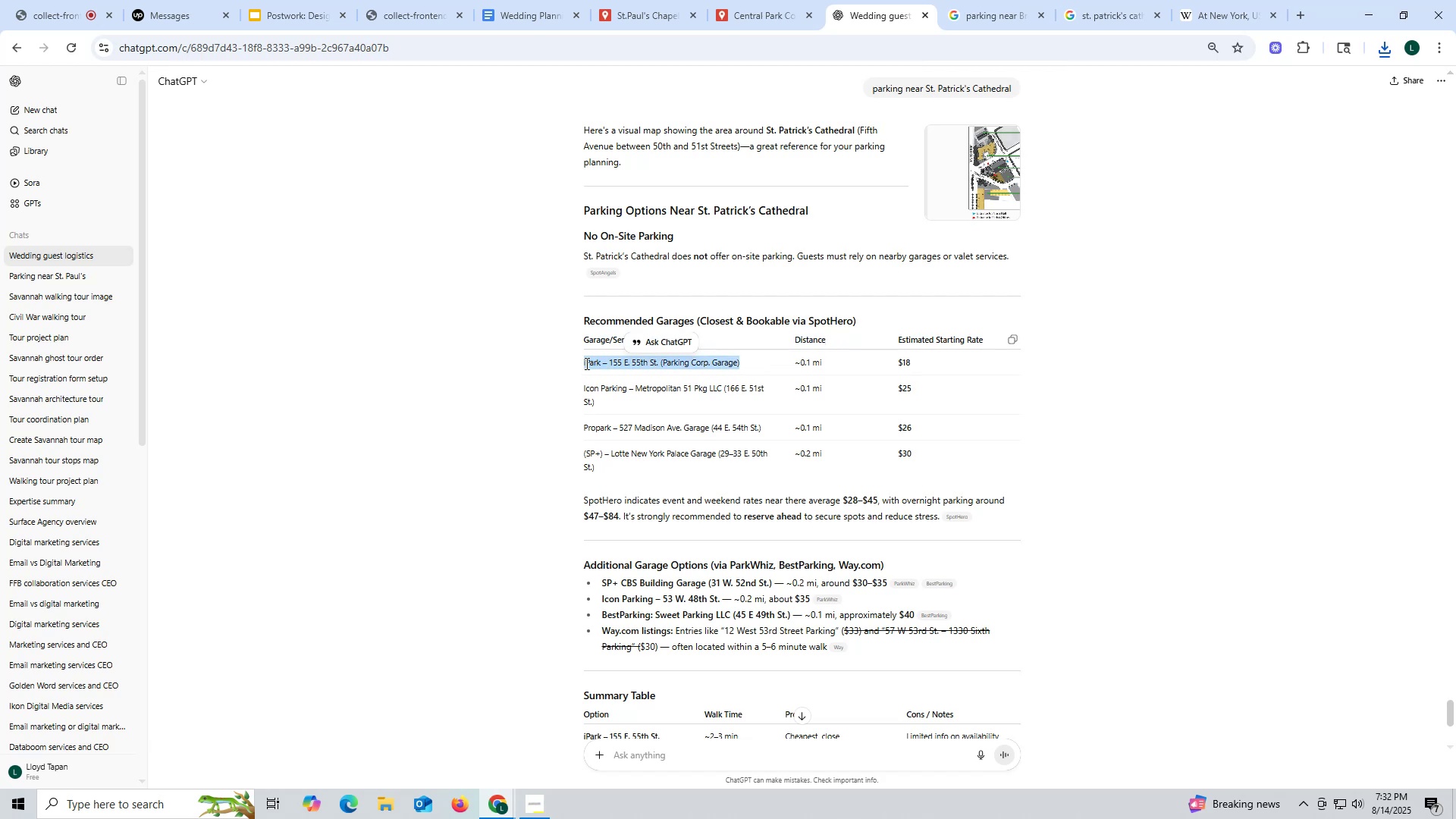 
key(Control+C)
 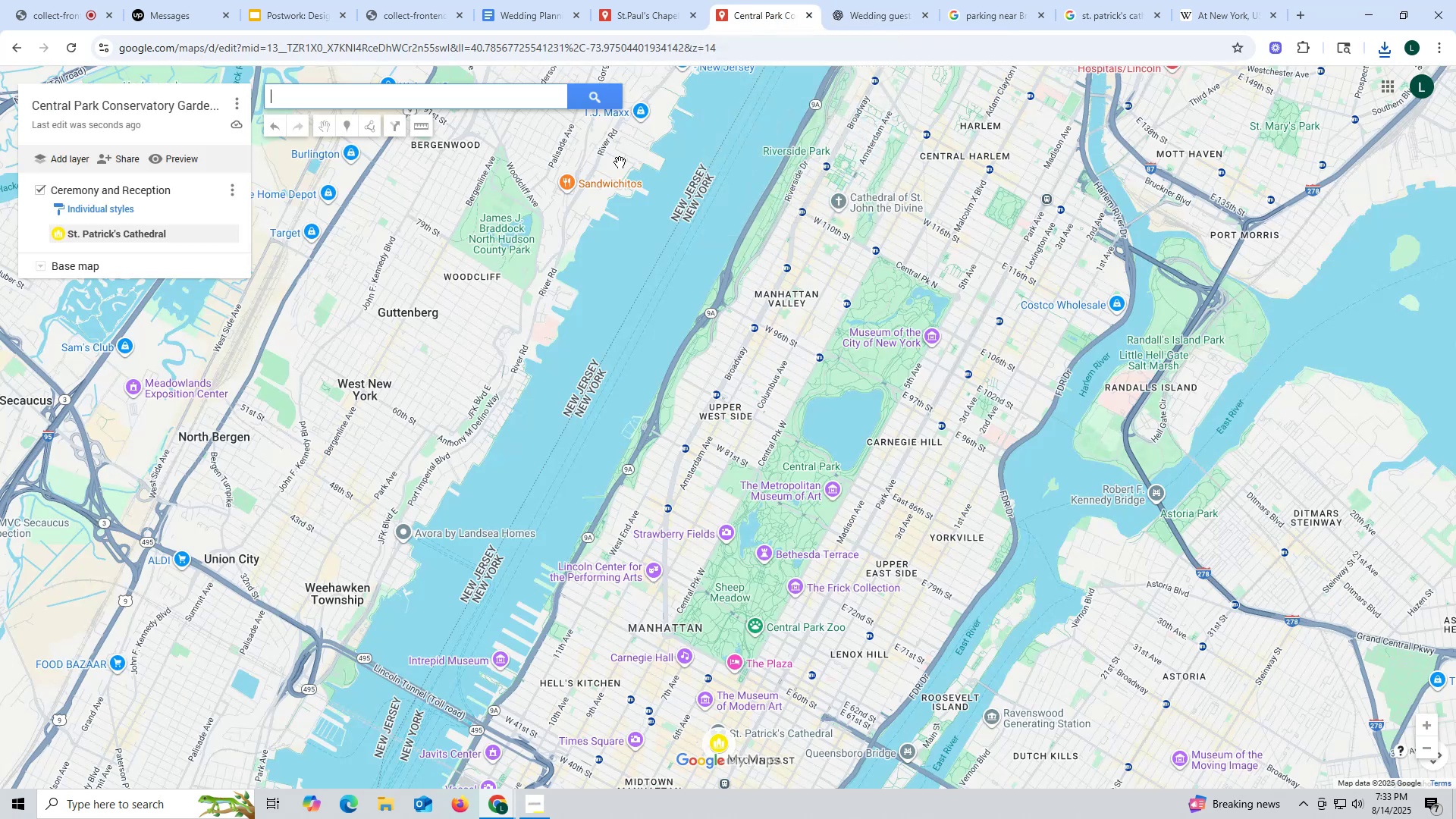 
key(Control+ControlLeft)
 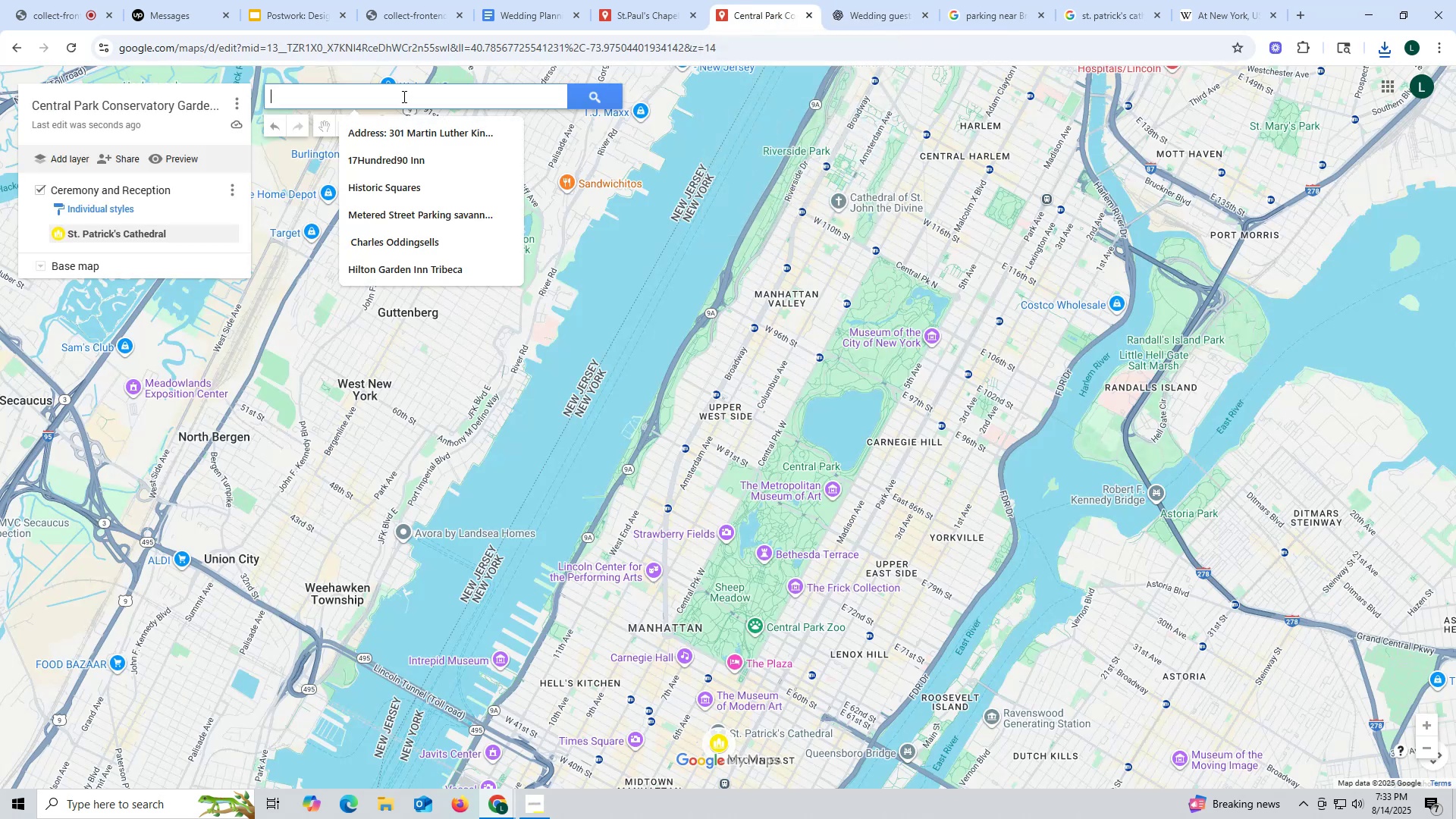 
left_click([403, 96])
 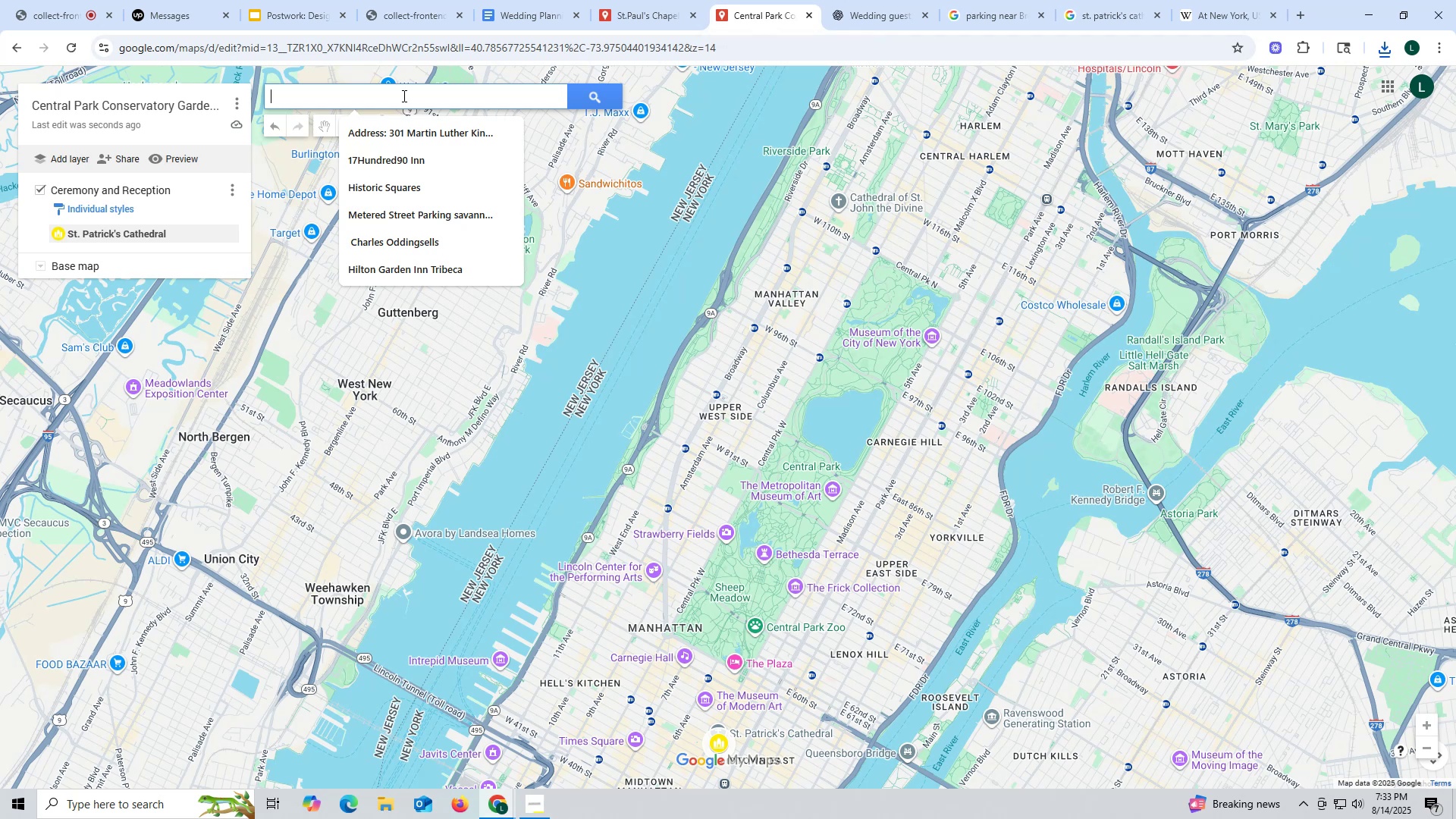 
key(Control+V)
 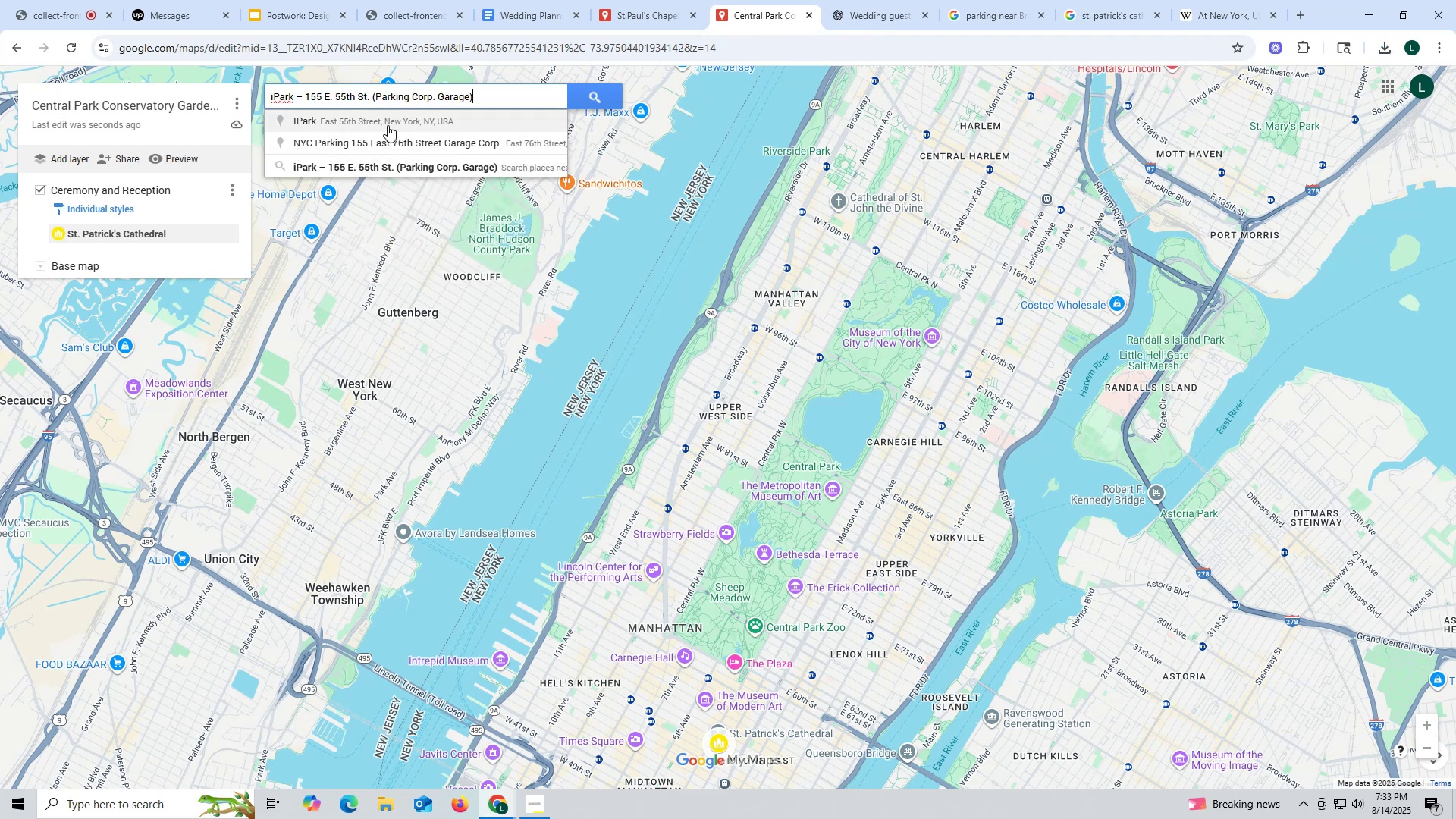 
left_click([388, 124])
 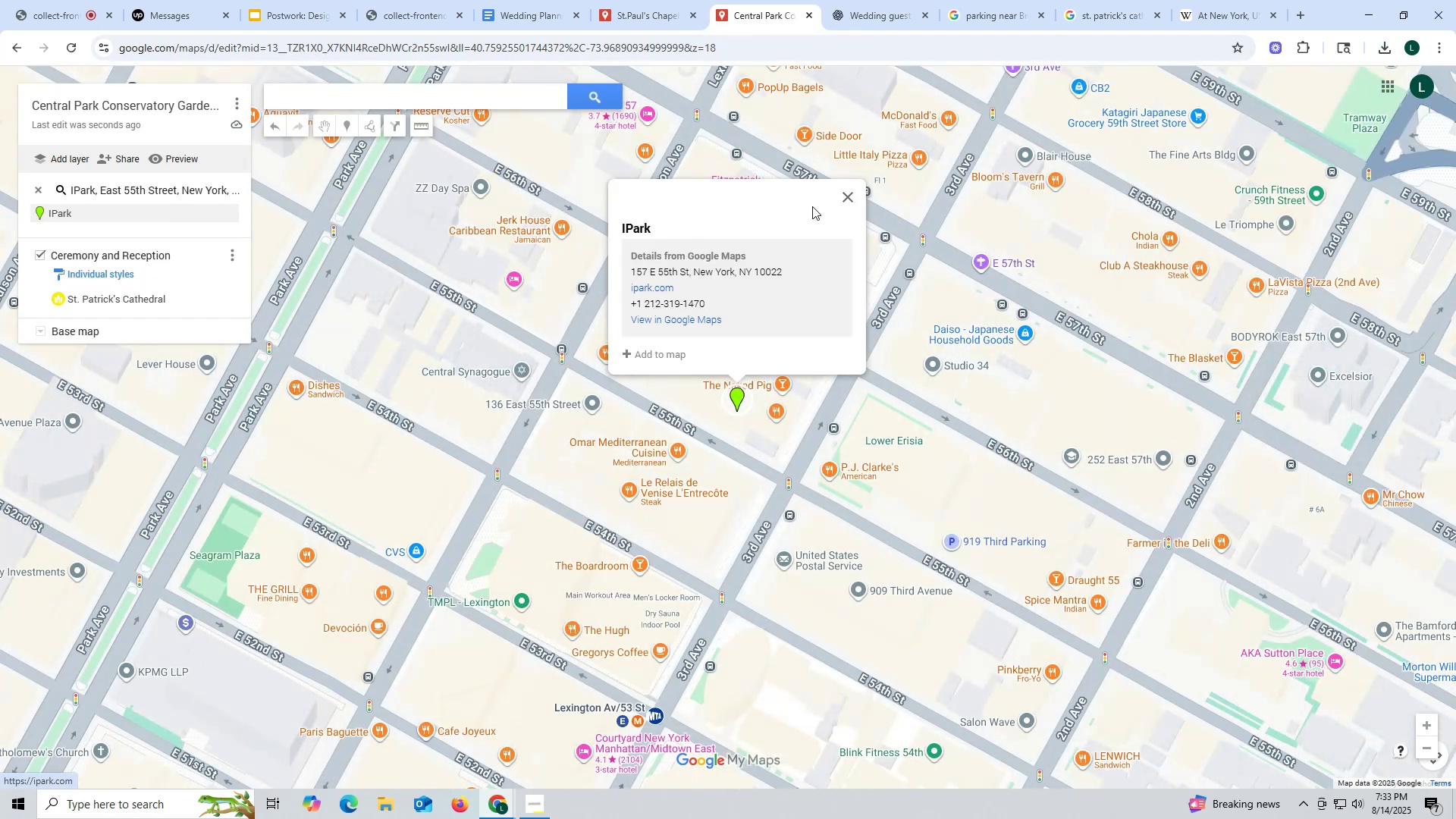 
left_click([848, 196])
 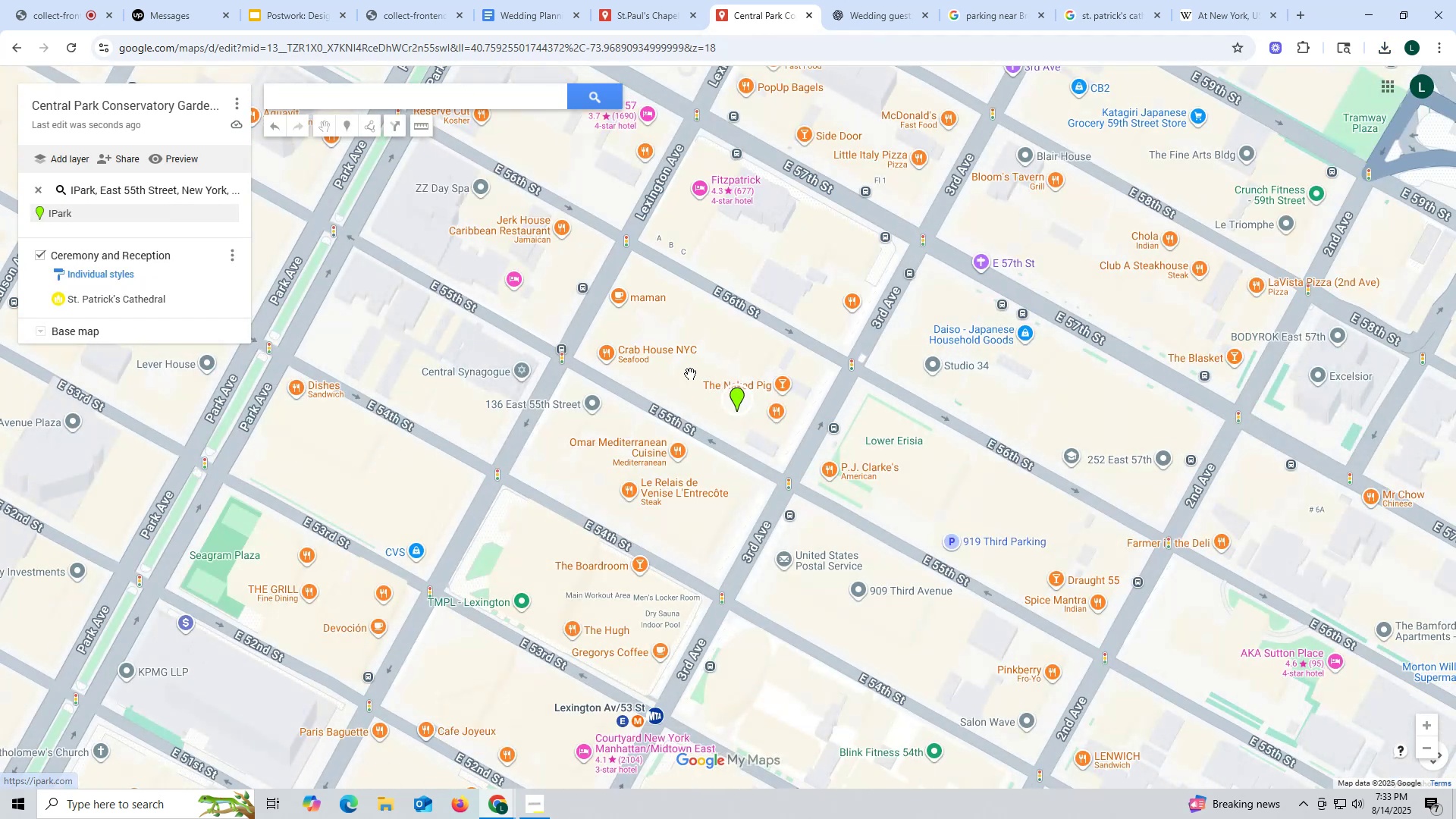 
scroll: coordinate [682, 363], scroll_direction: down, amount: 11.0
 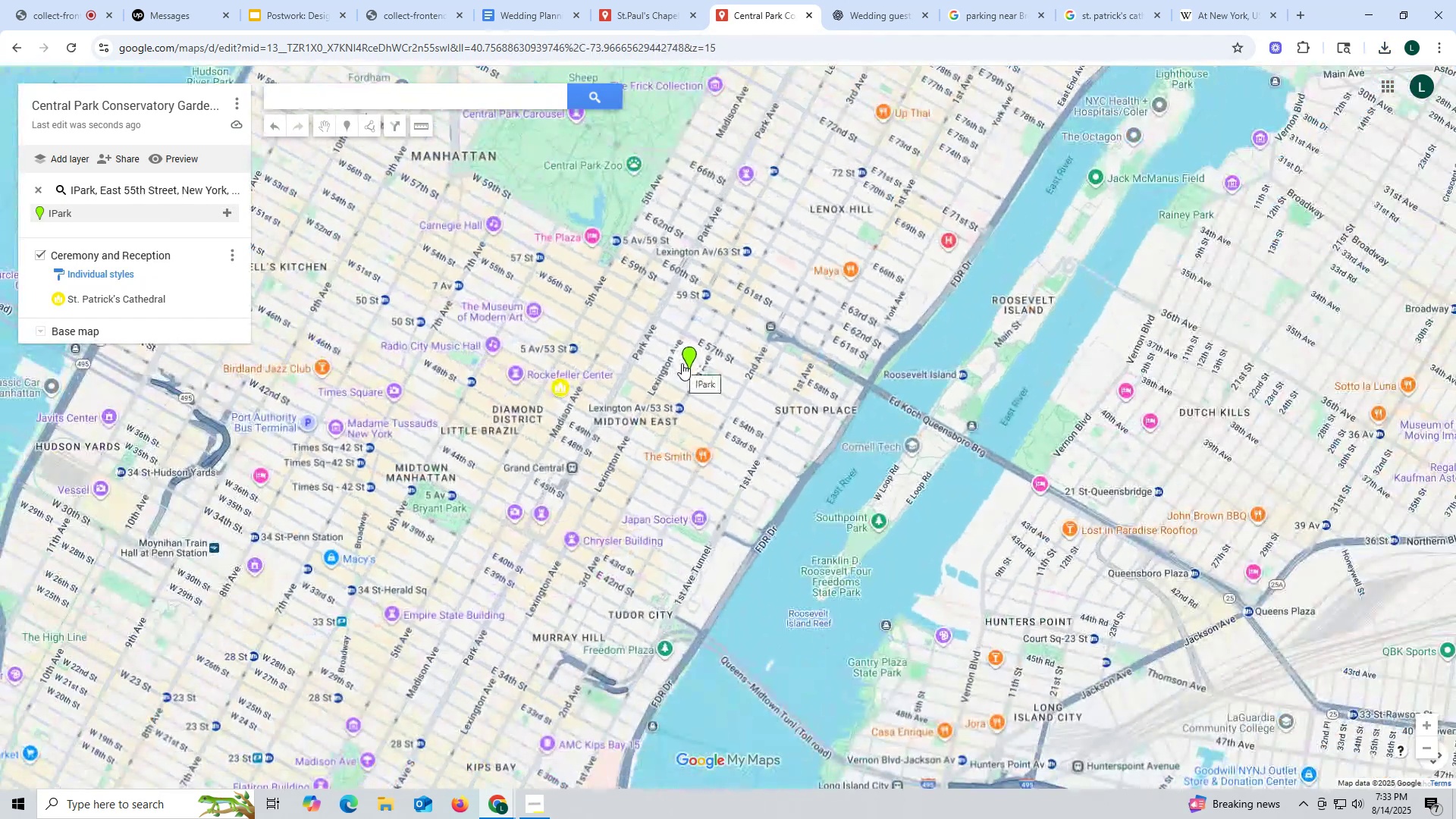 
scroll: coordinate [638, 399], scroll_direction: up, amount: 4.0
 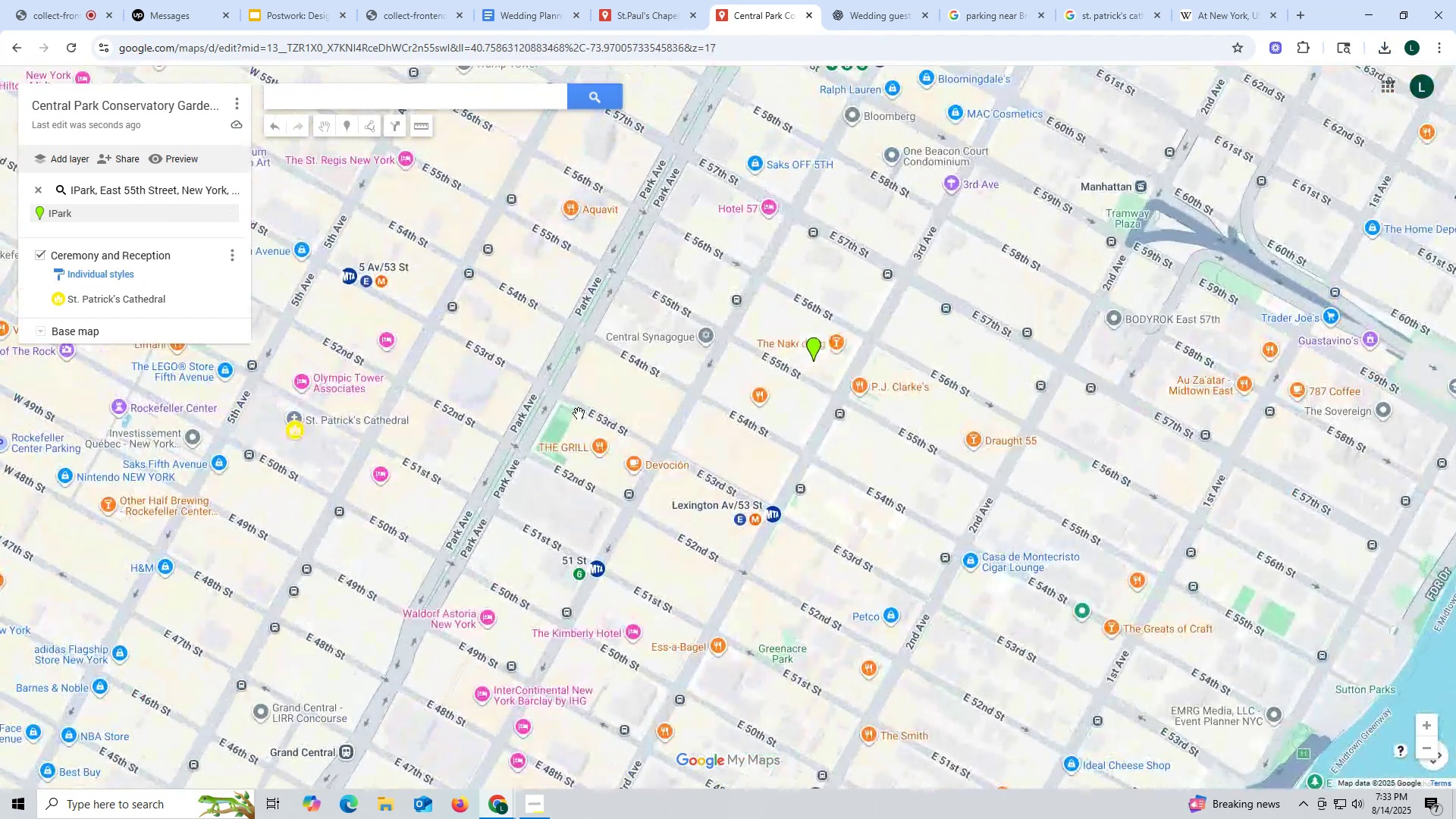 
left_click_drag(start_coordinate=[579, 409], to_coordinate=[643, 409])
 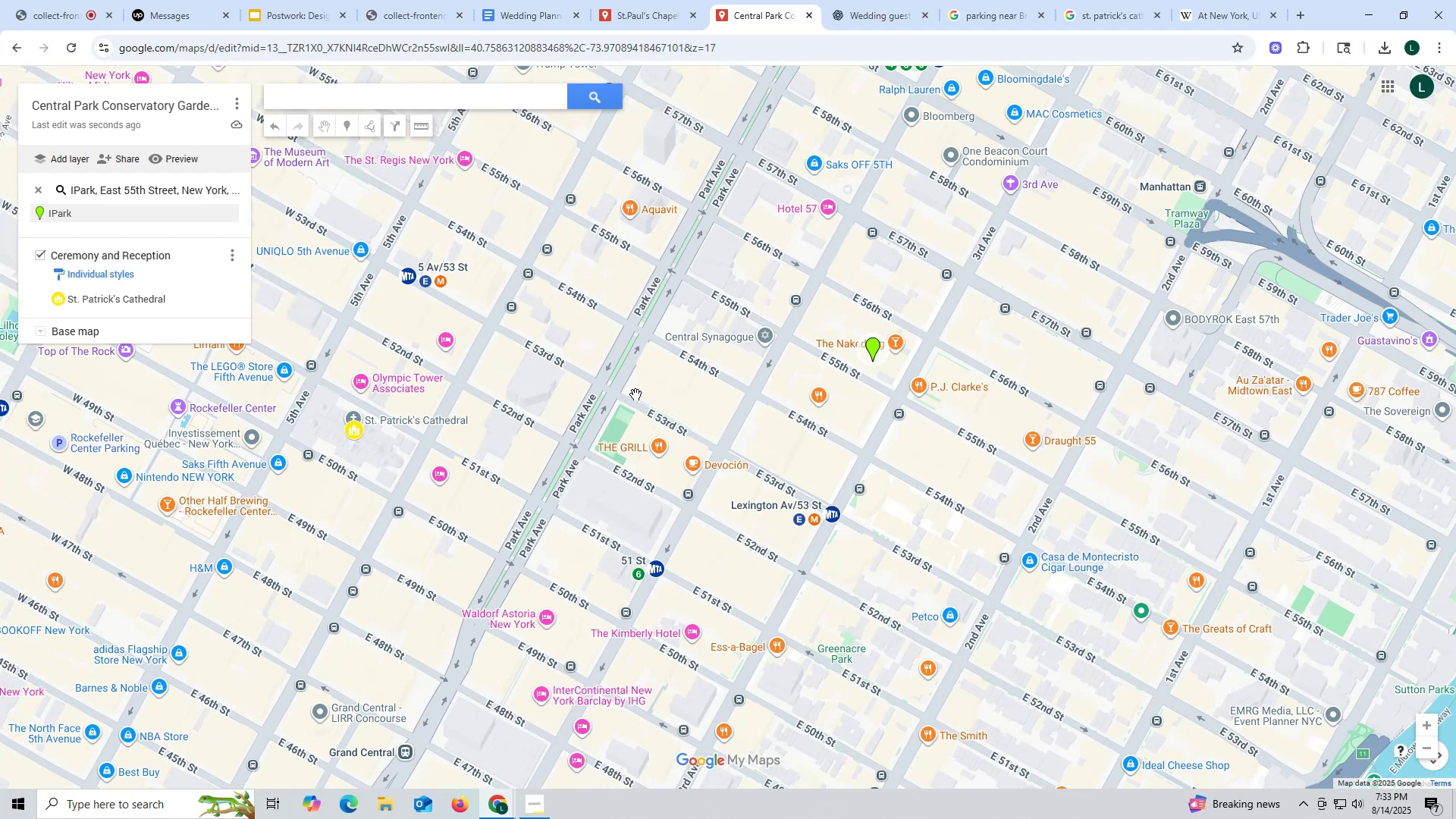 
wait(10.06)
 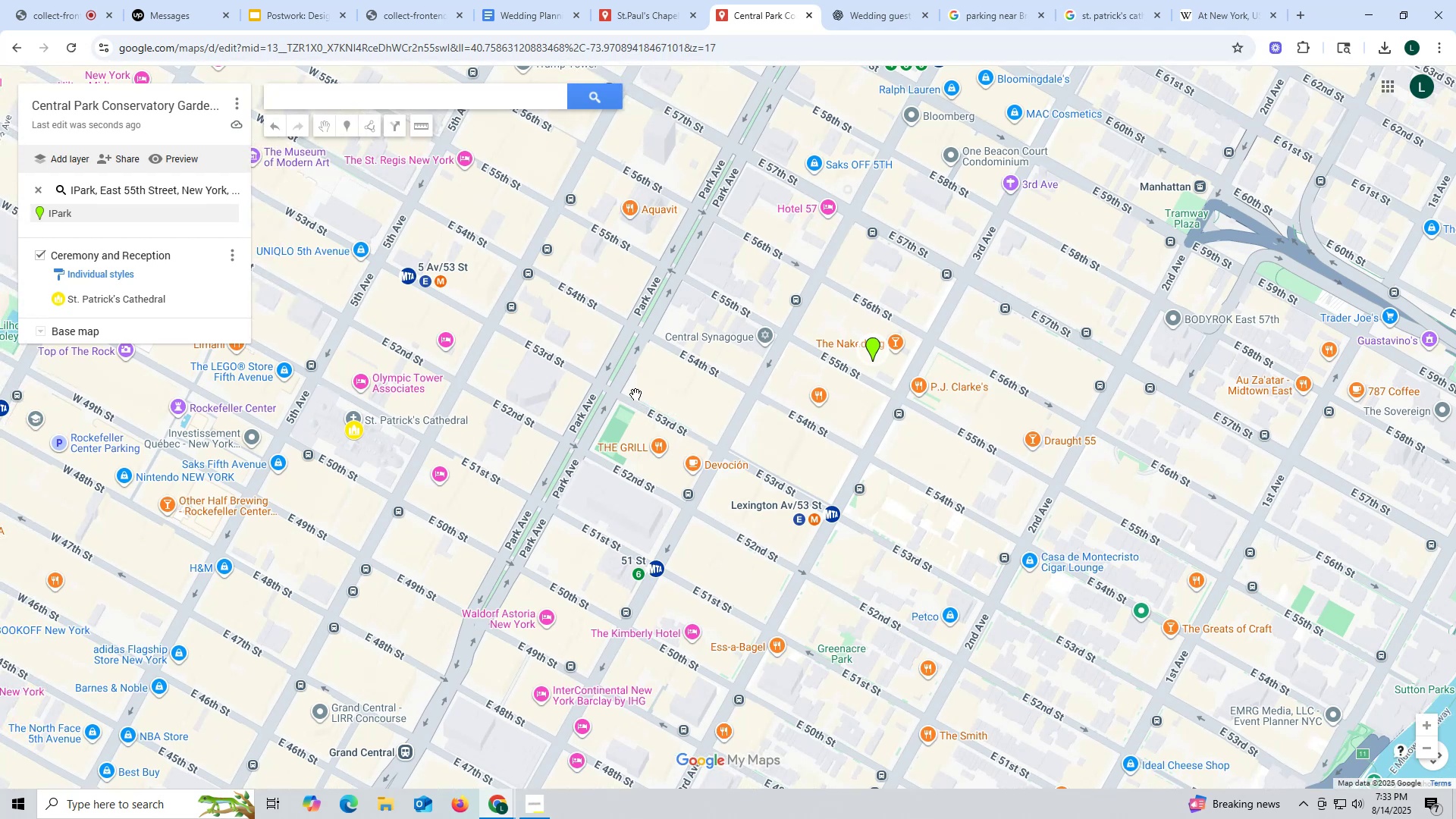 
left_click_drag(start_coordinate=[228, 209], to_coordinate=[233, 198])
 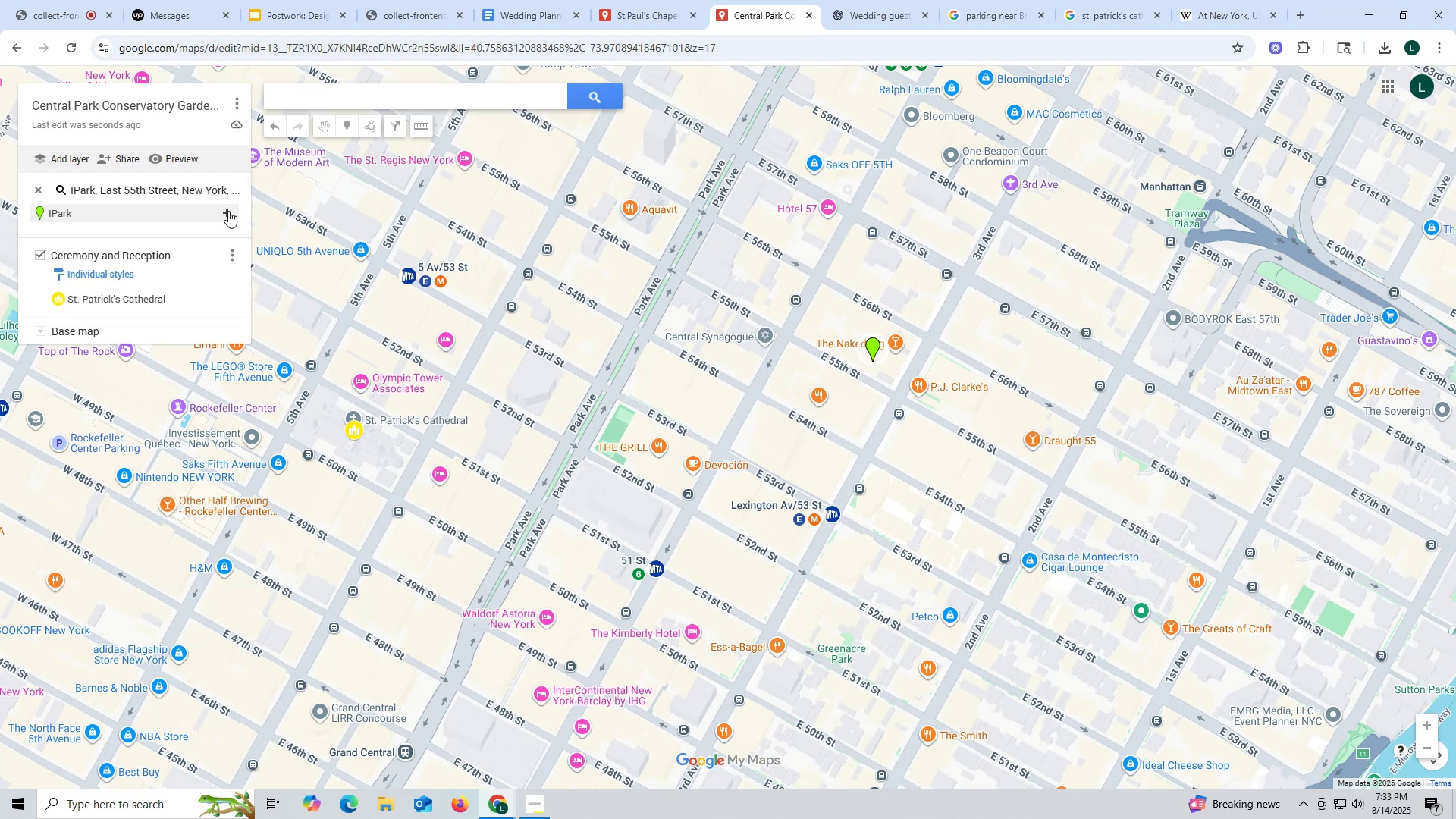 
left_click([228, 214])
 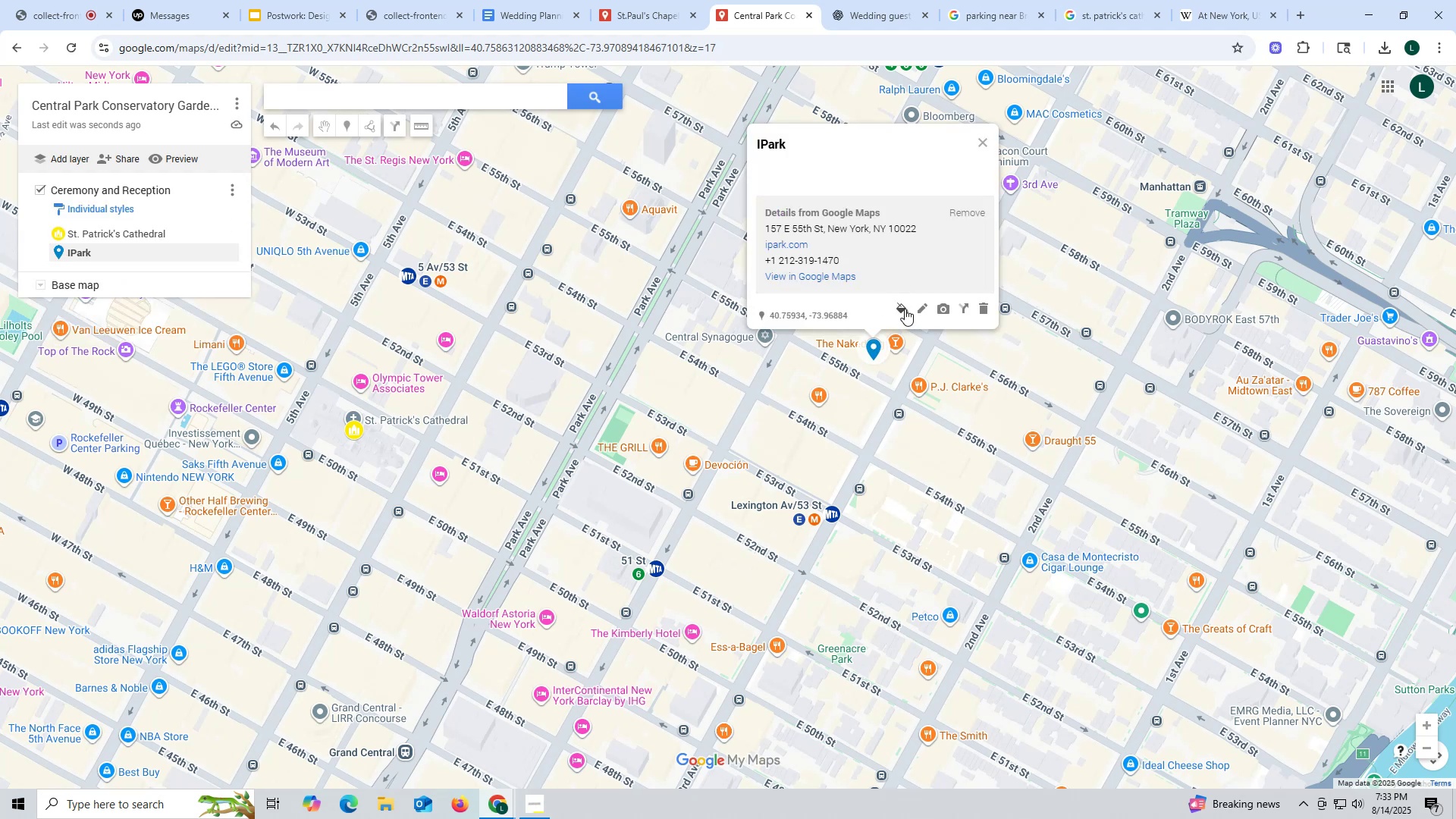 
left_click([904, 308])
 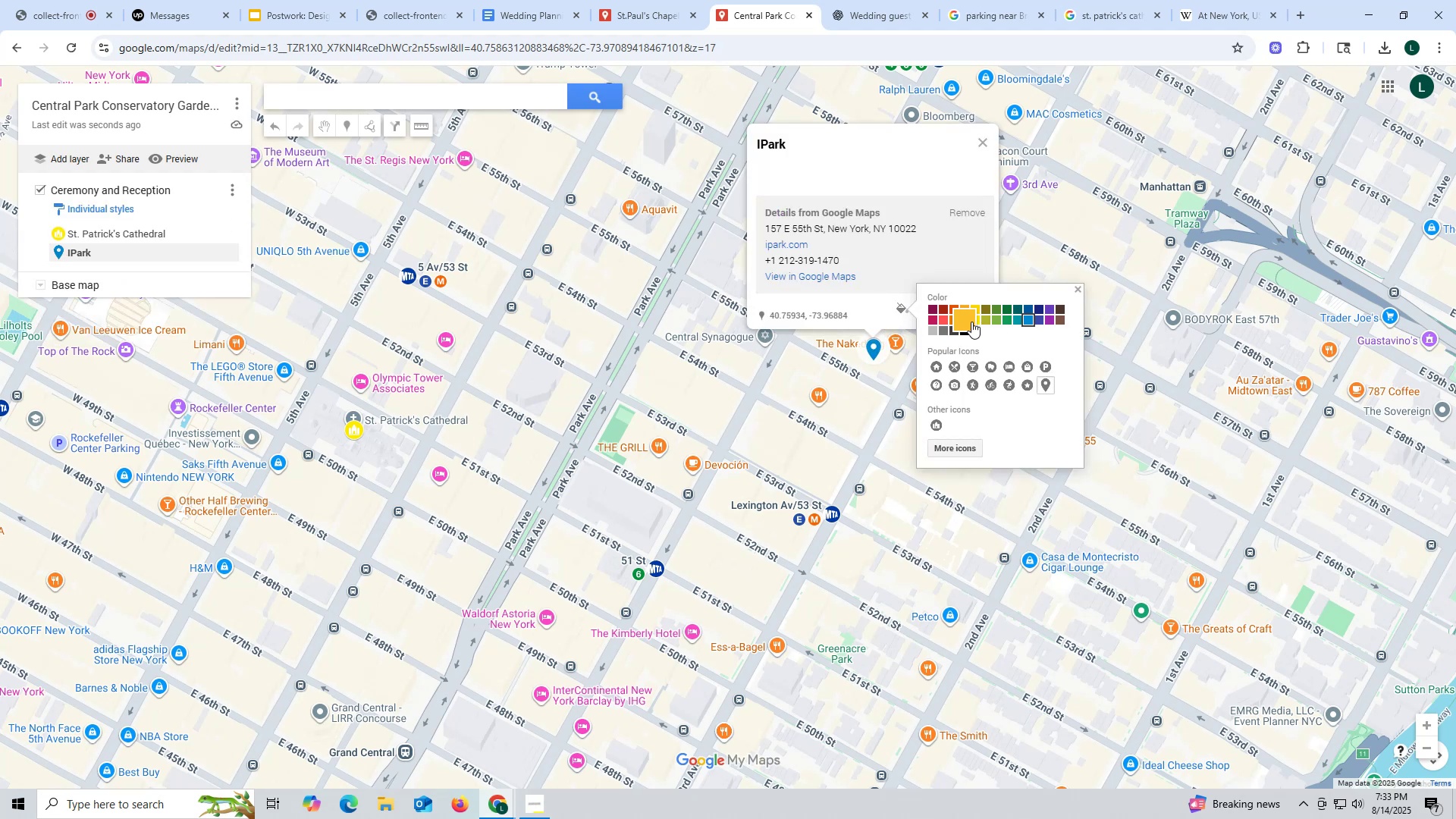 
left_click([974, 320])
 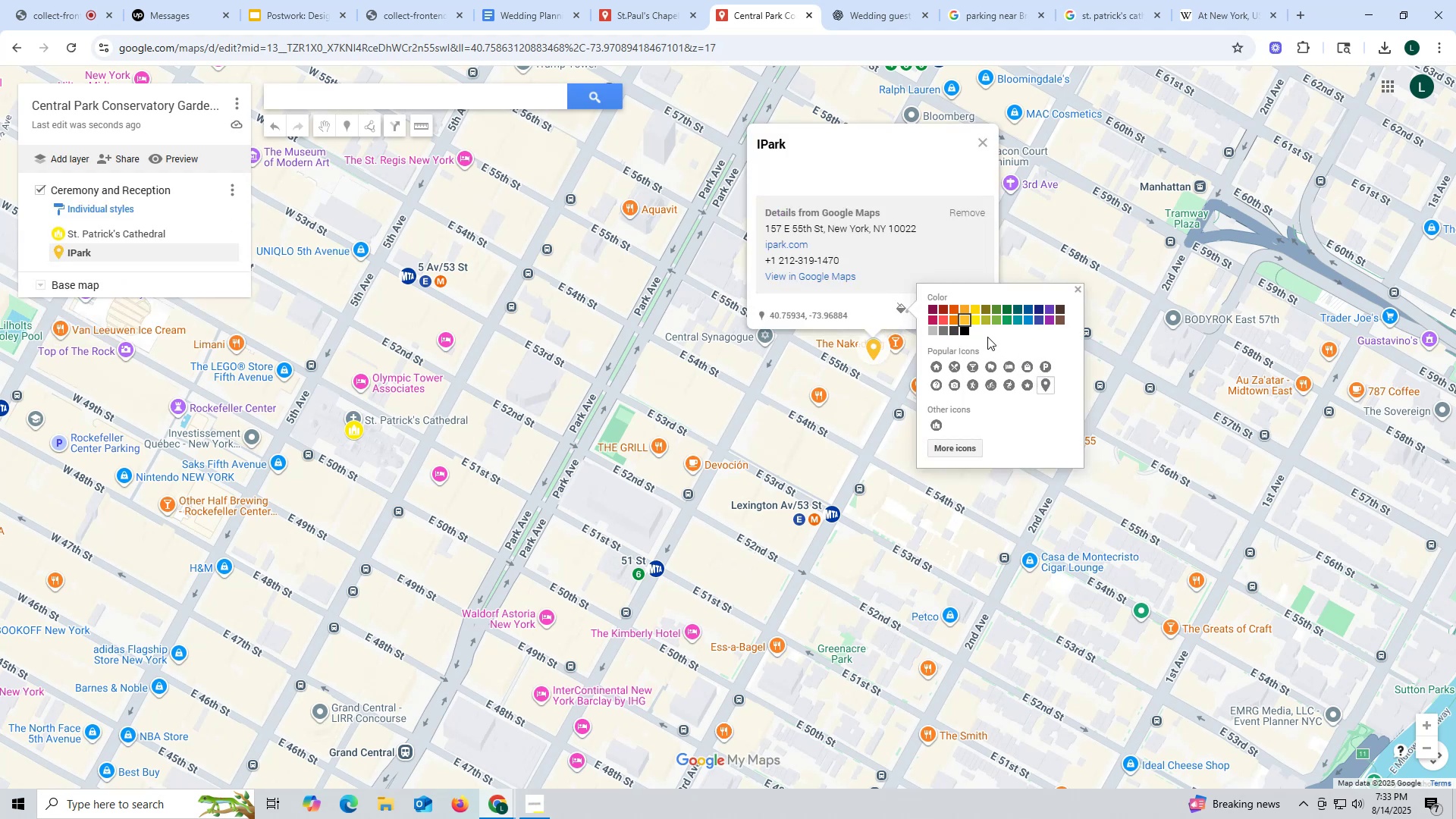 
left_click([974, 320])
 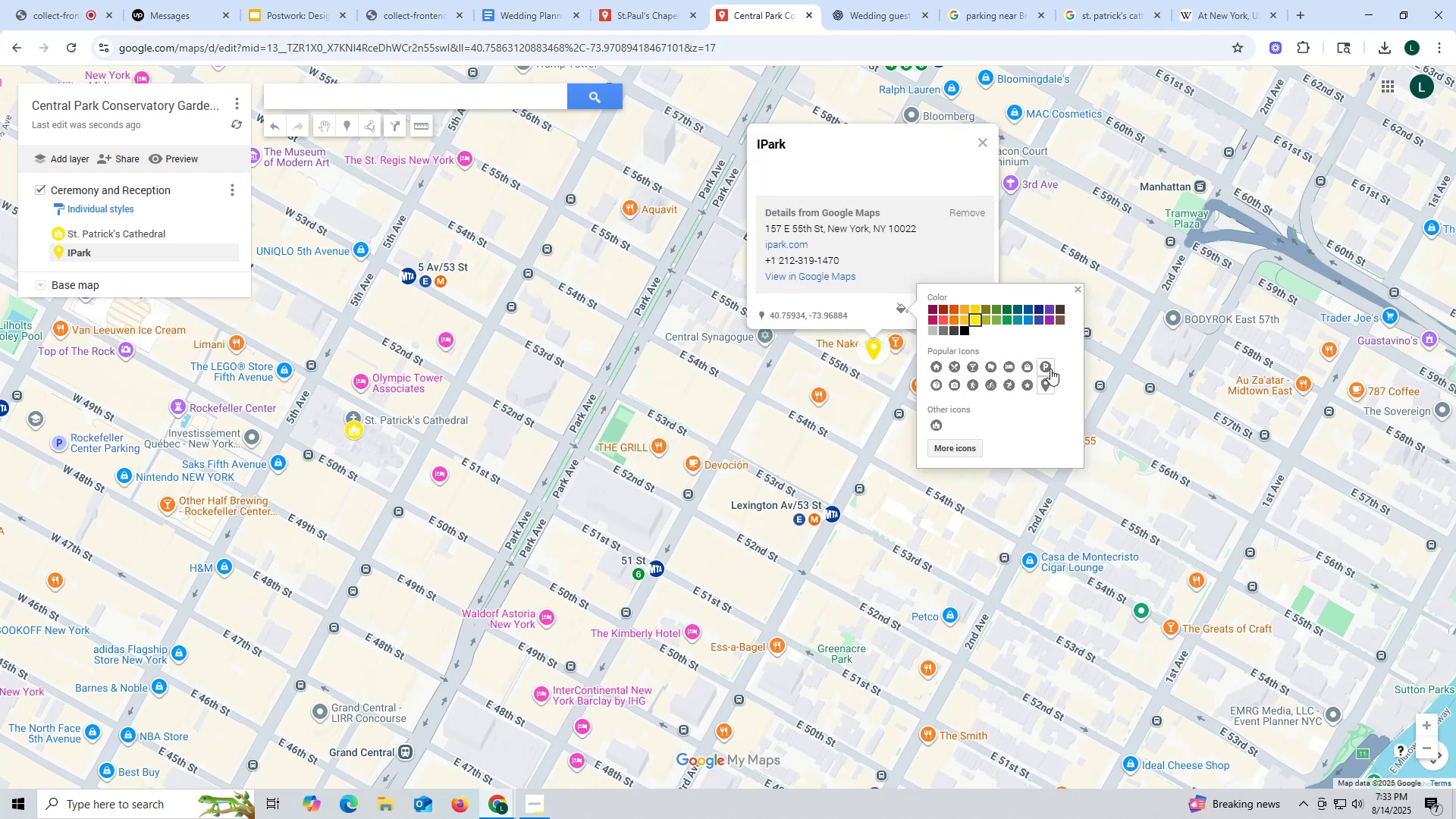 
left_click([1050, 369])
 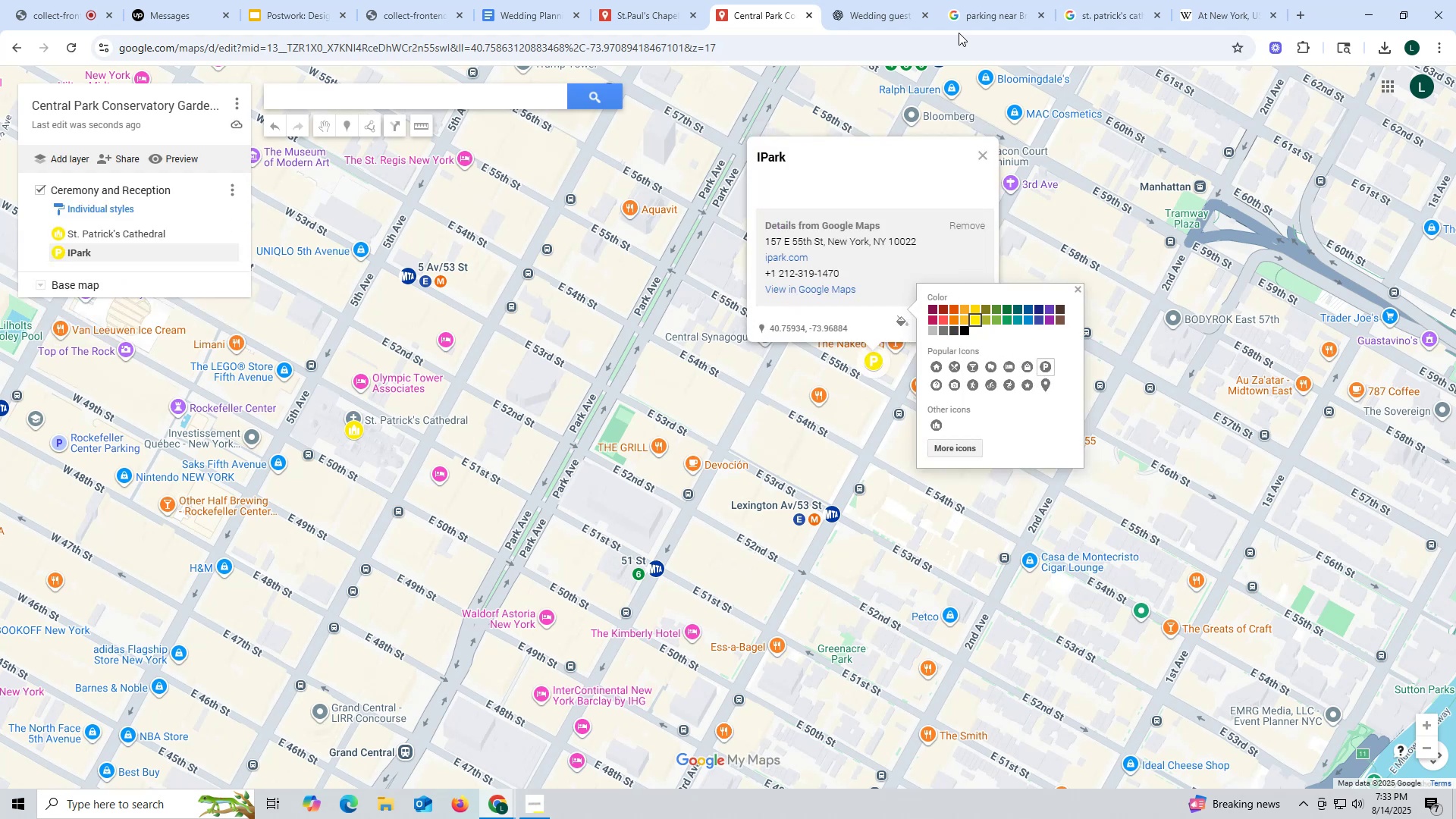 
left_click([1204, 15])
 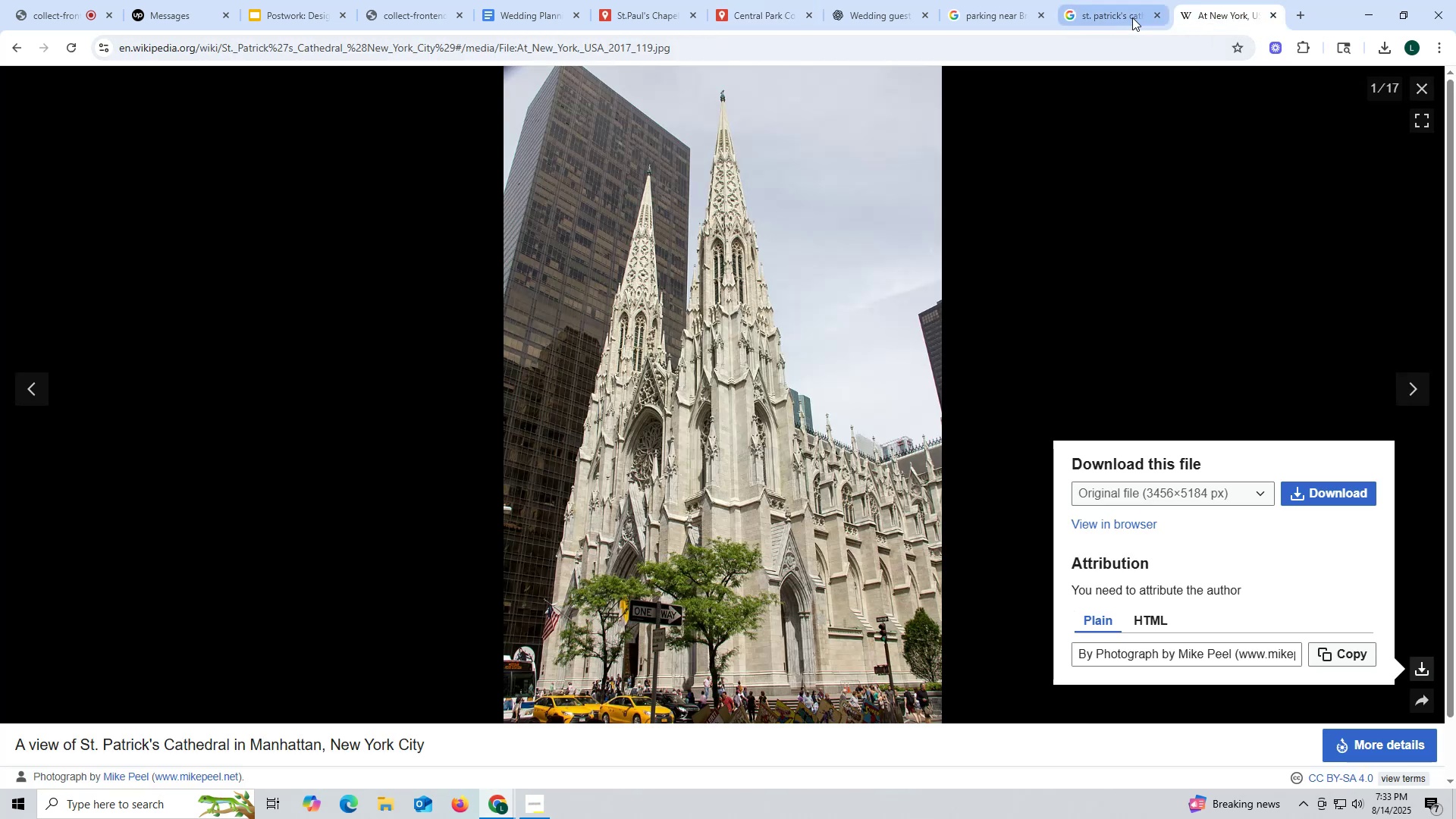 
left_click([1128, 17])
 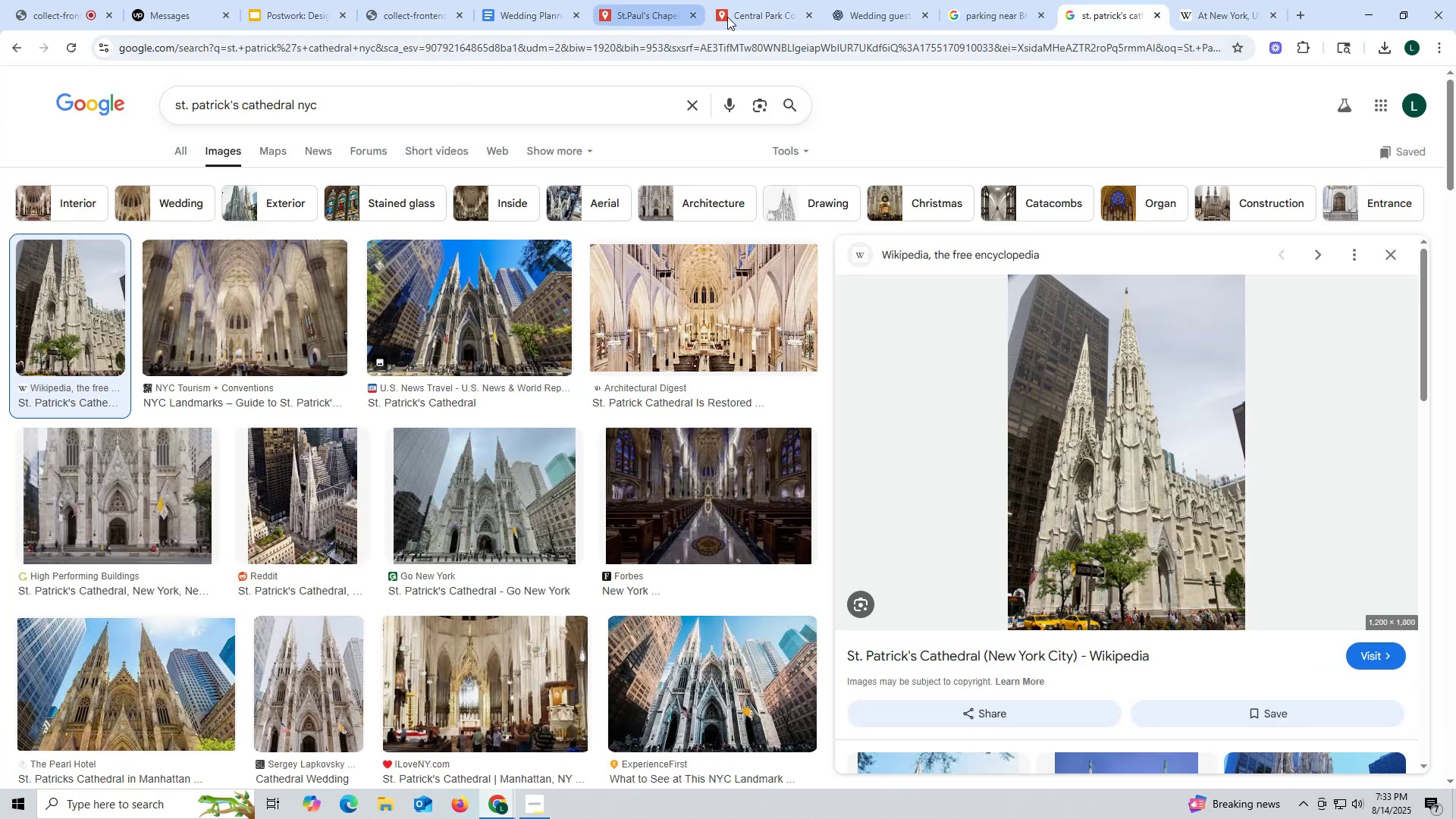 
left_click([870, 19])
 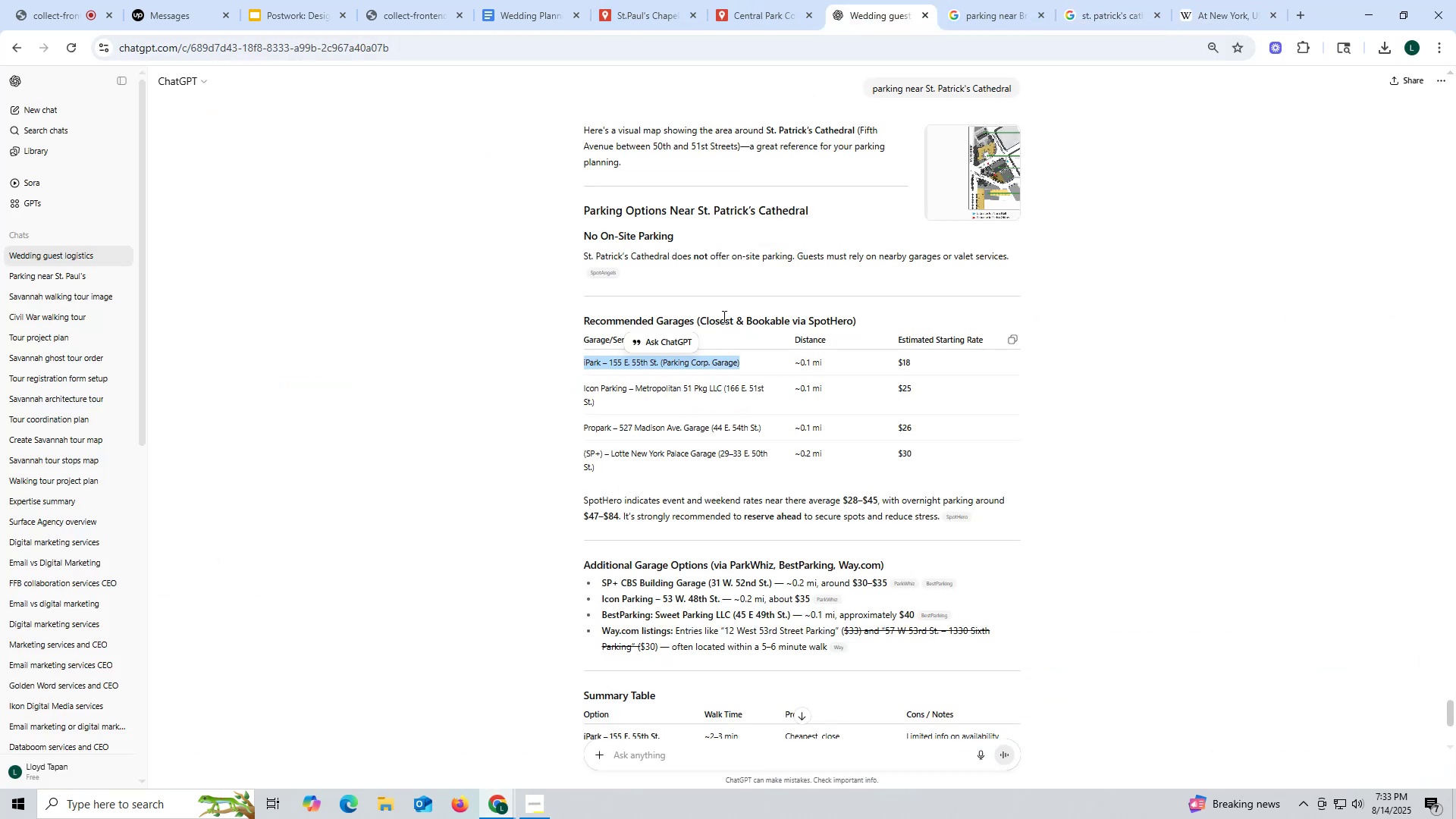 
key(Control+ControlLeft)
 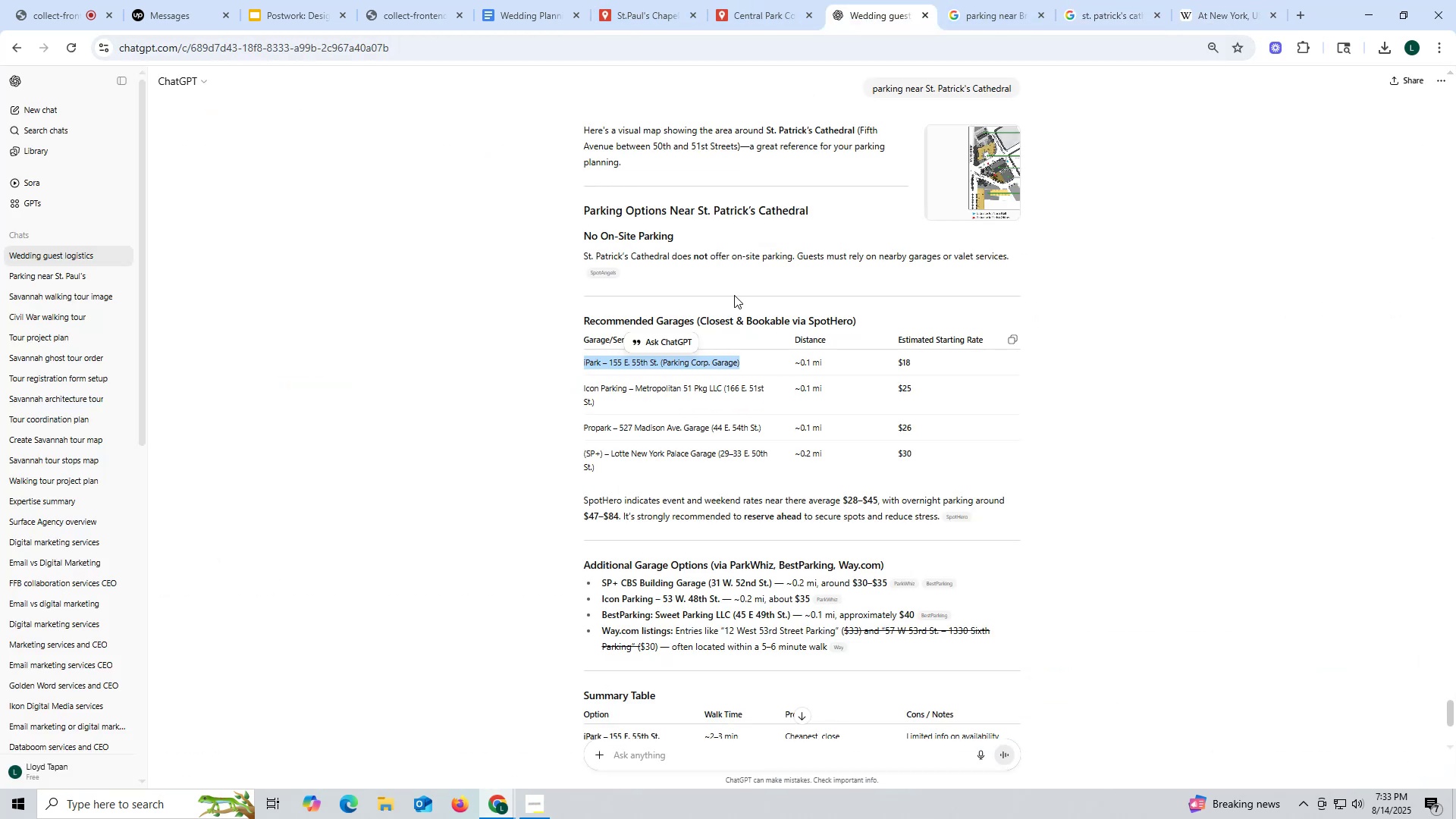 
key(Control+C)
 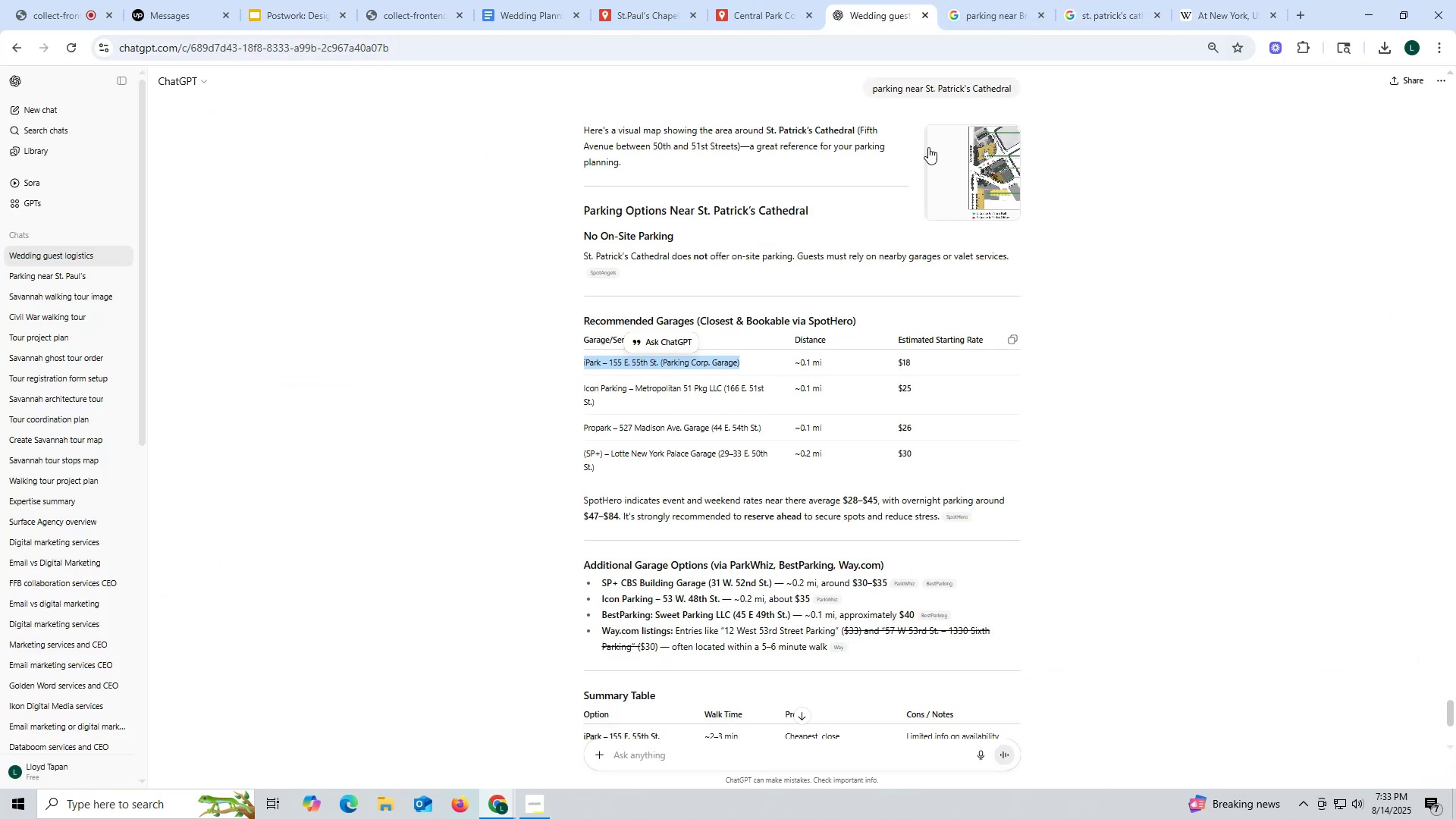 
key(Control+ControlLeft)
 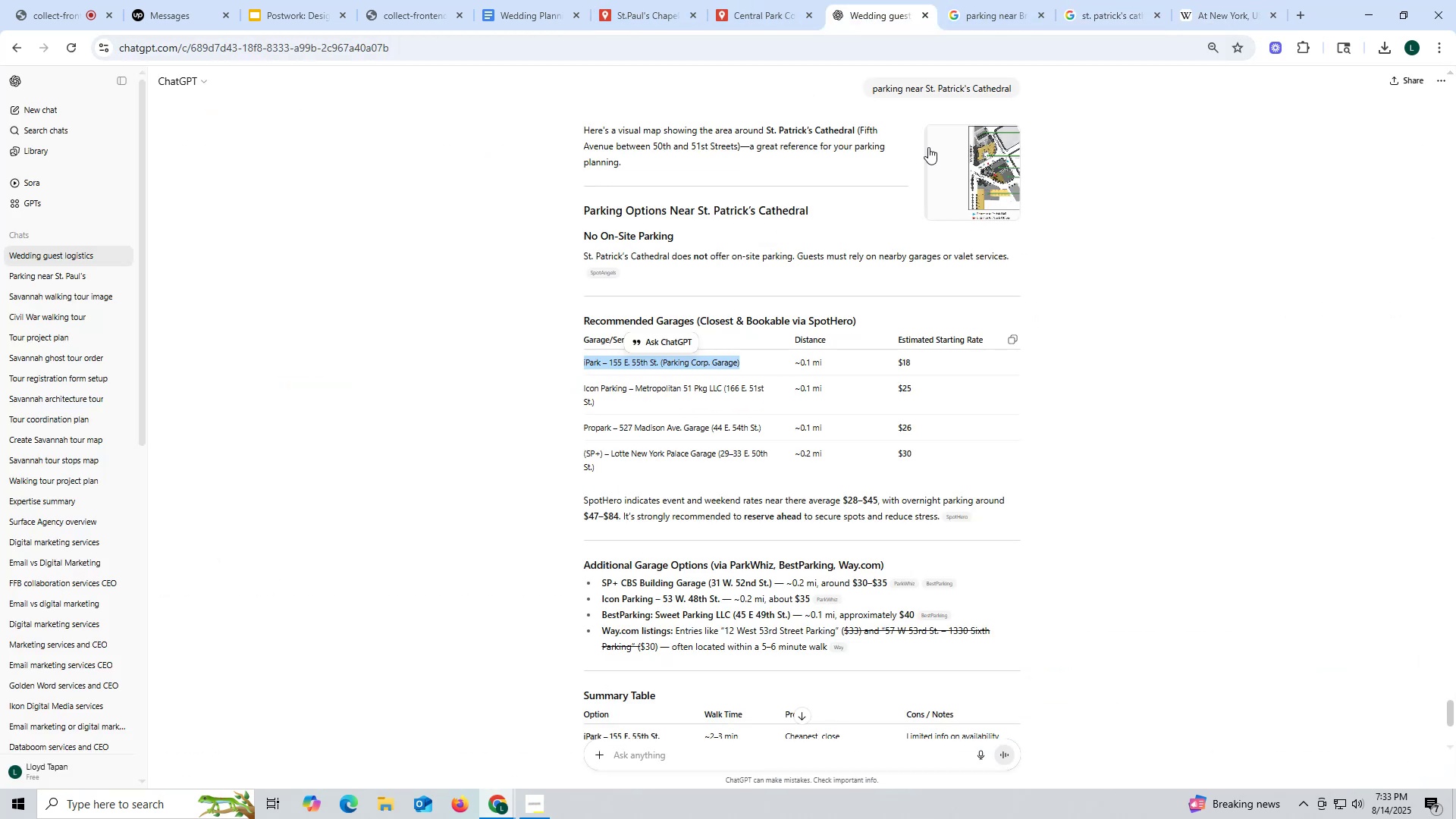 
key(Control+C)
 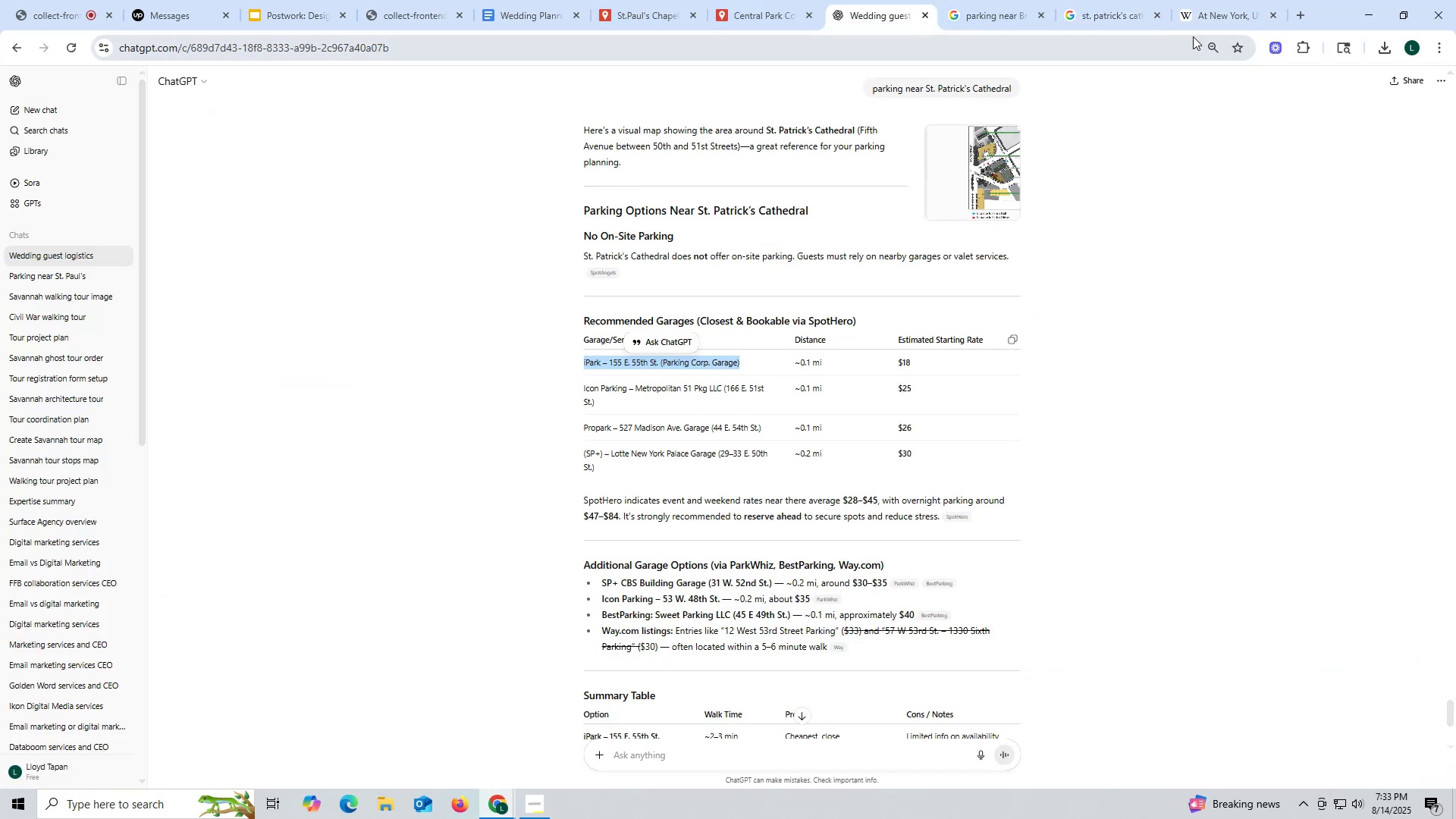 
left_click_drag(start_coordinate=[1207, 17], to_coordinate=[1200, 18])
 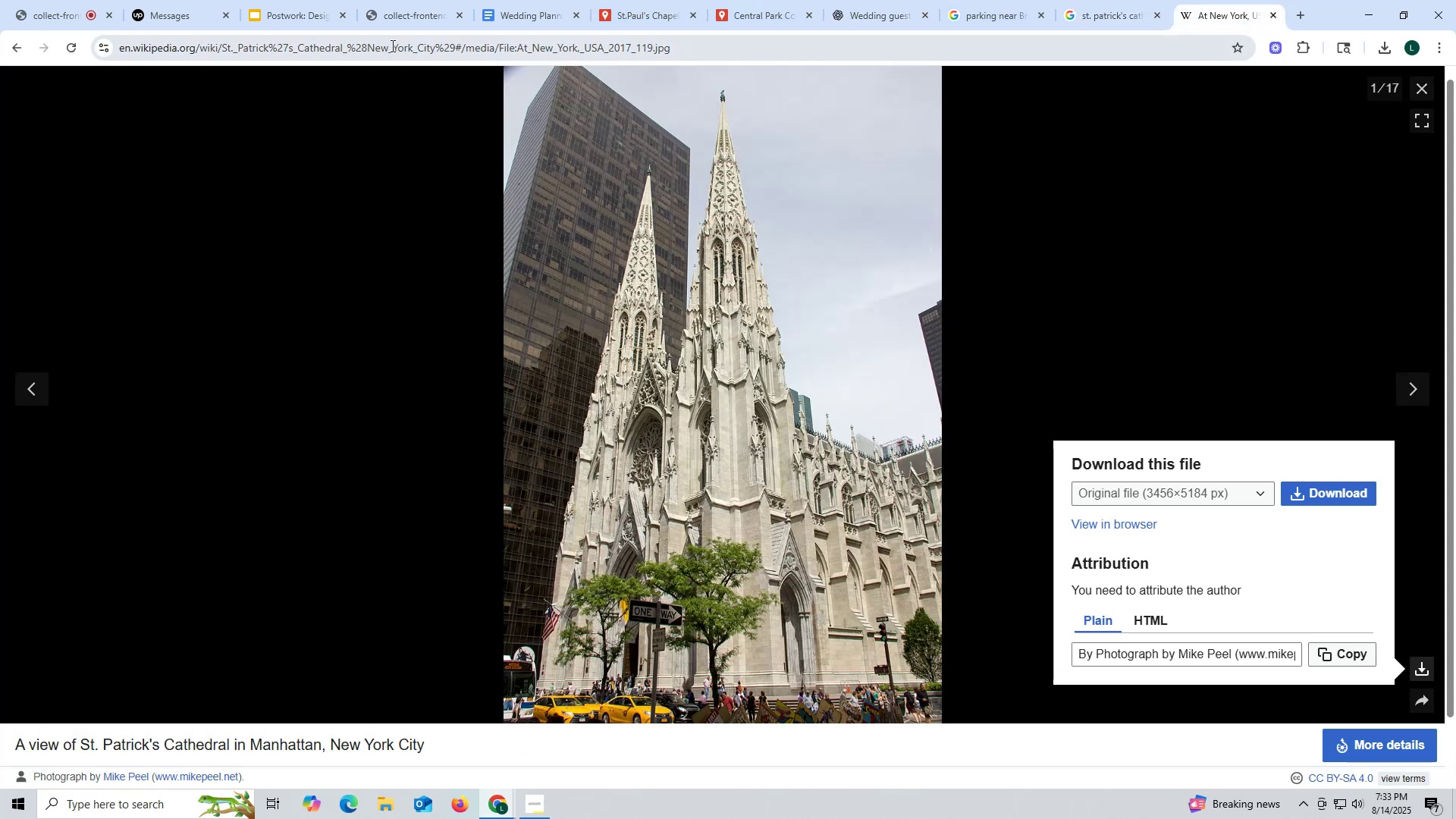 
left_click([393, 46])
 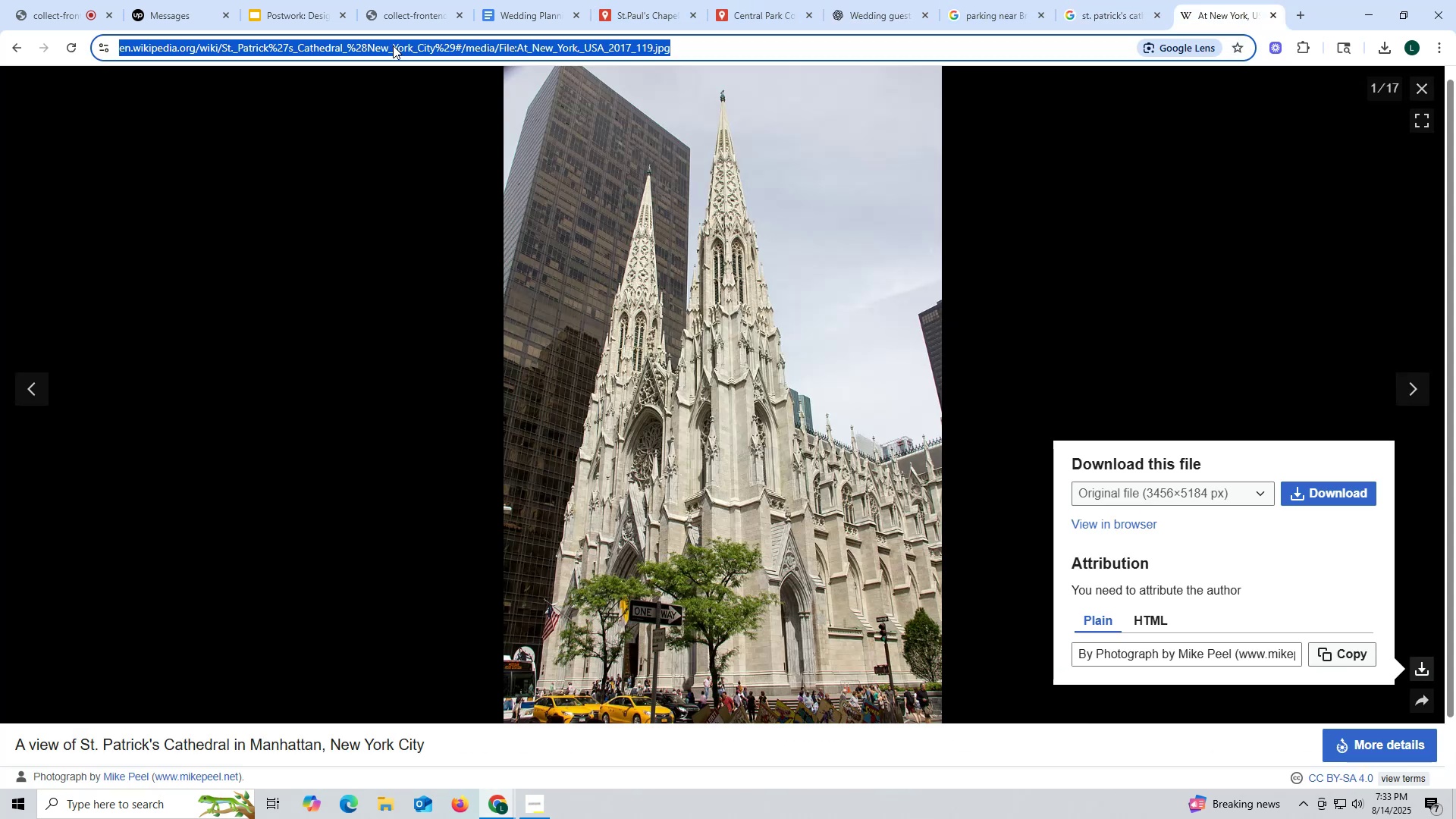 
key(Control+ControlLeft)
 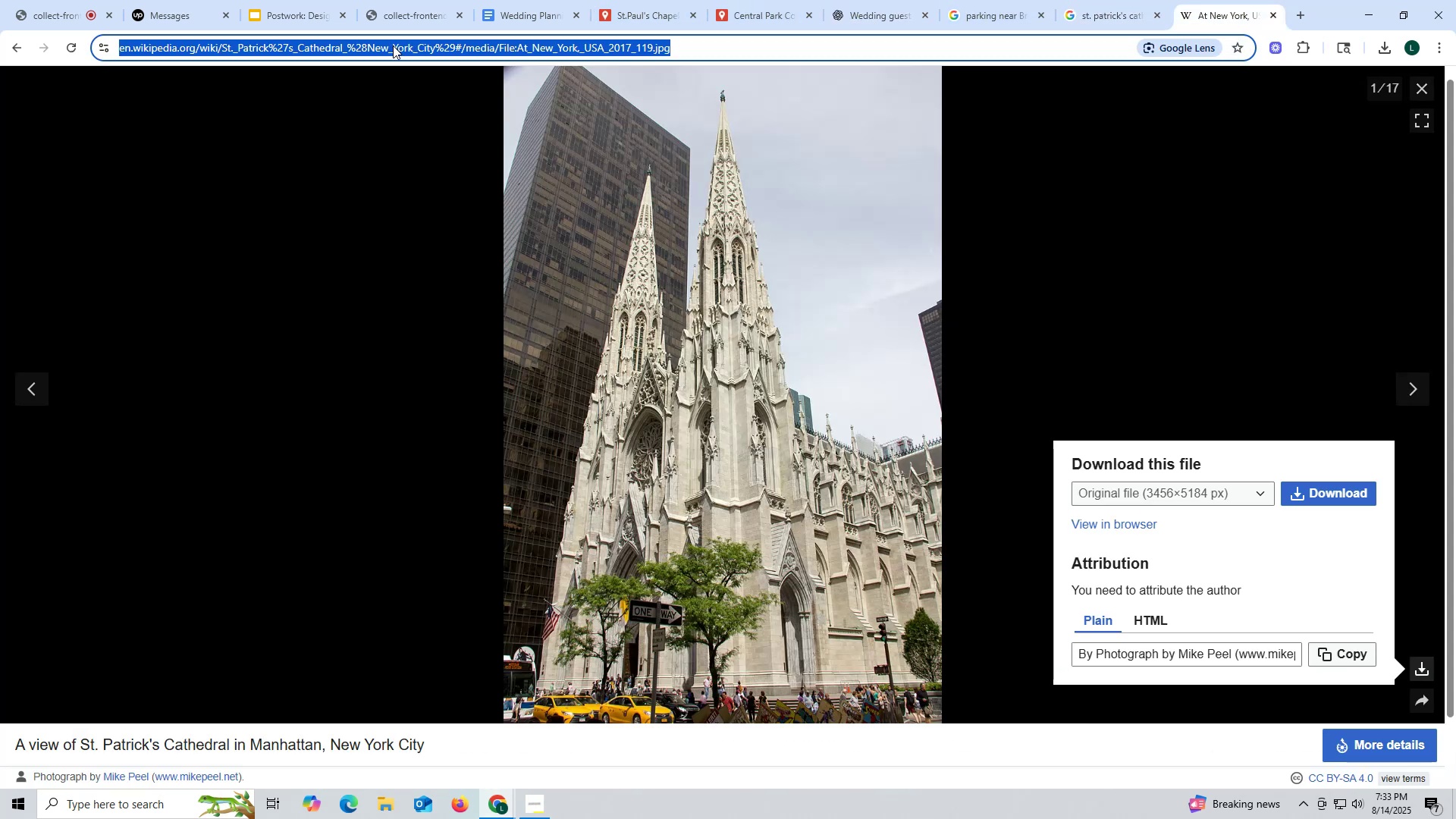 
key(Control+V)
 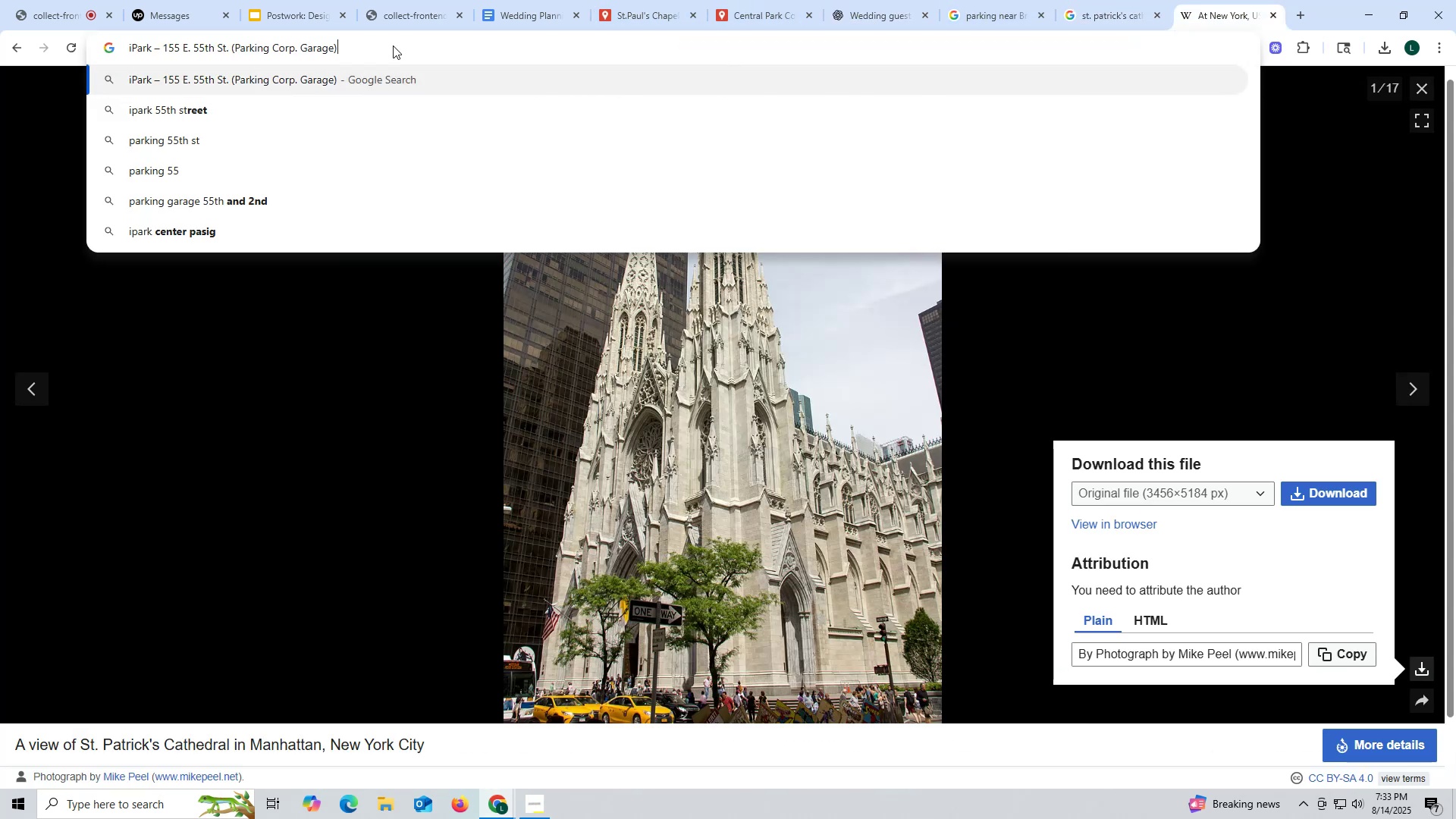 
key(Enter)
 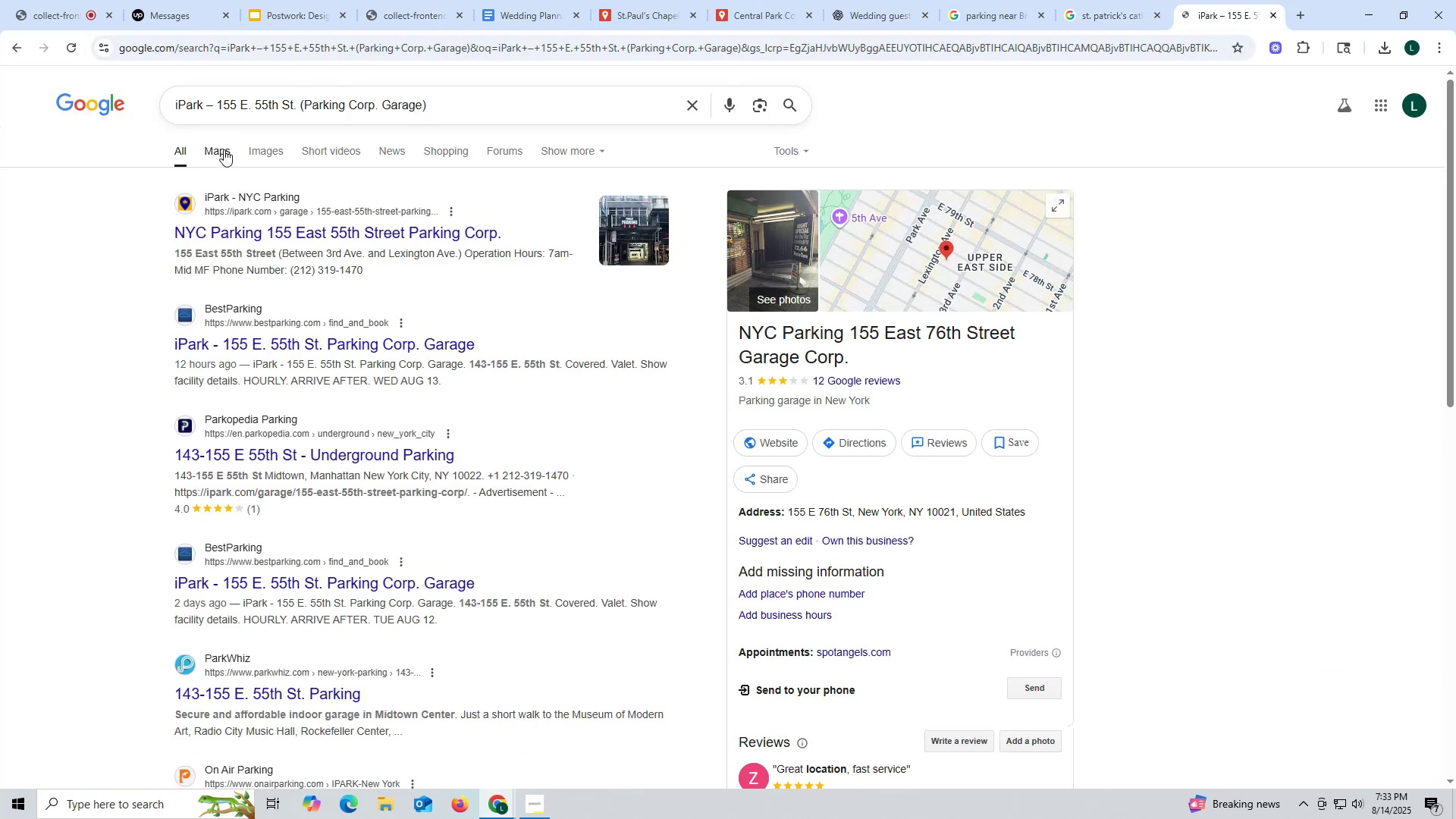 
left_click([275, 149])
 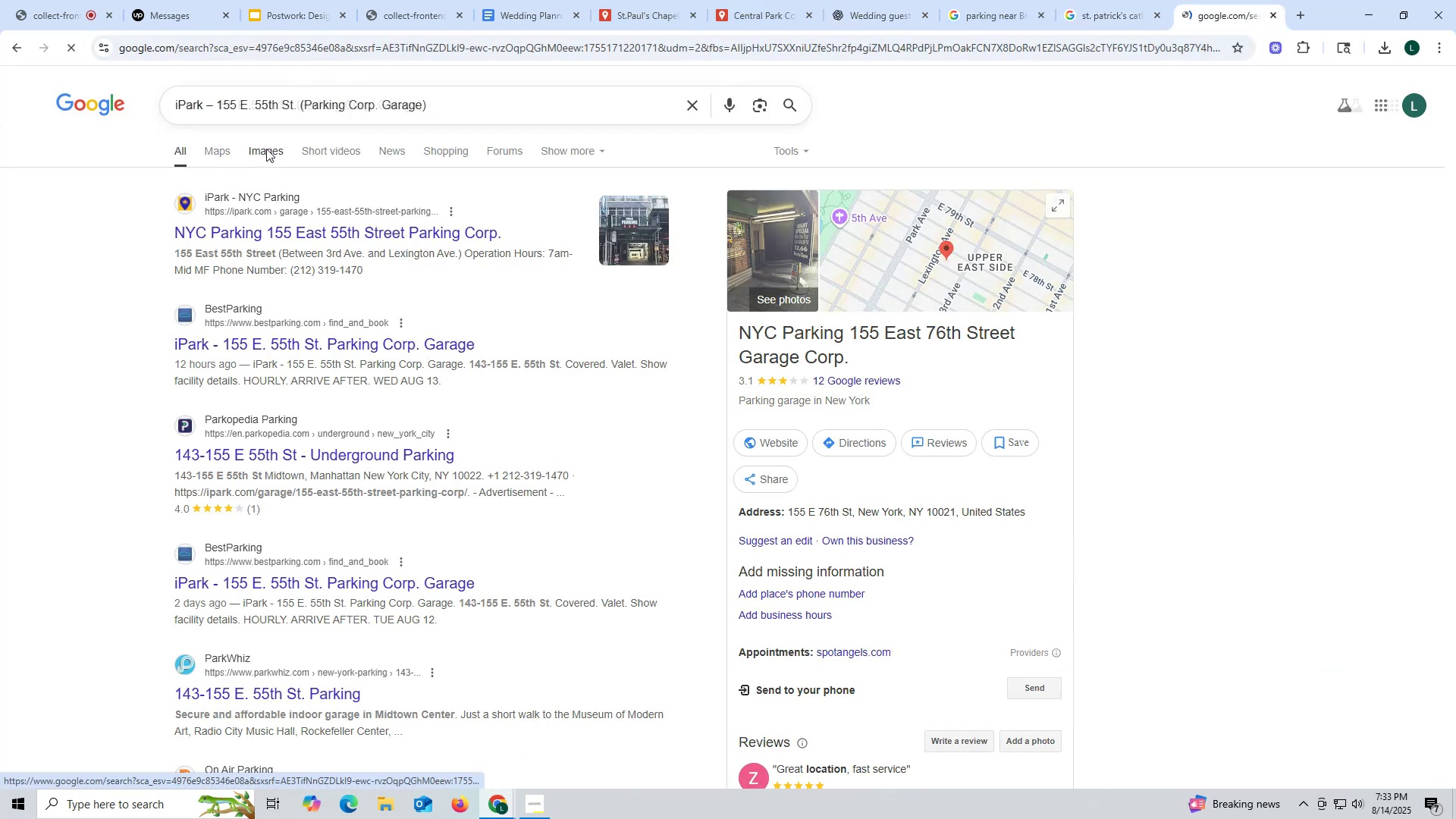 
mouse_move([201, 165])
 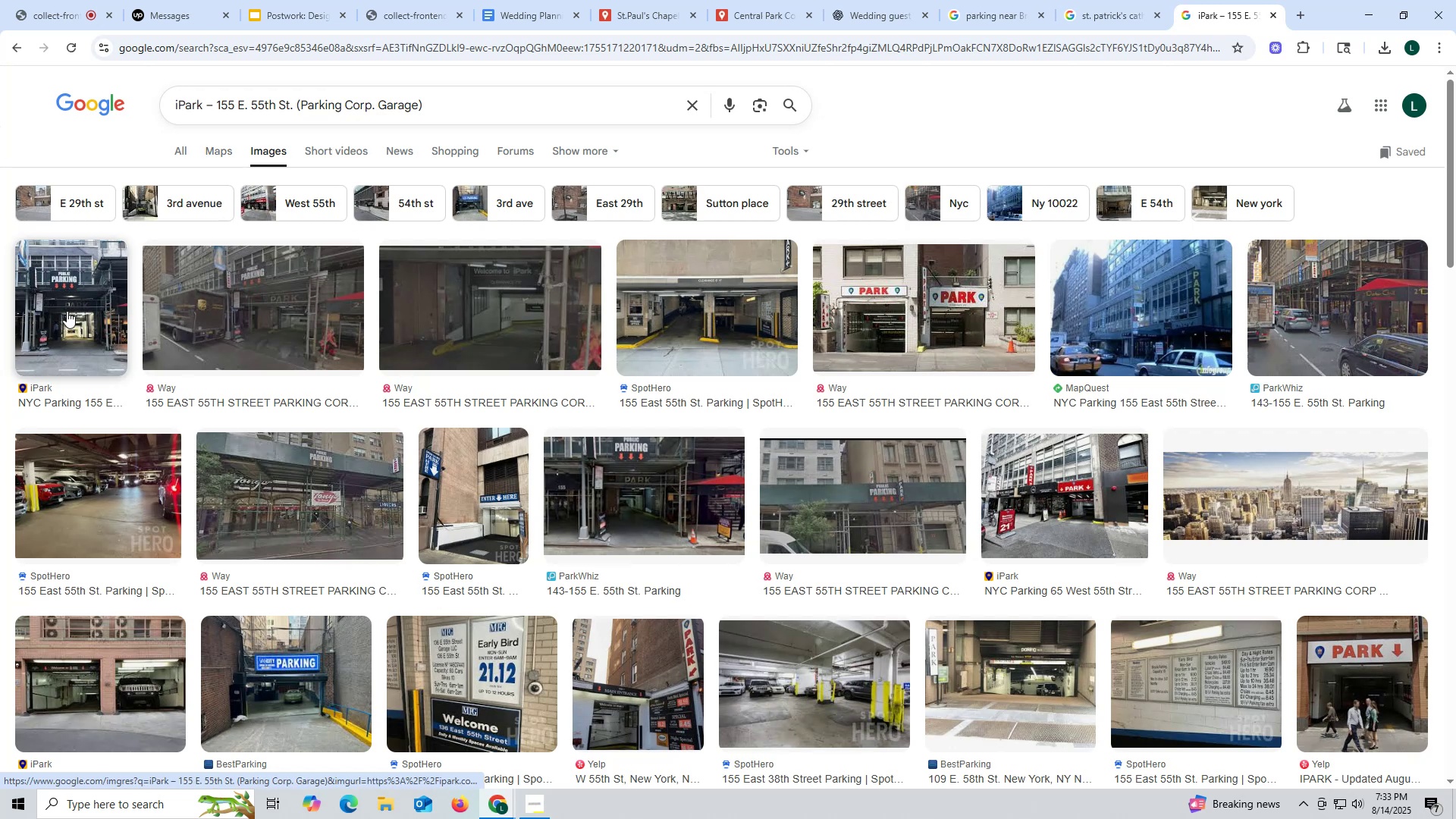 
left_click([69, 309])
 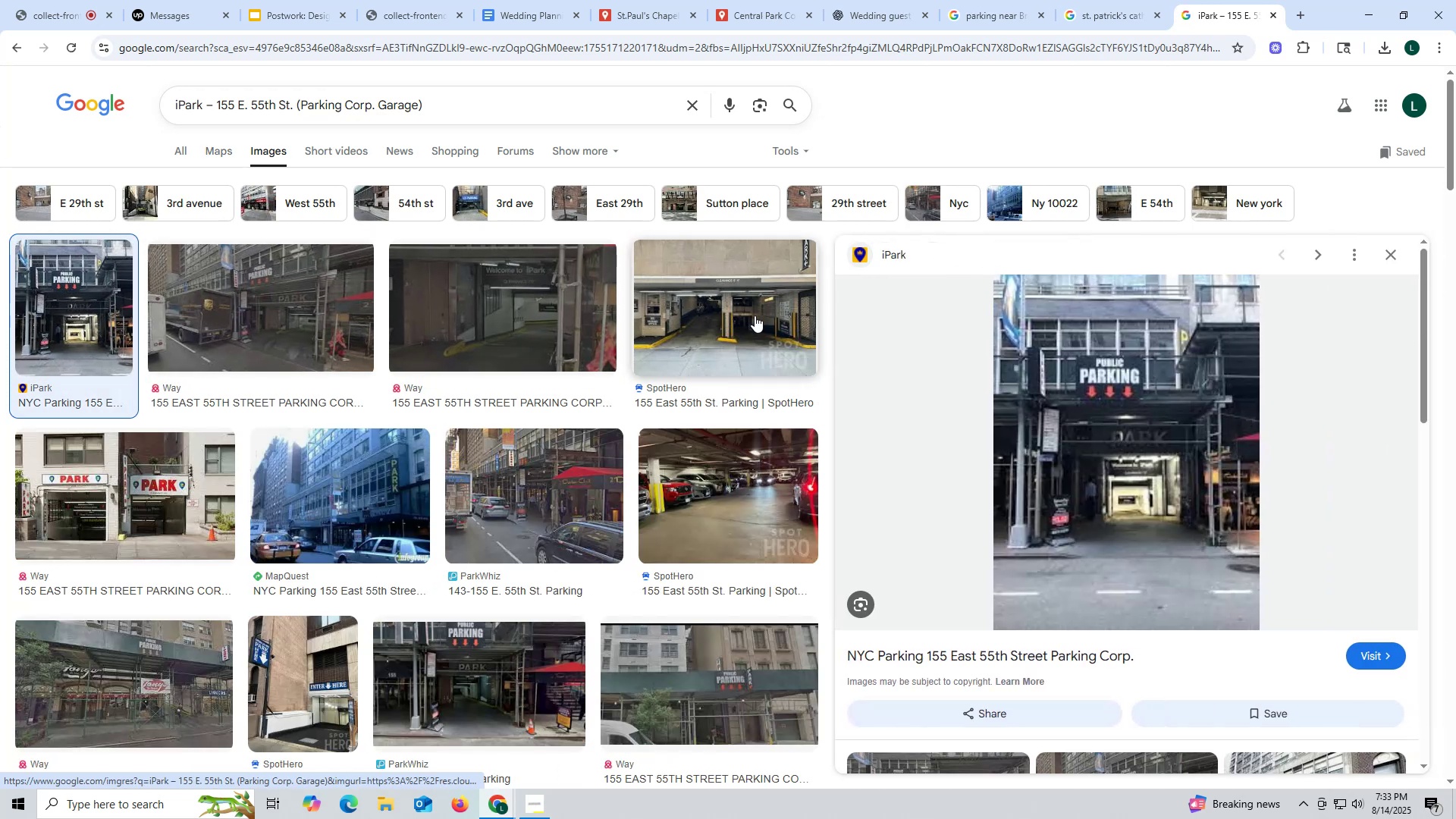 
left_click([269, 306])
 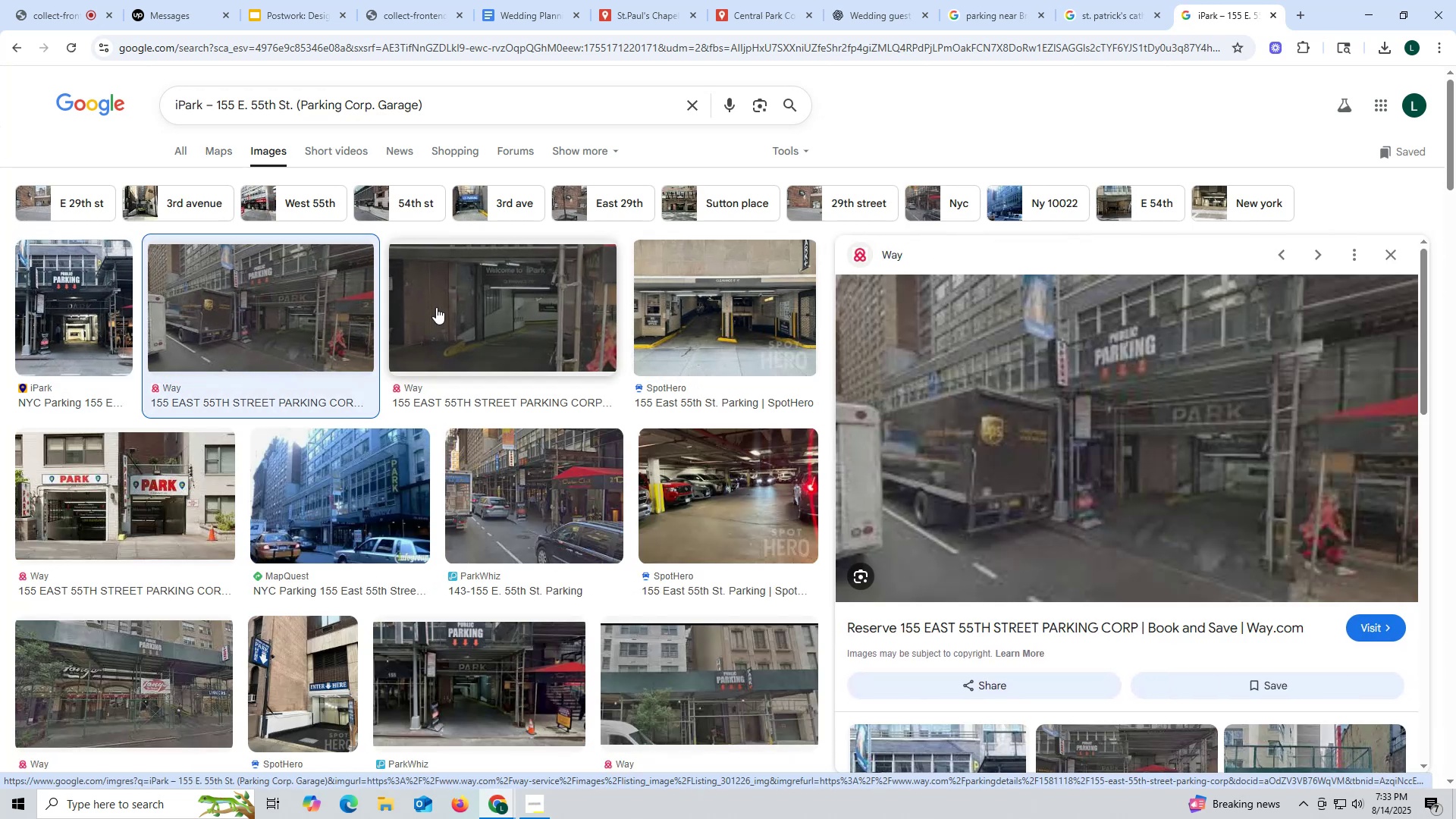 
left_click([733, 319])
 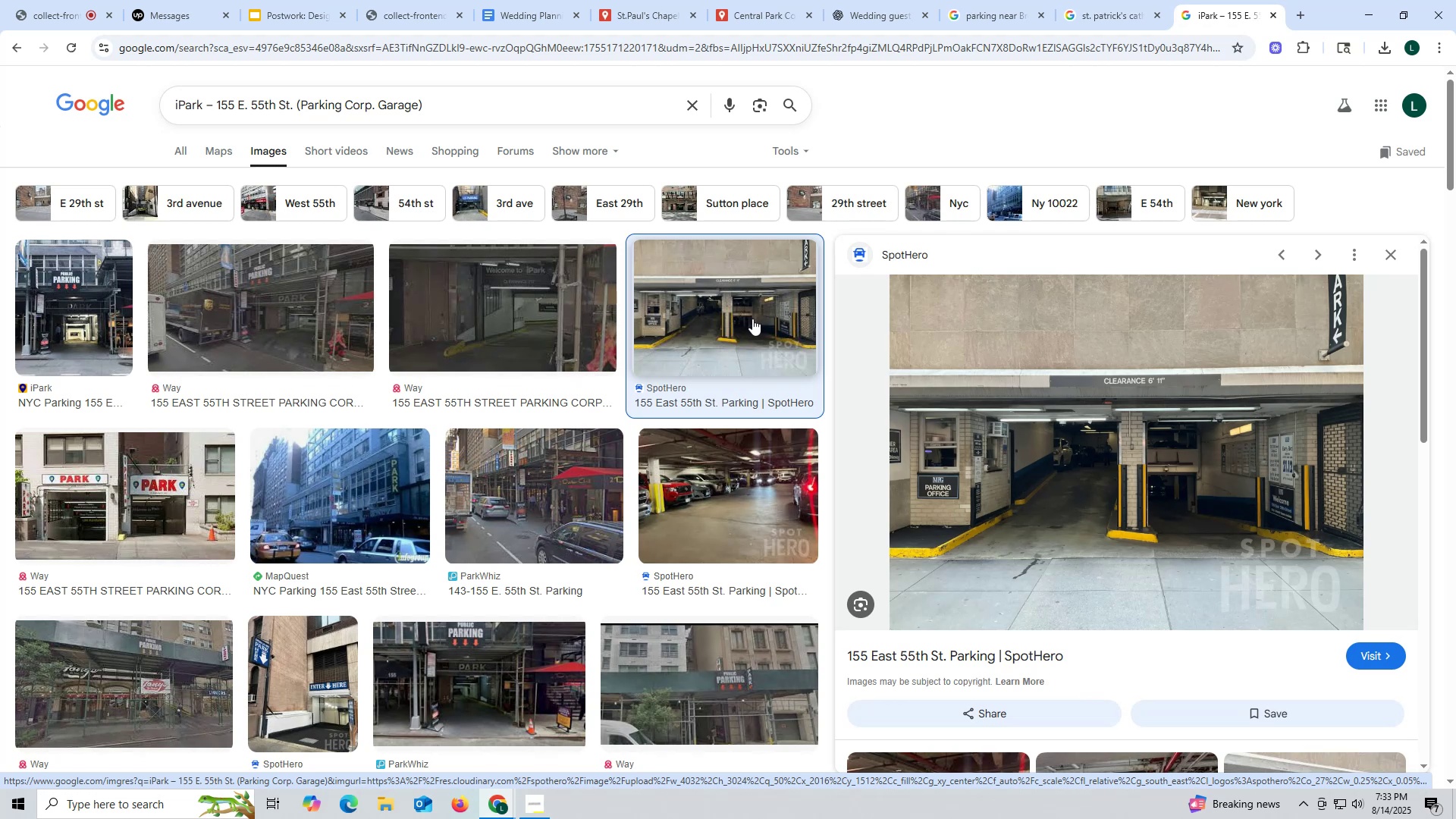 
wait(9.38)
 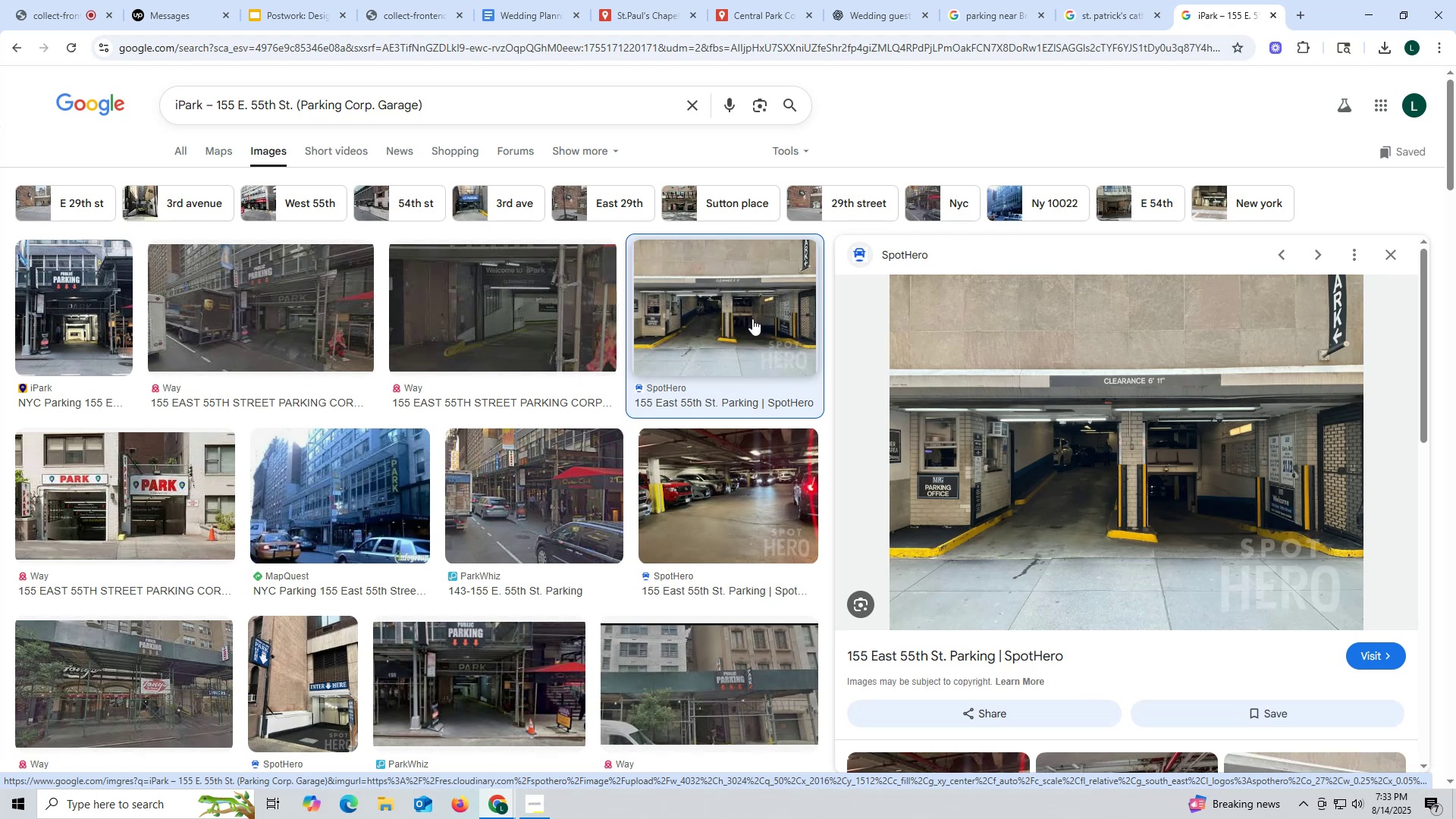 
left_click([1174, 370])
 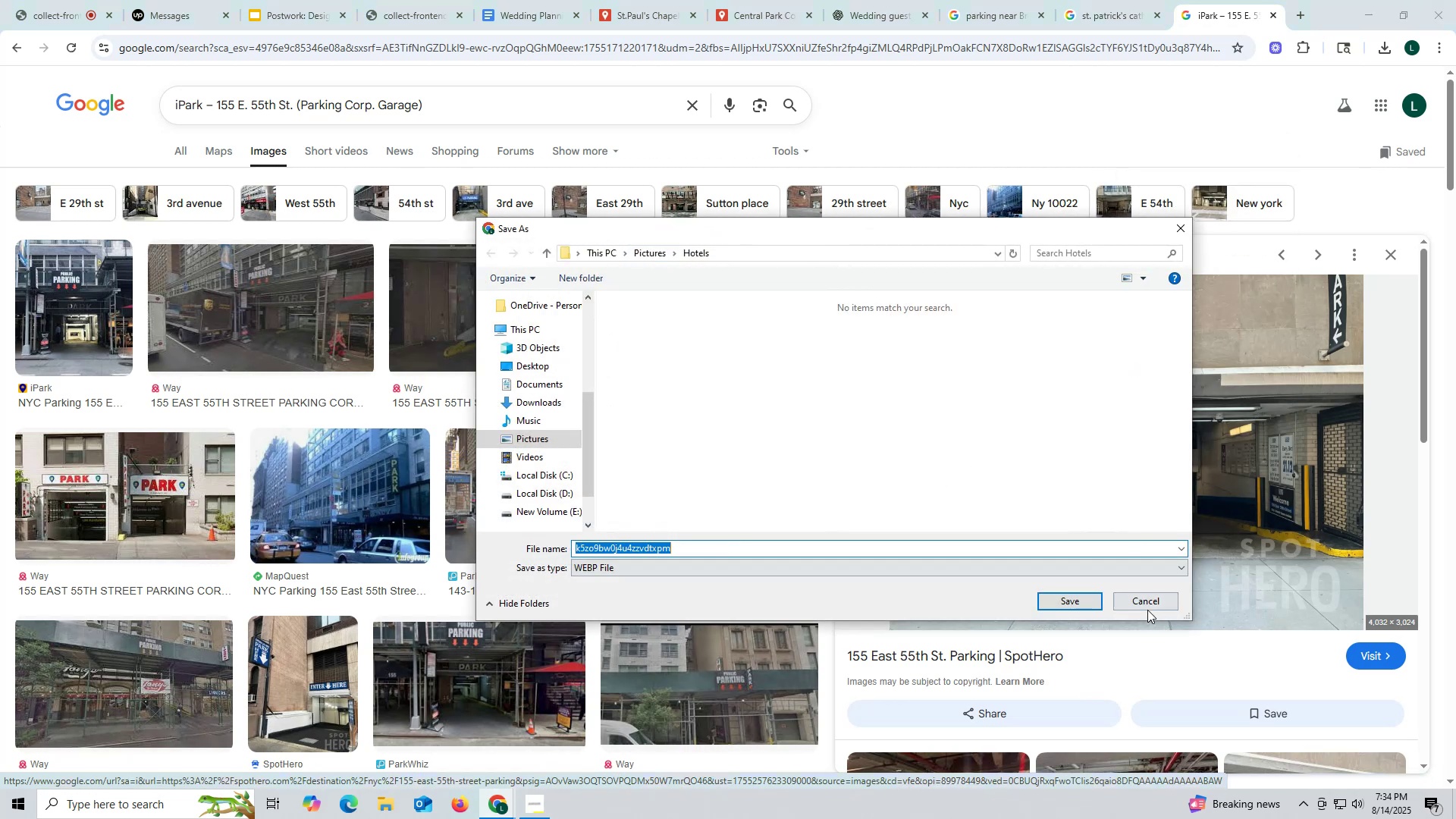 
left_click([1094, 441])
 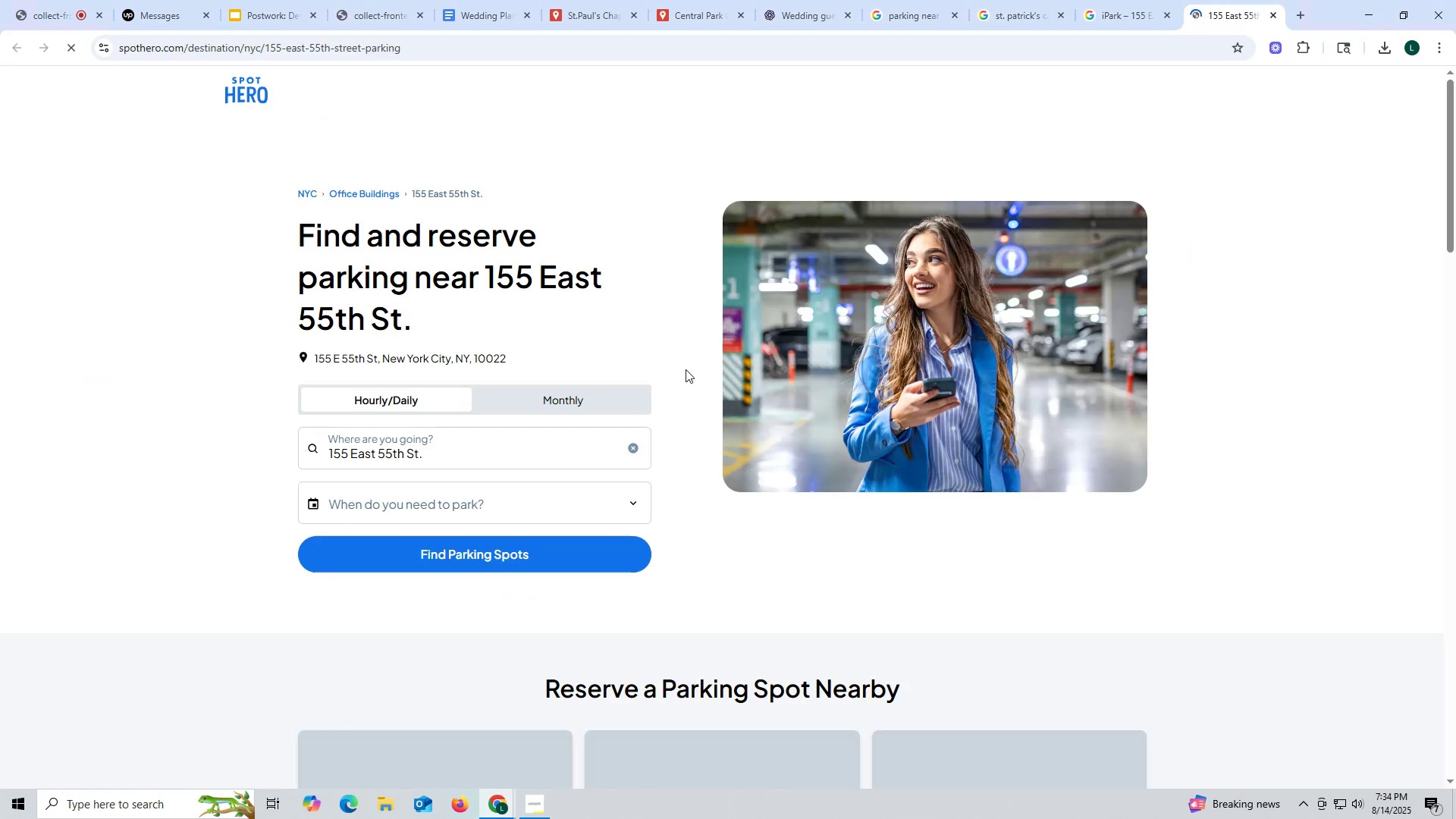 
scroll: coordinate [628, 381], scroll_direction: down, amount: 6.0
 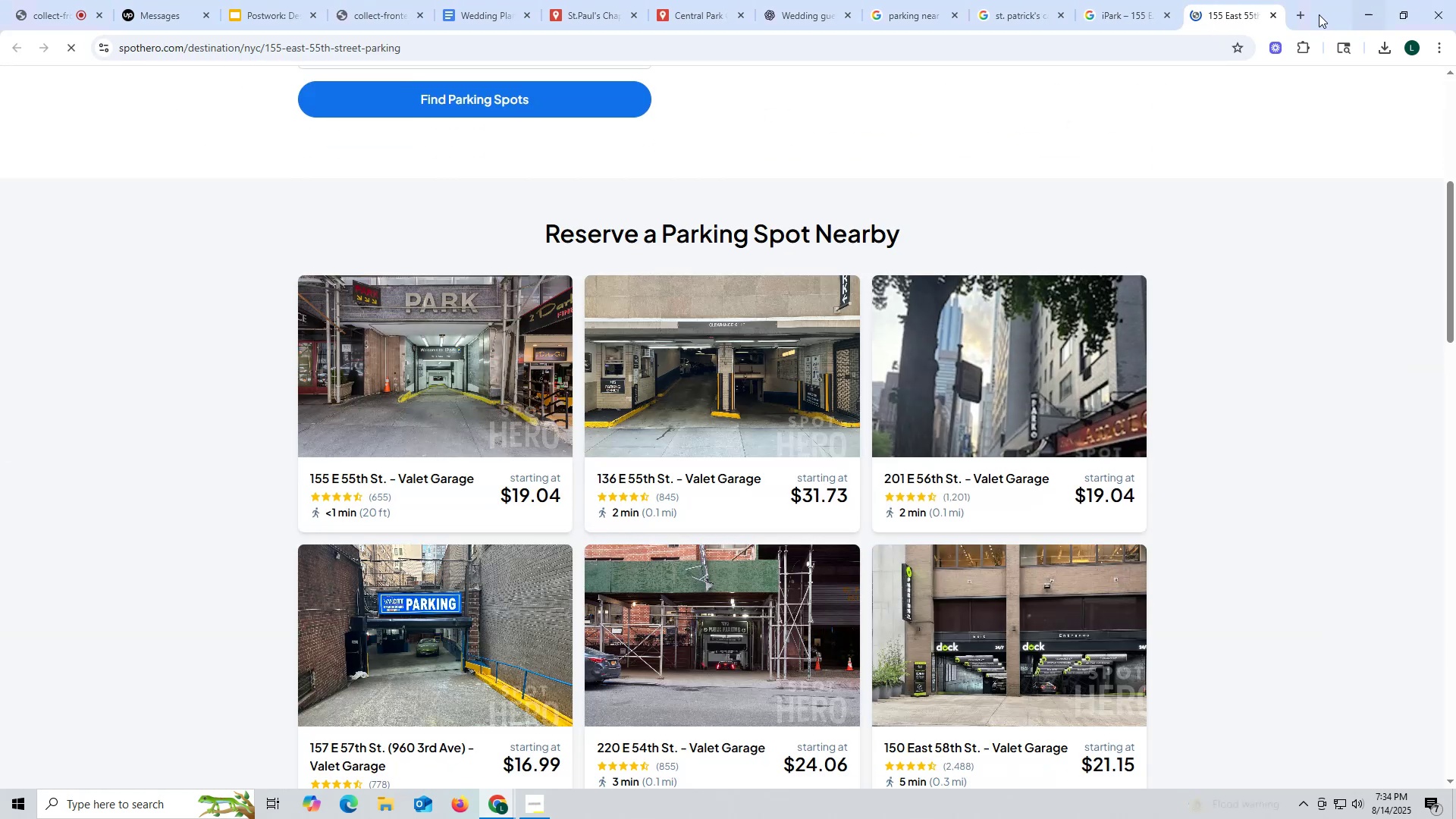 
left_click([1274, 14])
 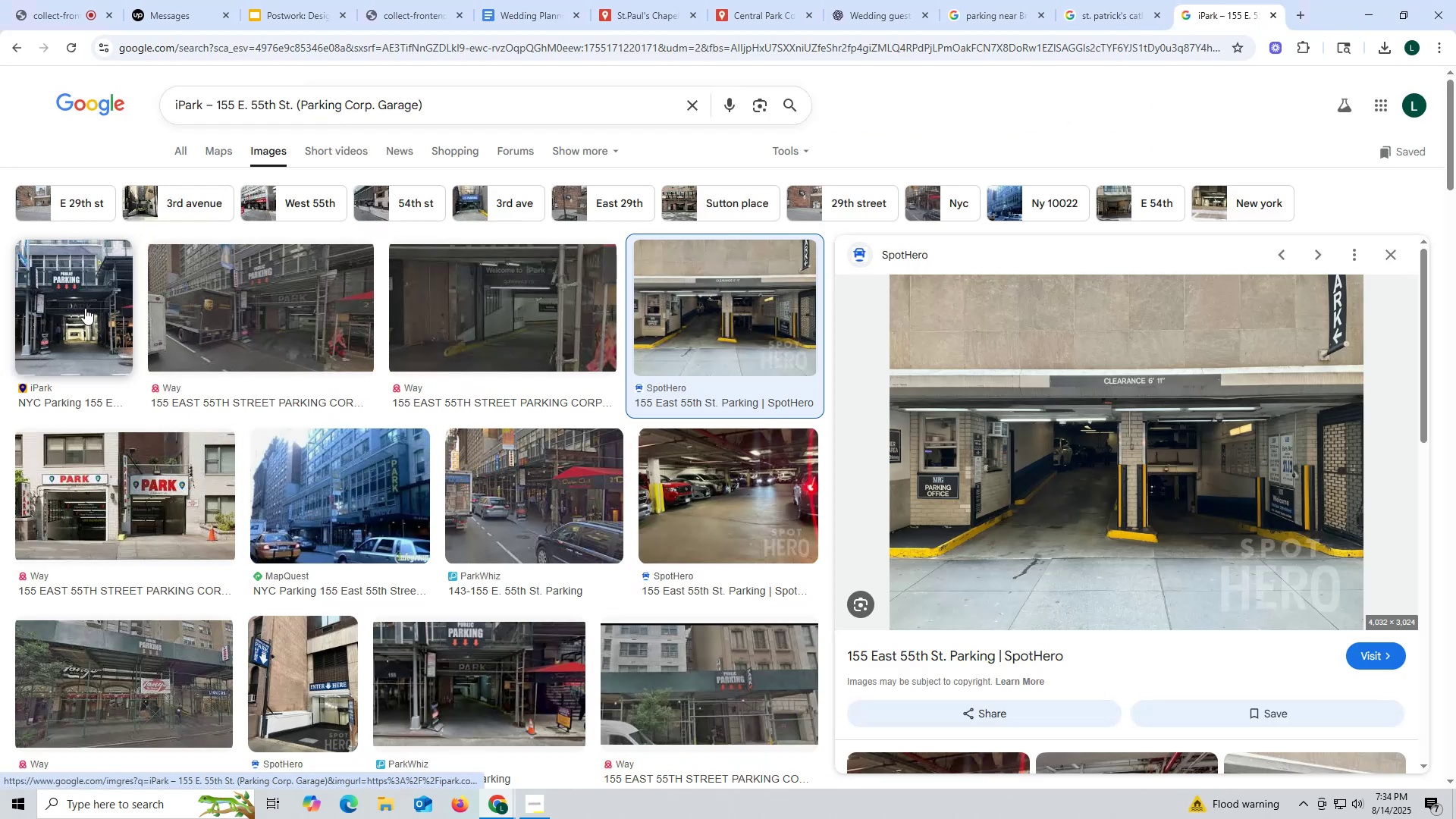 
left_click([85, 308])
 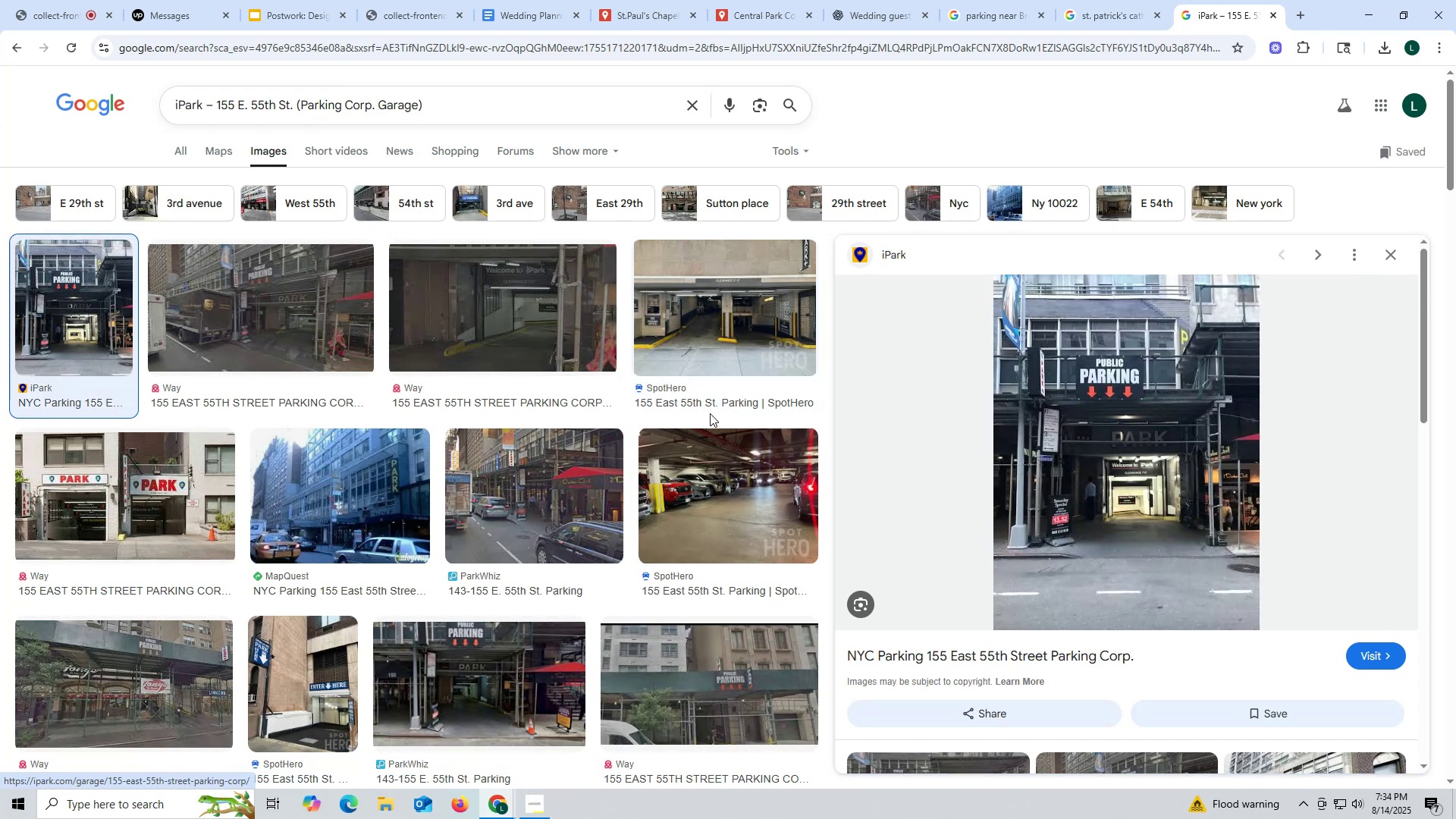 
scroll: coordinate [259, 532], scroll_direction: down, amount: 8.0
 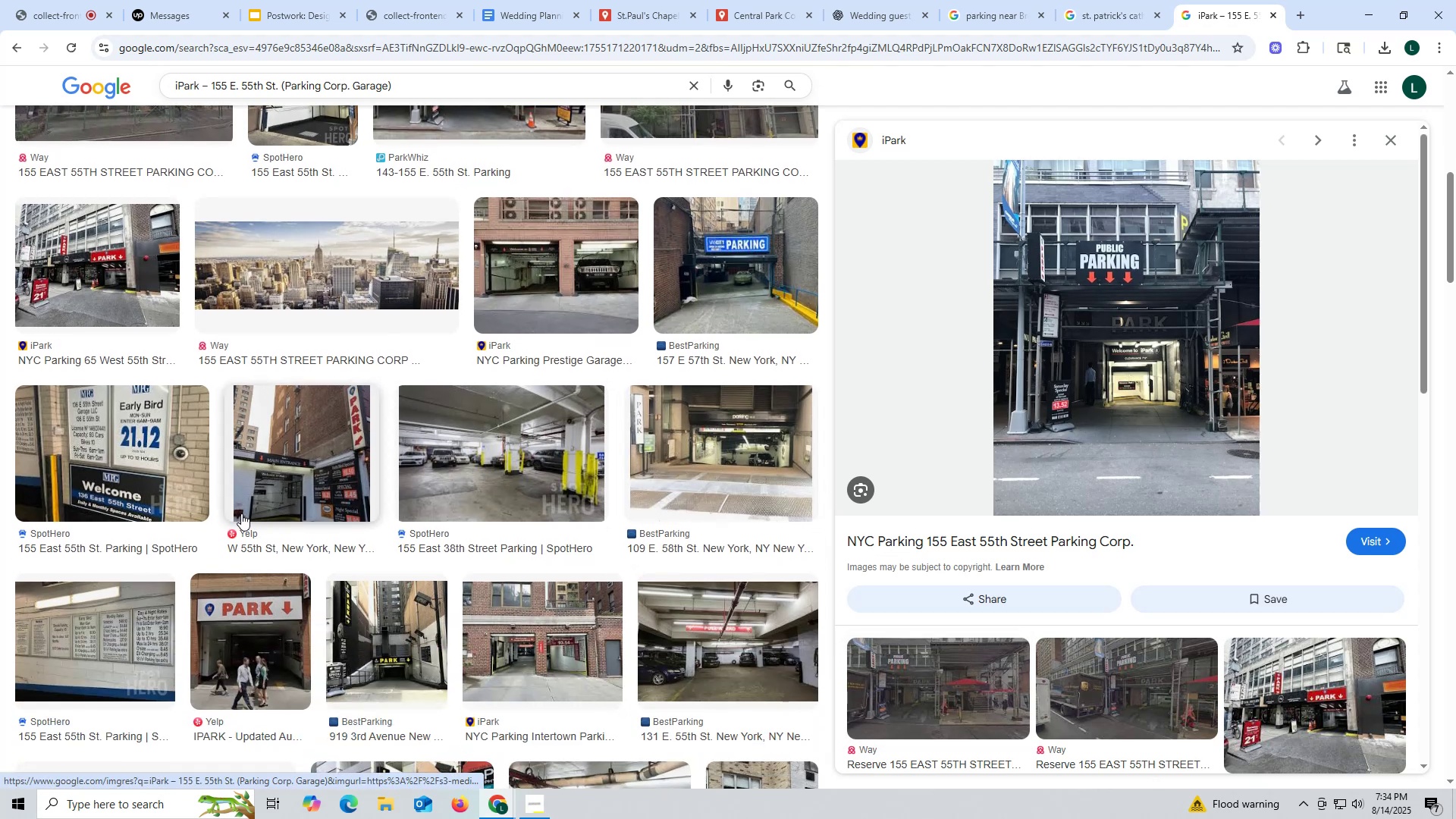 
scroll: coordinate [239, 507], scroll_direction: up, amount: 15.0
 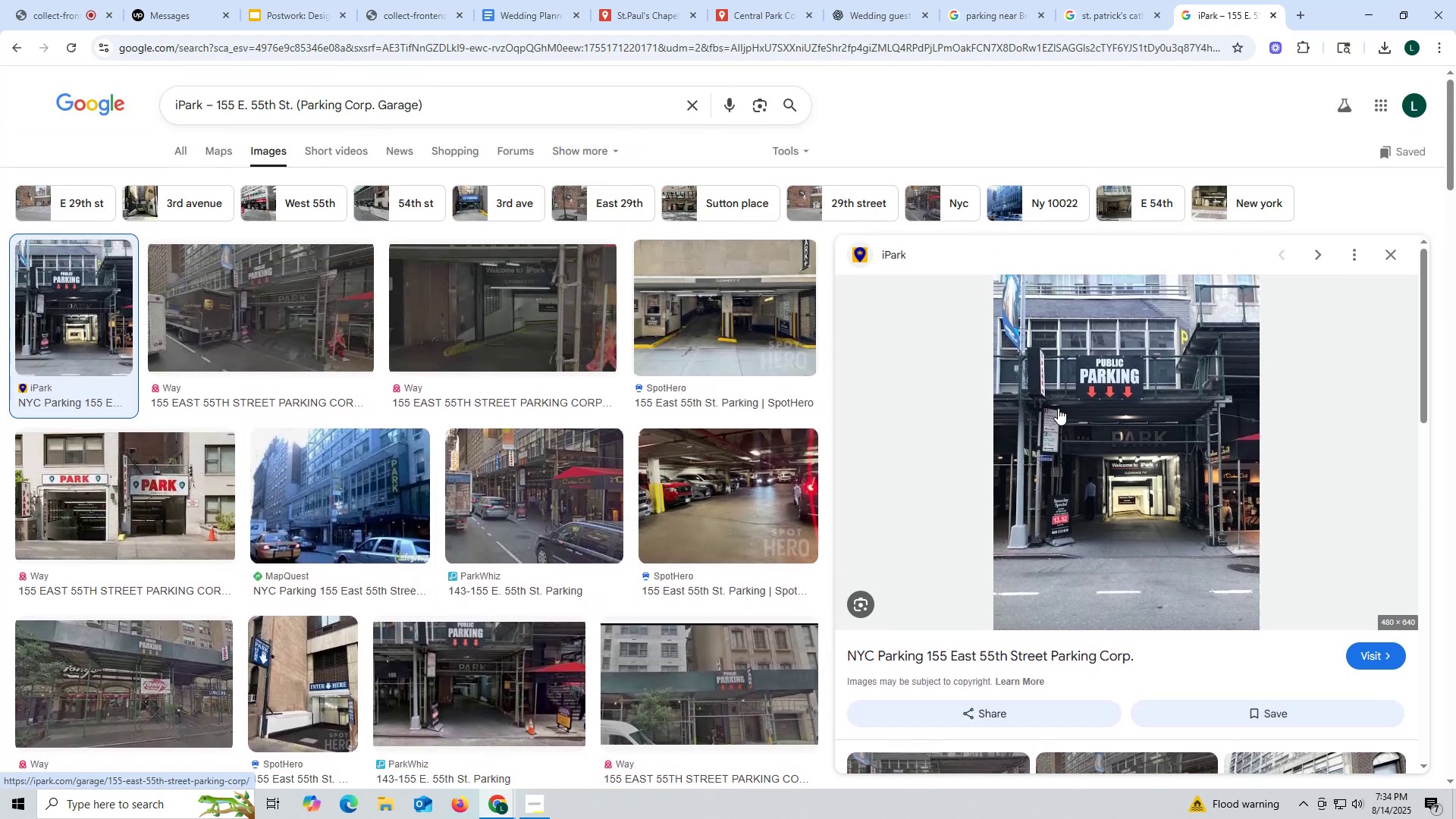 
right_click([1094, 400])
 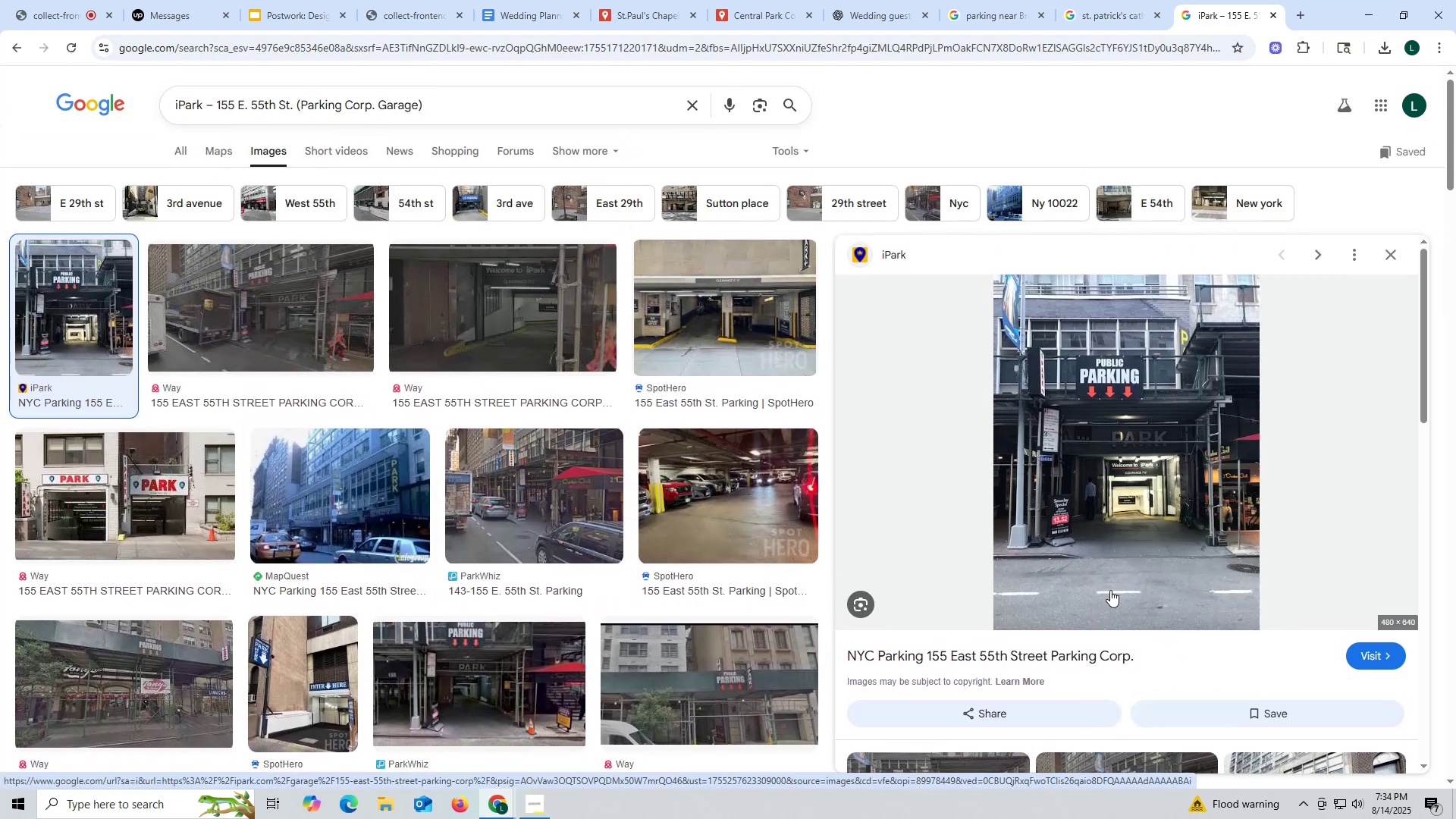 
right_click([1078, 488])
 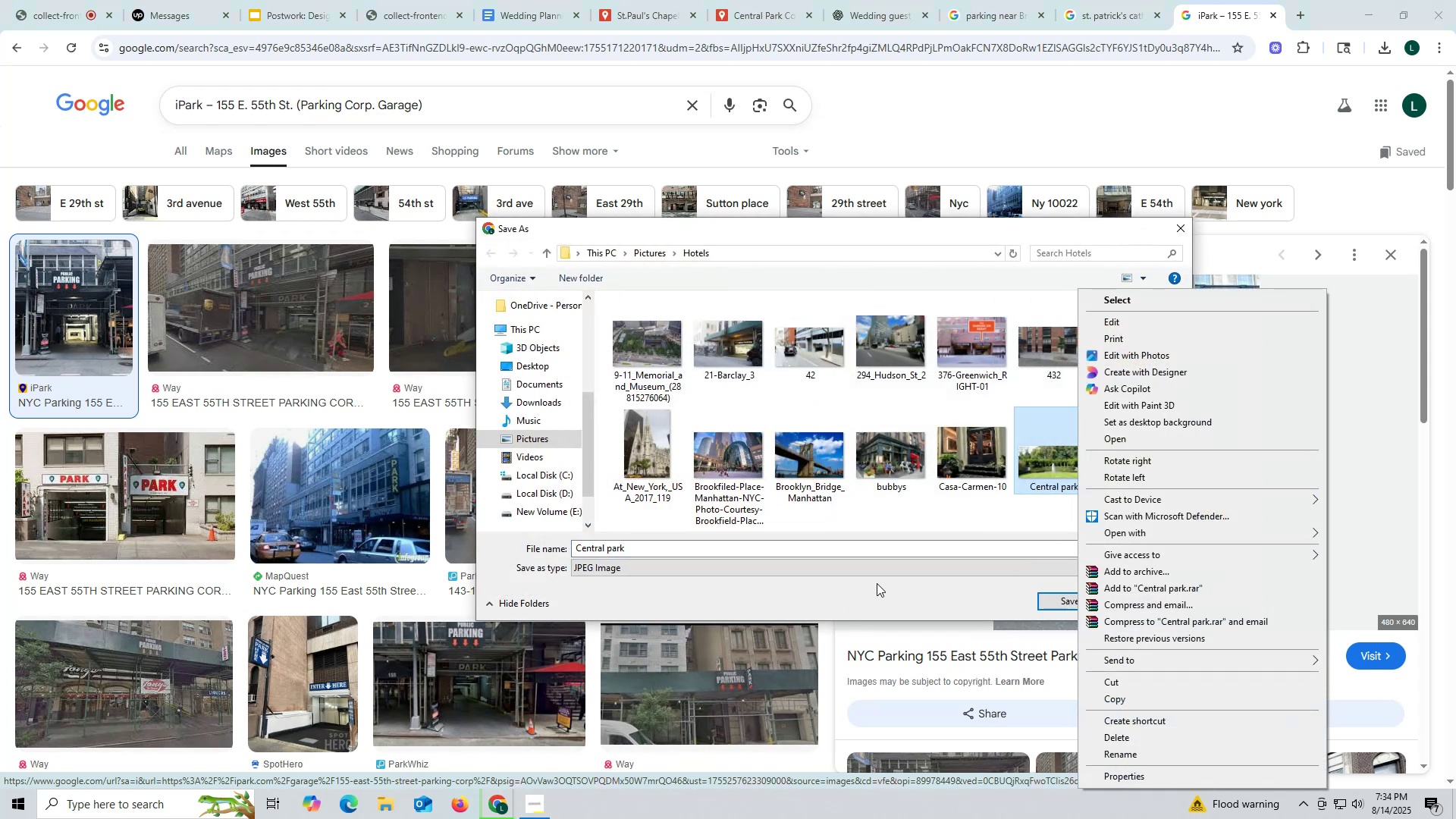 
left_click([653, 540])
 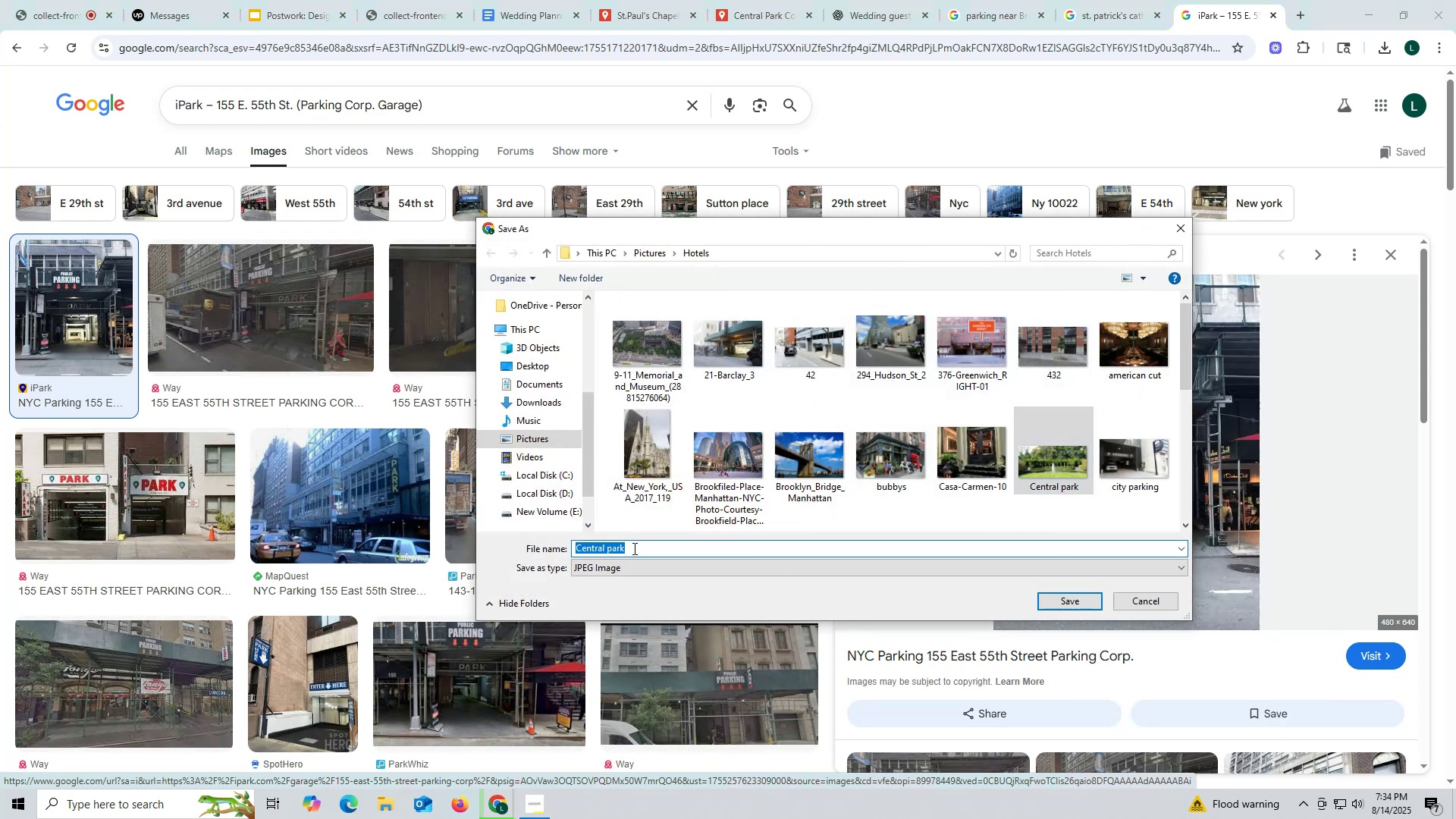 
type(155 )
 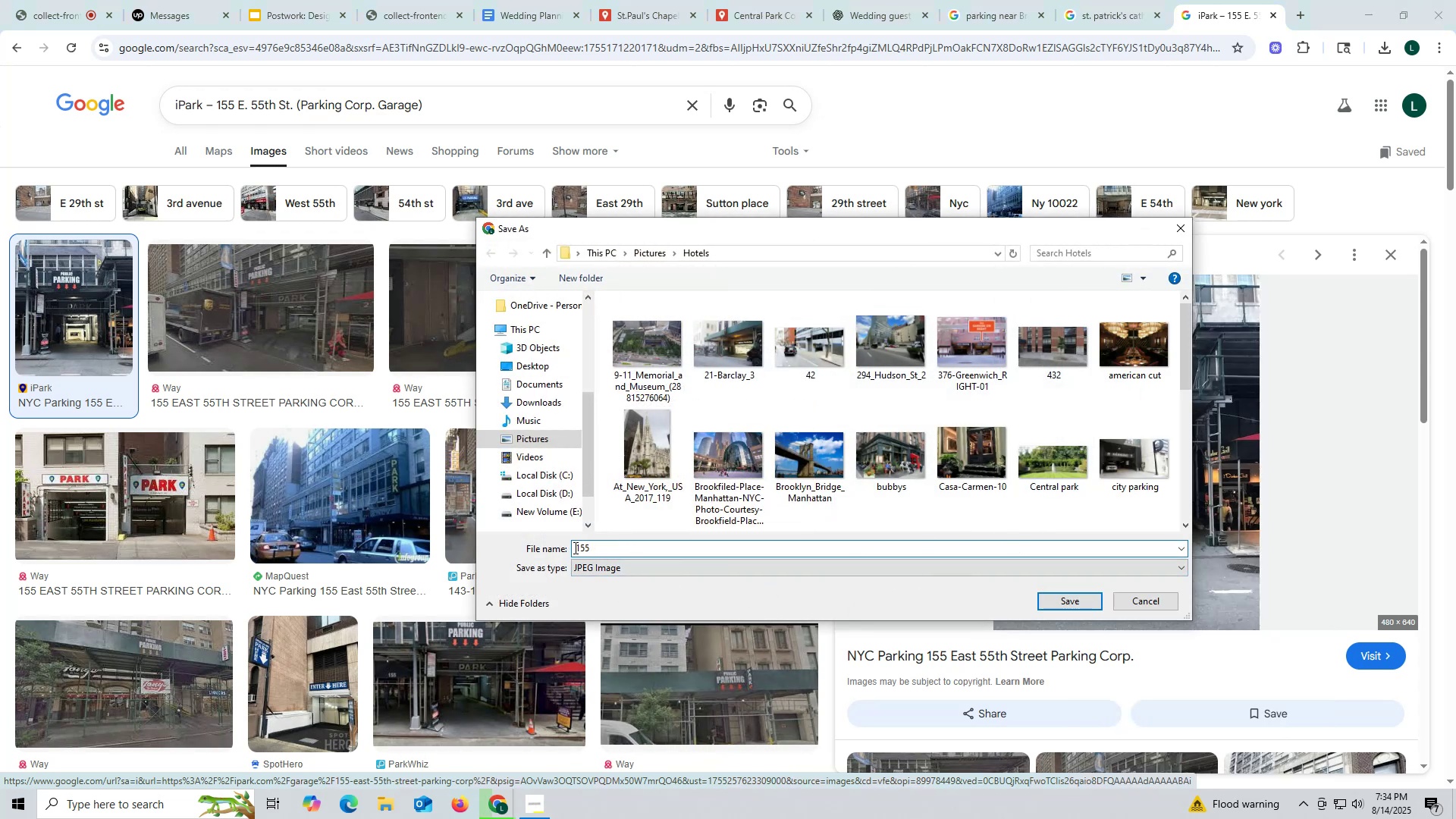 
left_click([574, 548])
 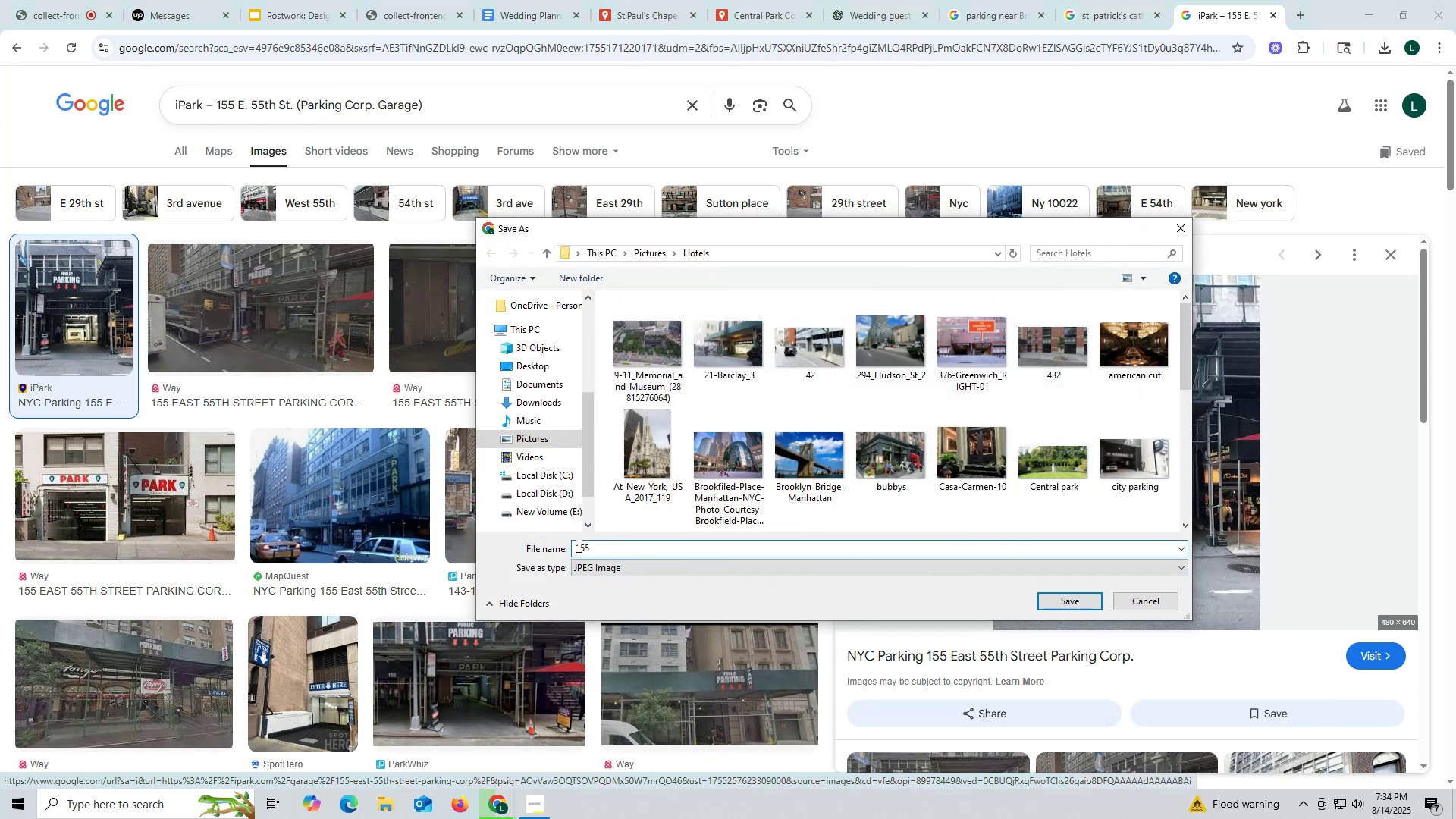 
key(I)
 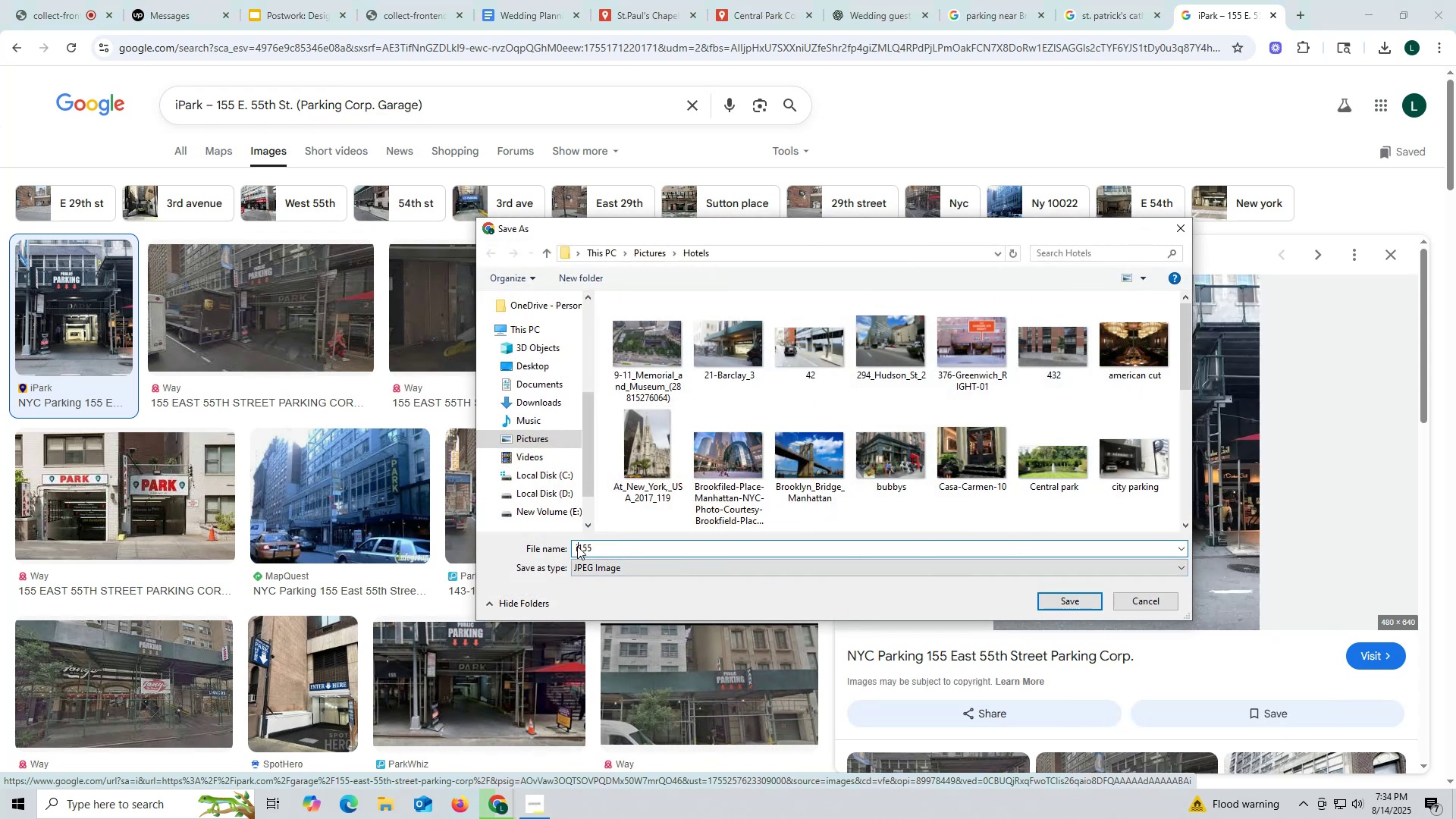 
key(Backspace)
 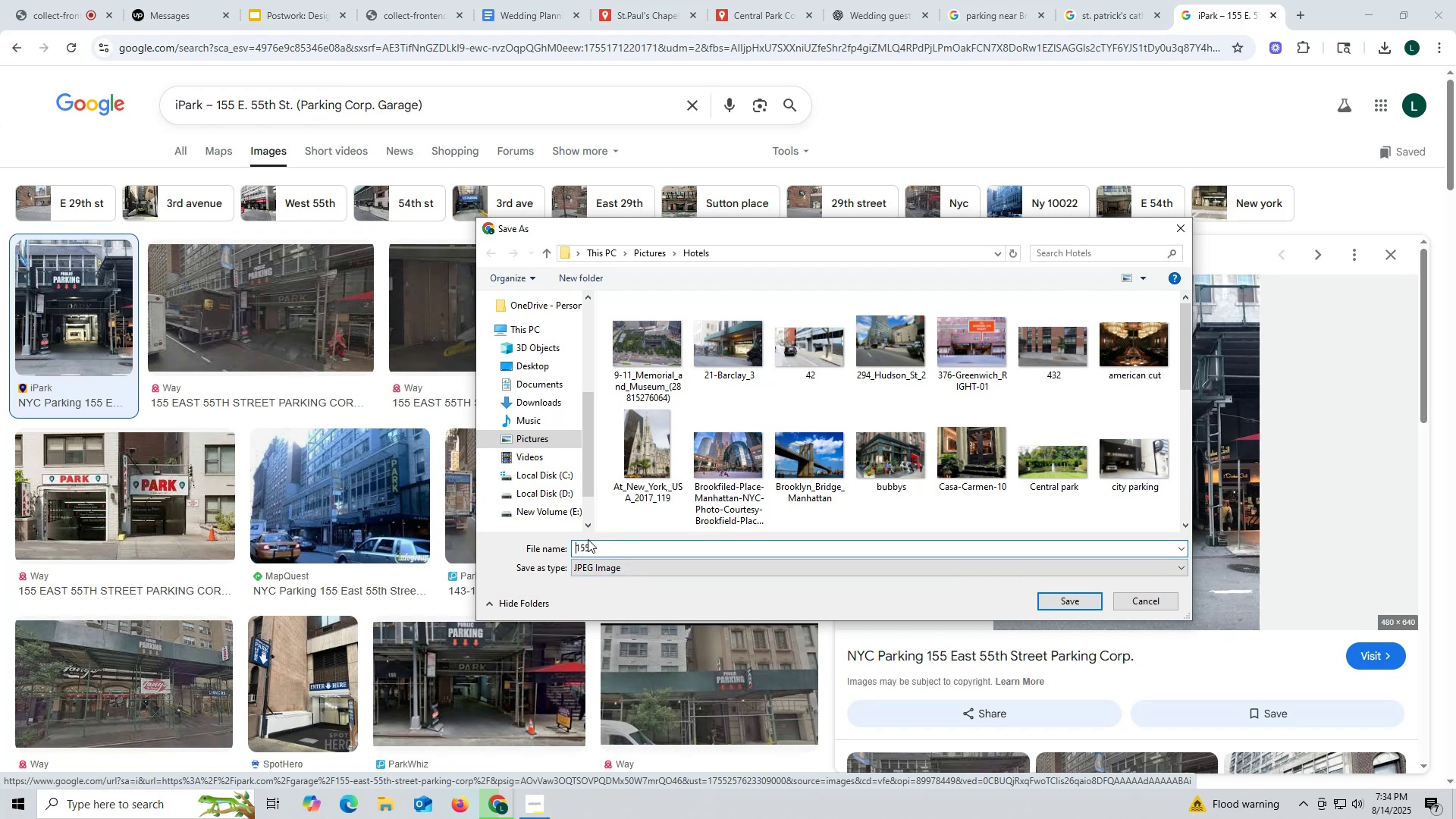 
type(ipark )
 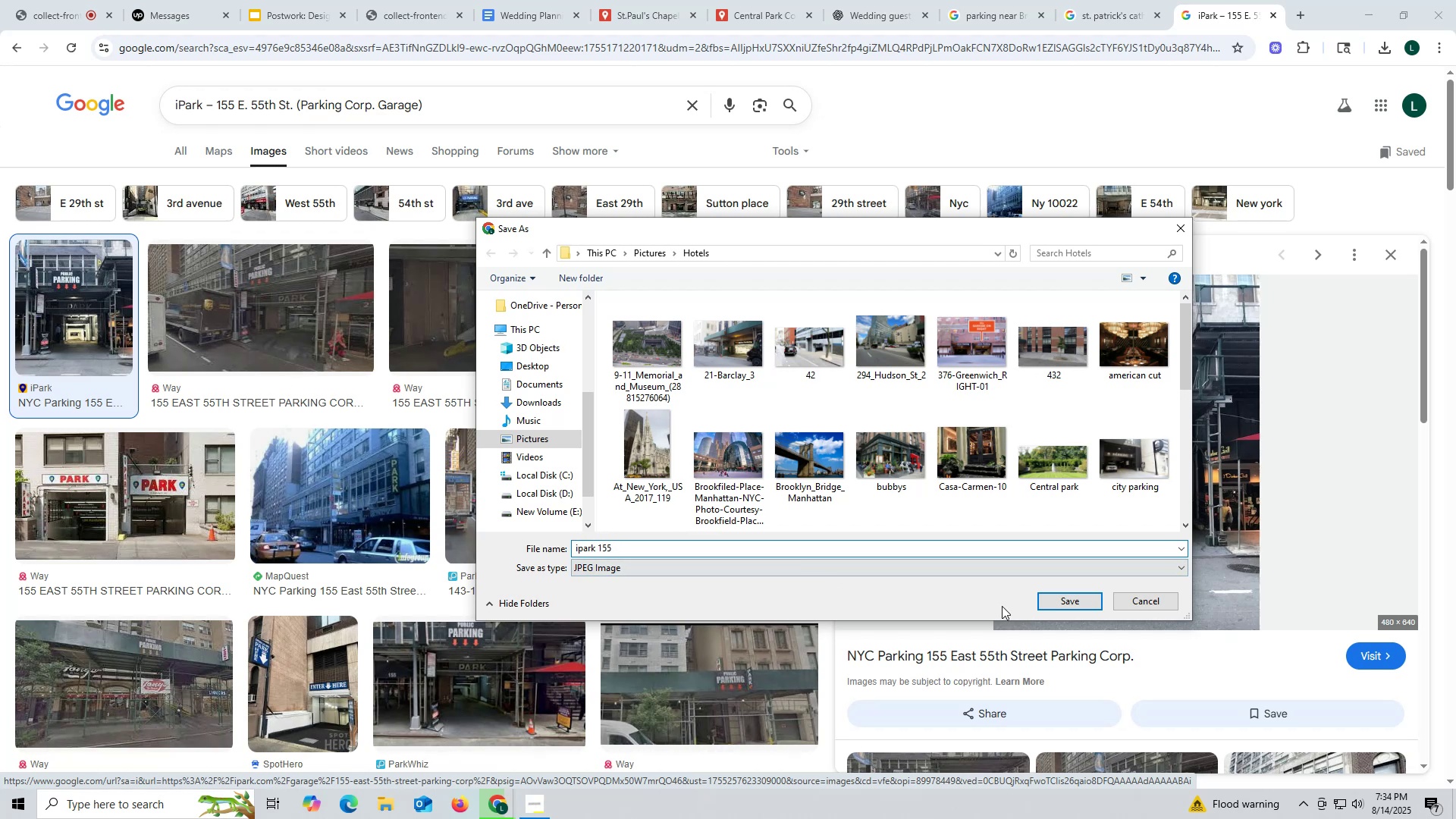 
left_click([1075, 604])
 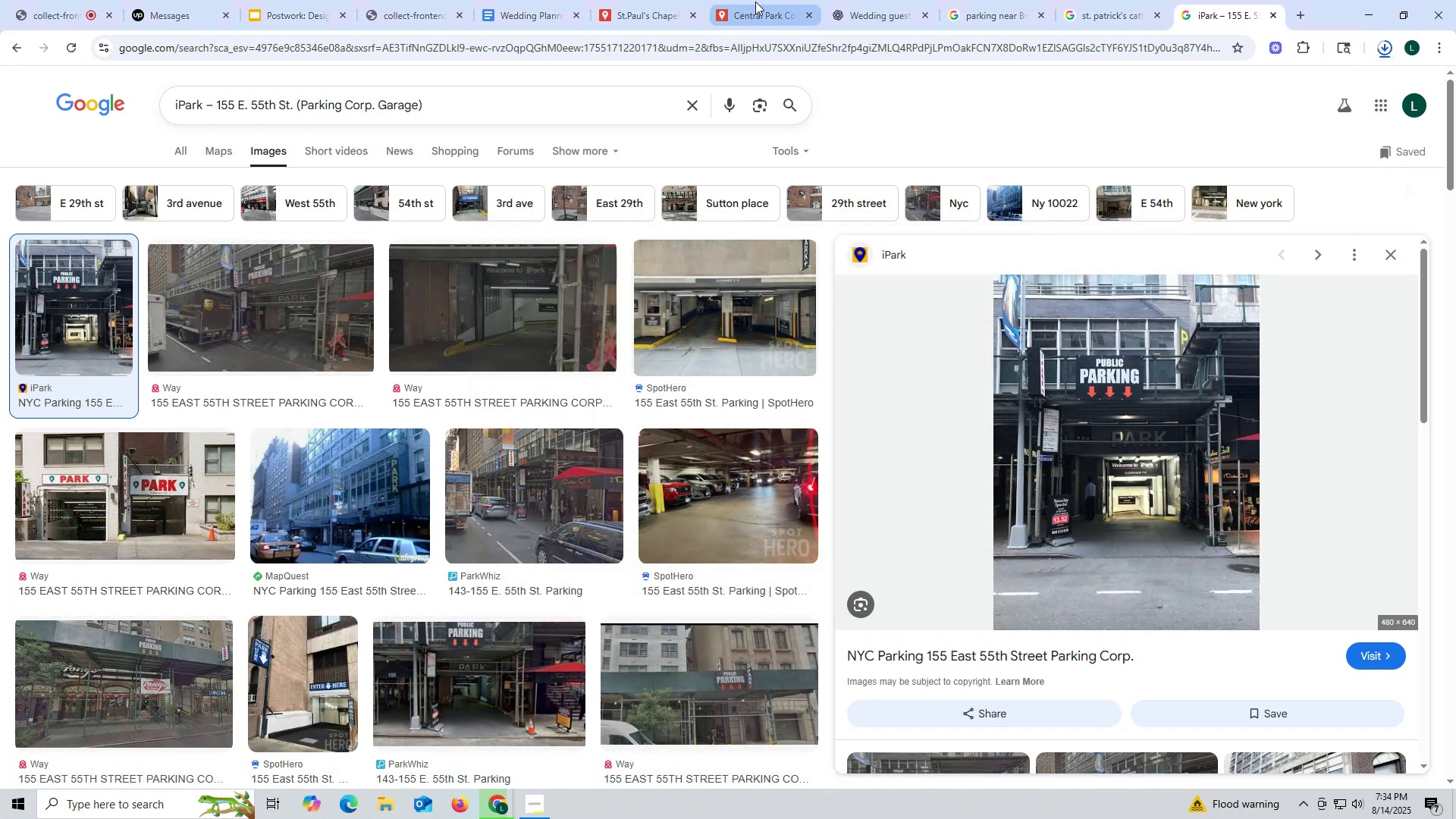 
left_click([752, 20])
 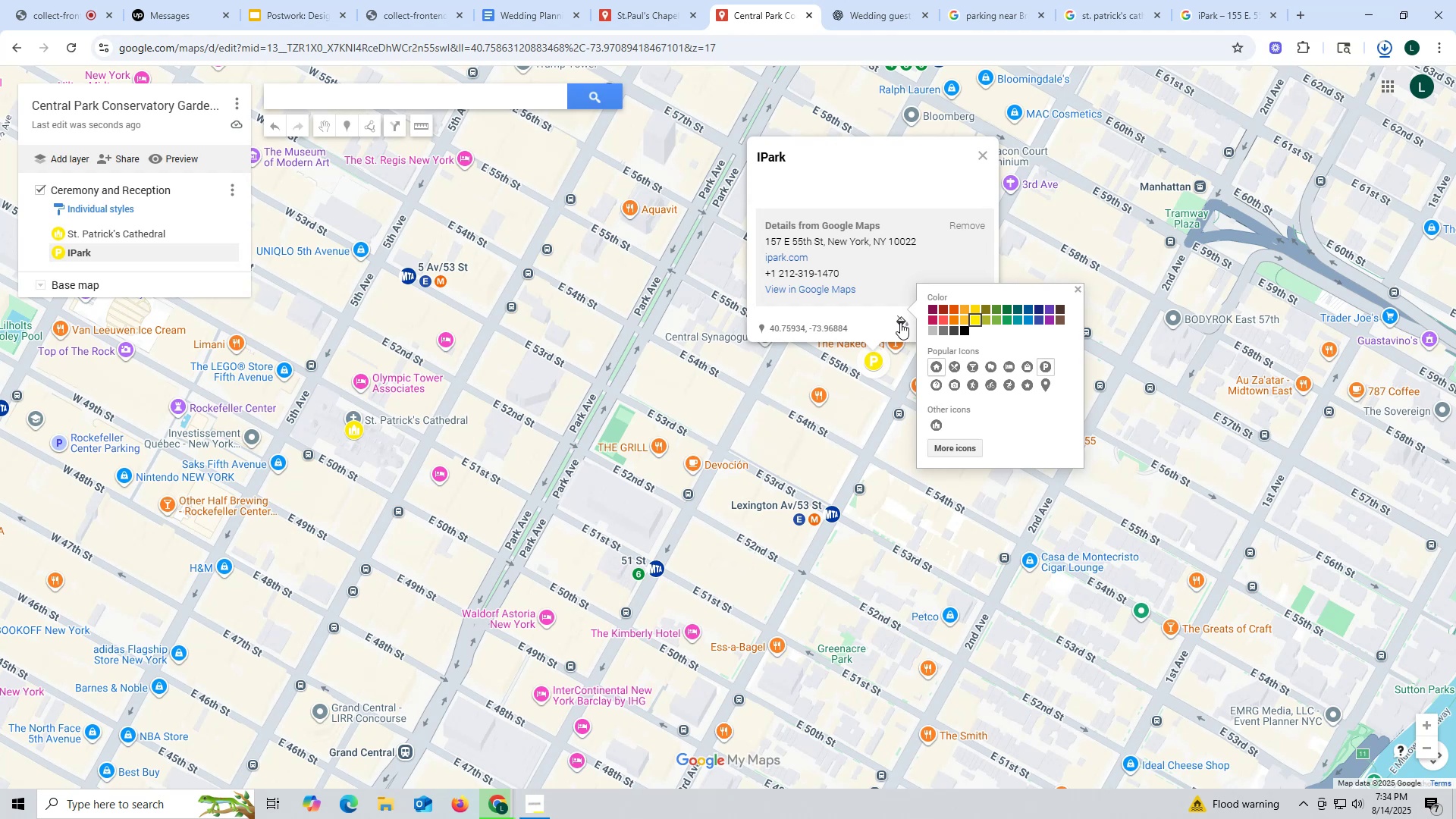 
left_click([881, 169])
 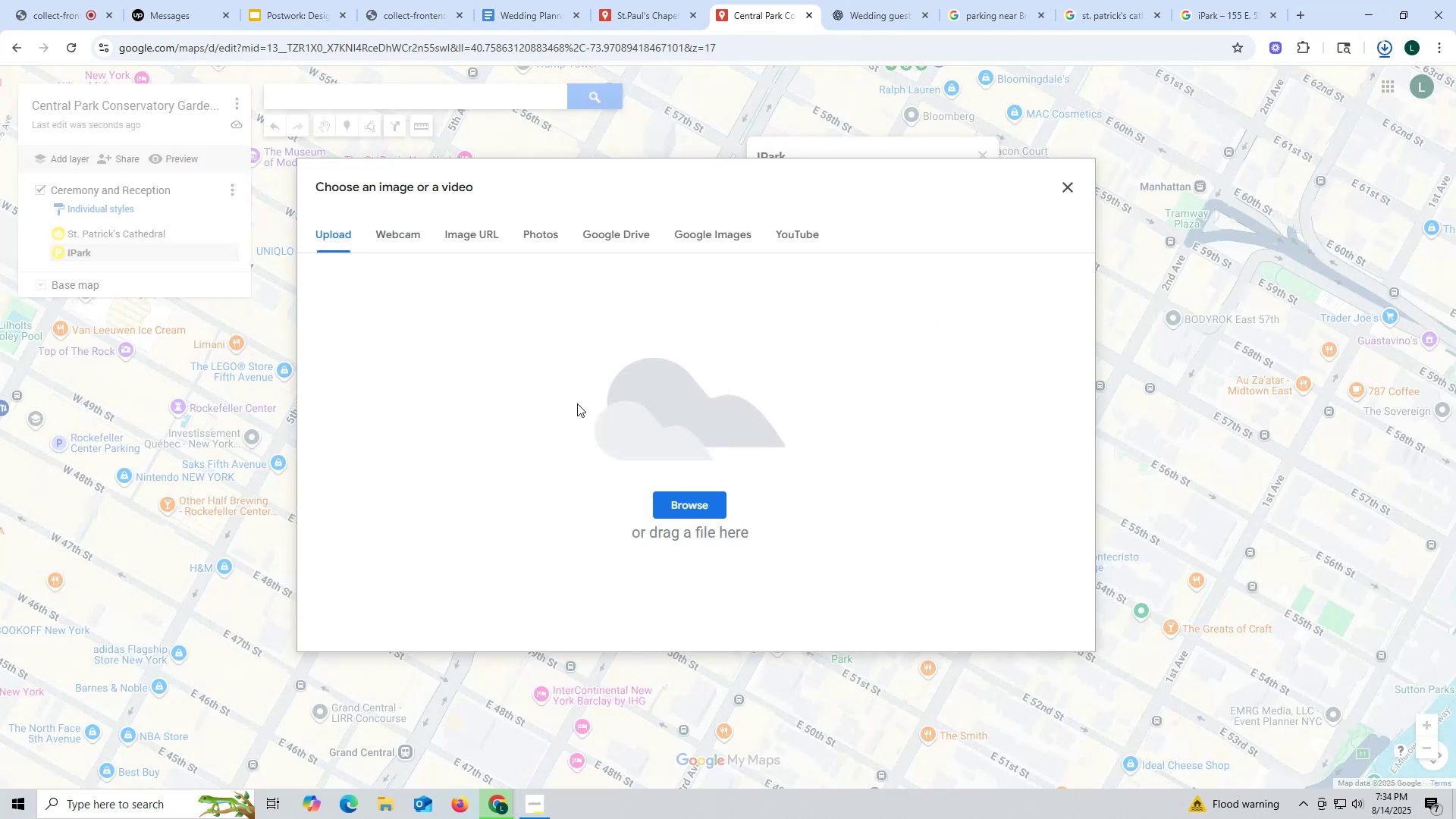 
left_click([690, 510])
 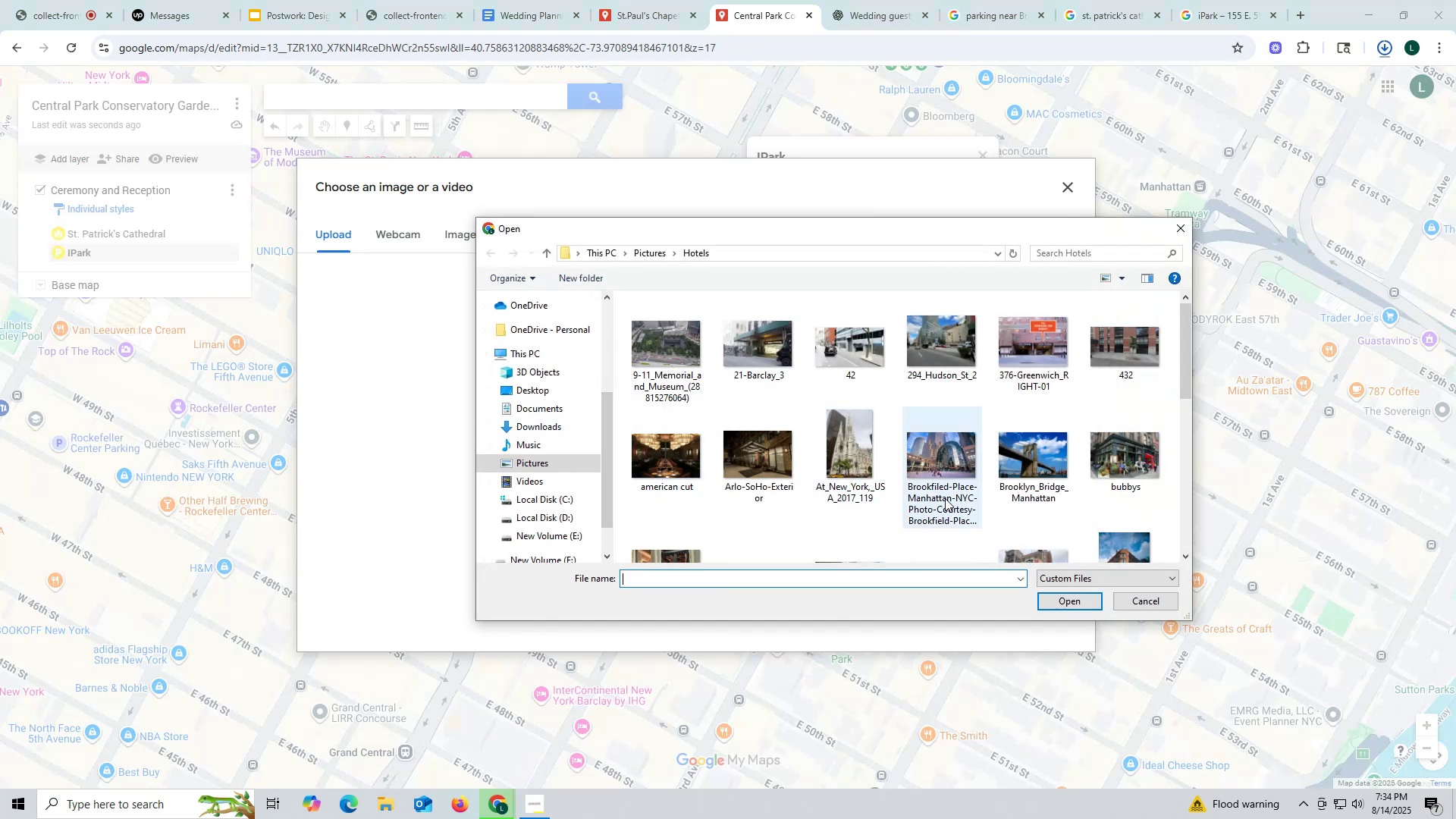 
wait(5.04)
 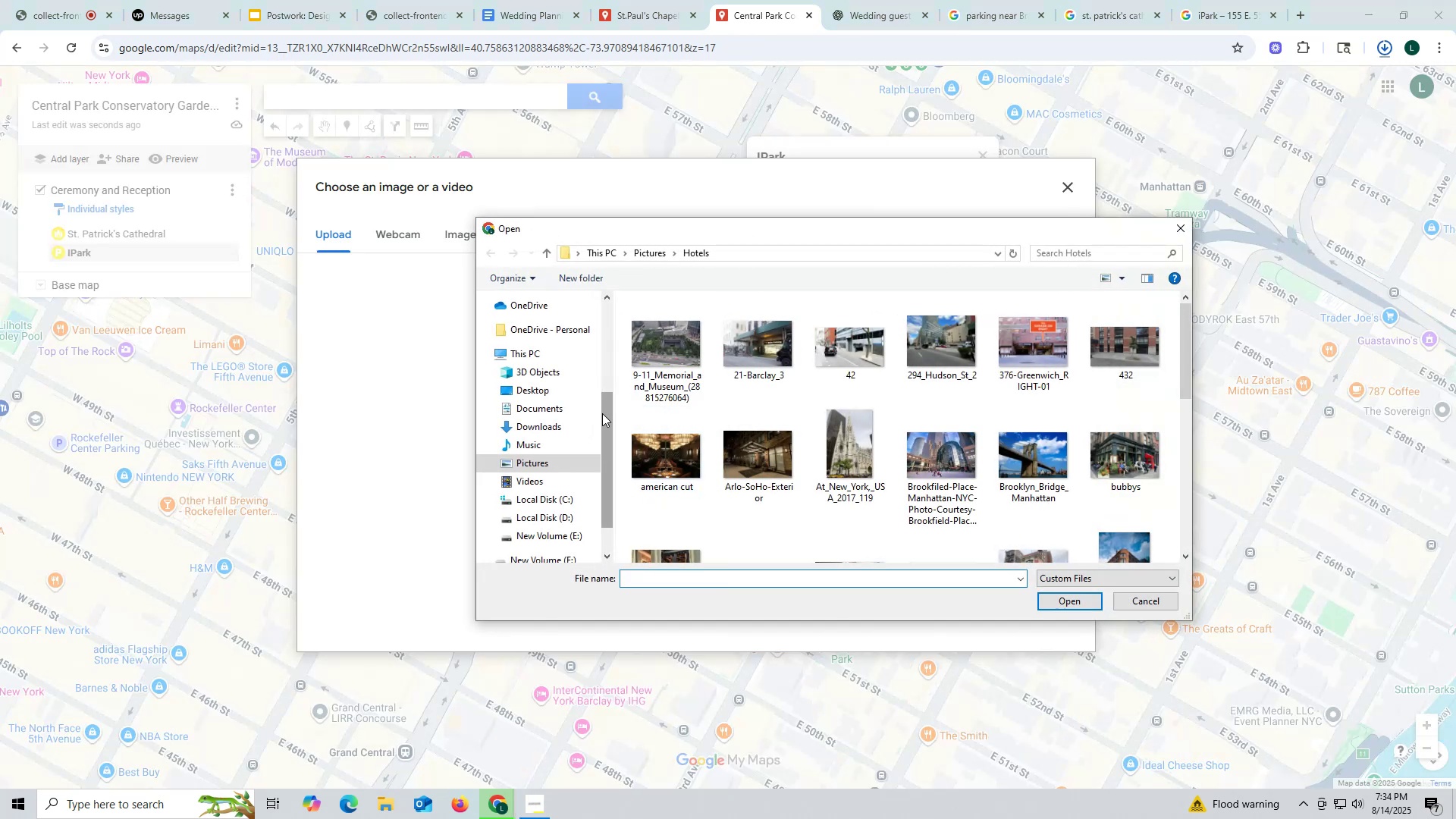 
scroll: coordinate [899, 467], scroll_direction: down, amount: 2.0
 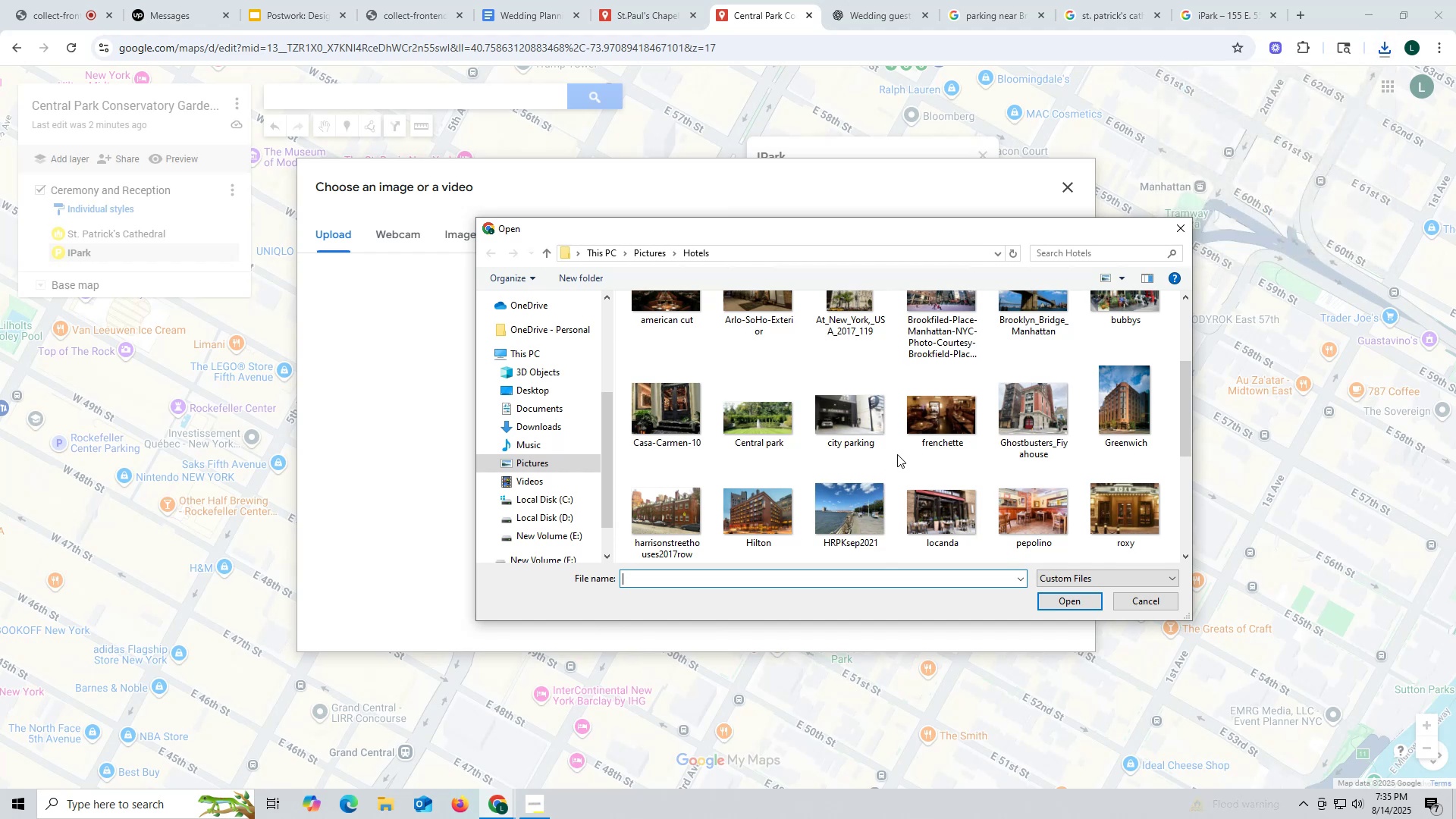 
wait(6.26)
 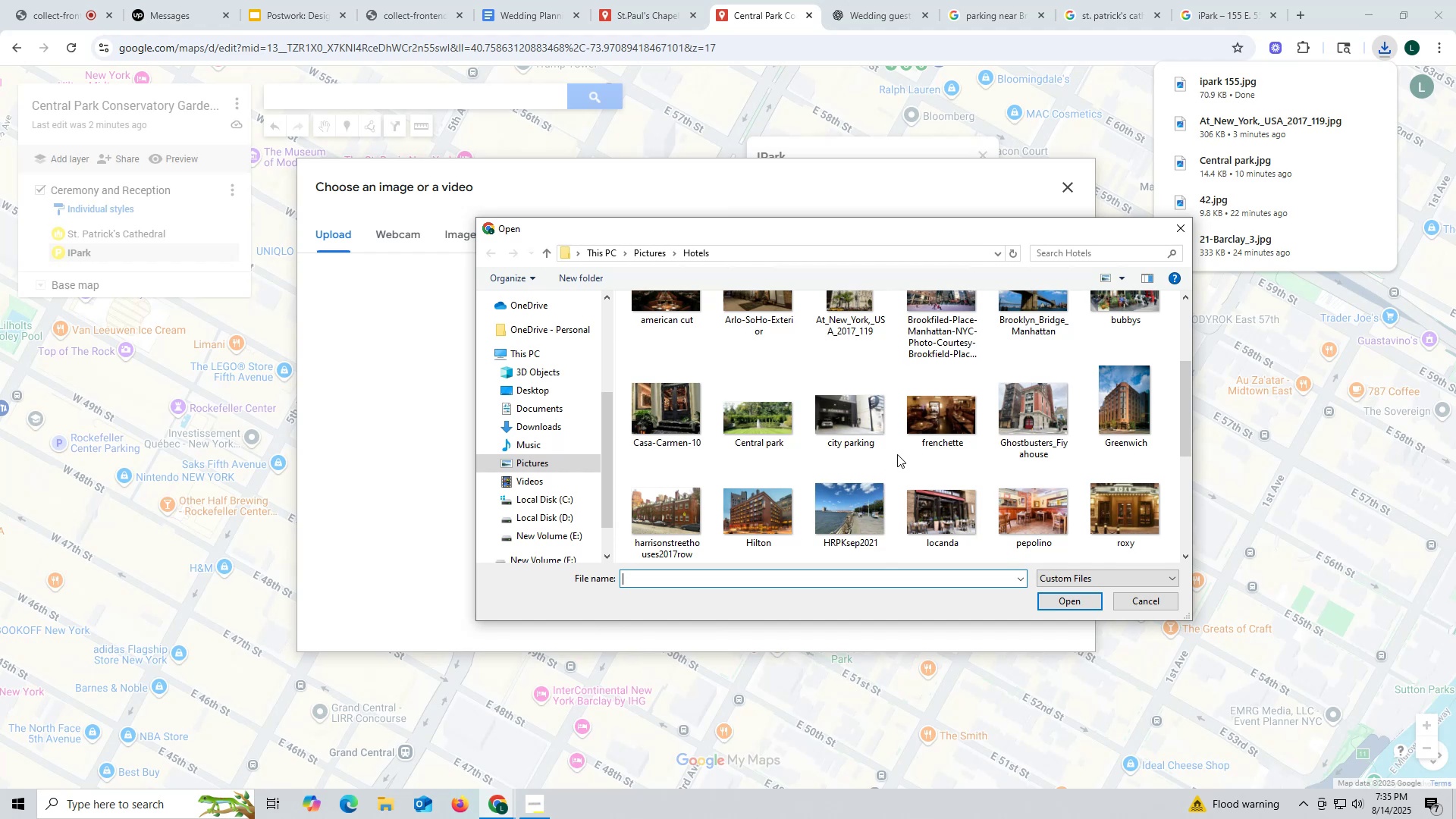 
scroll: coordinate [897, 454], scroll_direction: down, amount: 1.0
 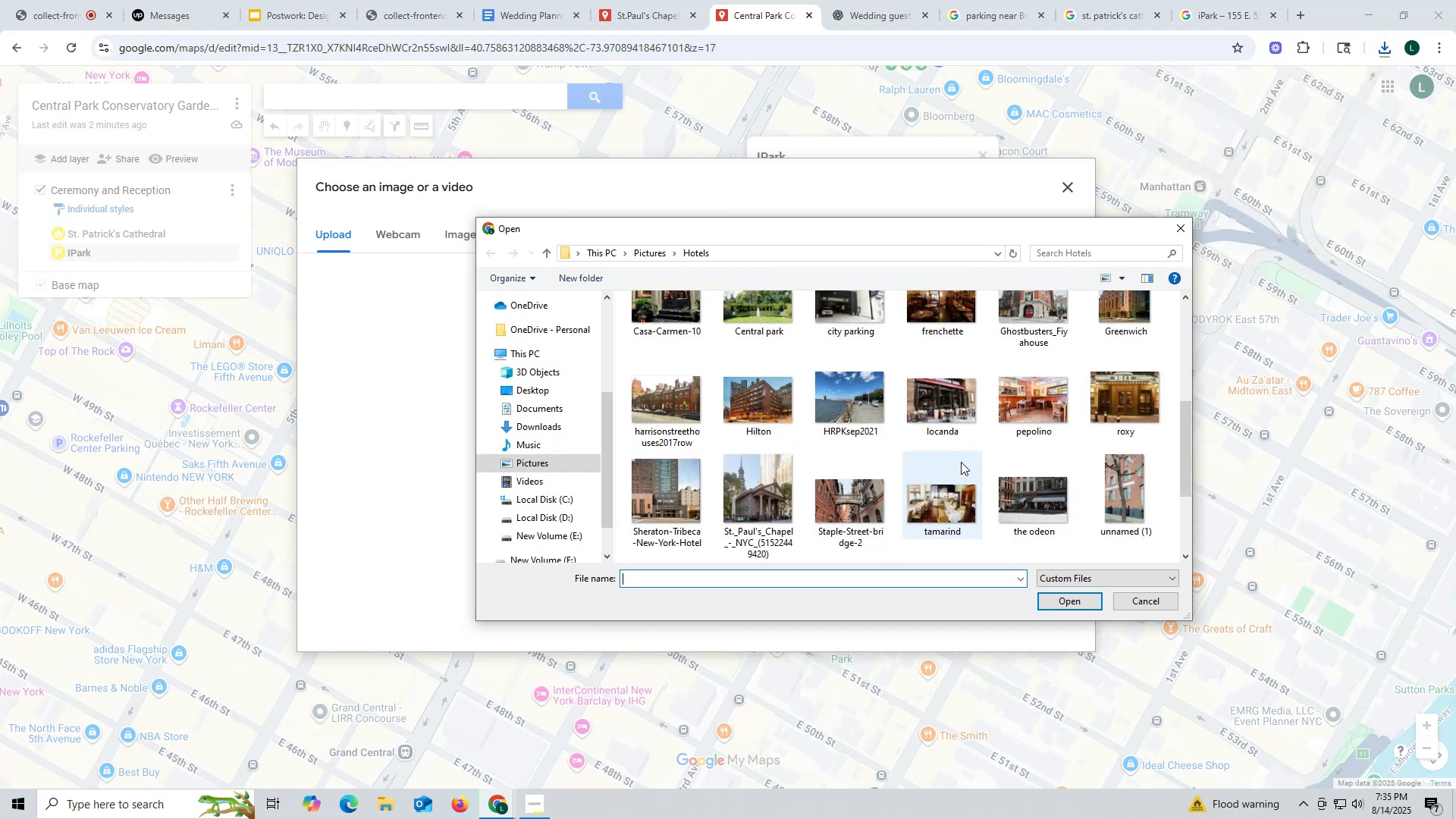 
scroll: coordinate [973, 475], scroll_direction: up, amount: 5.0
 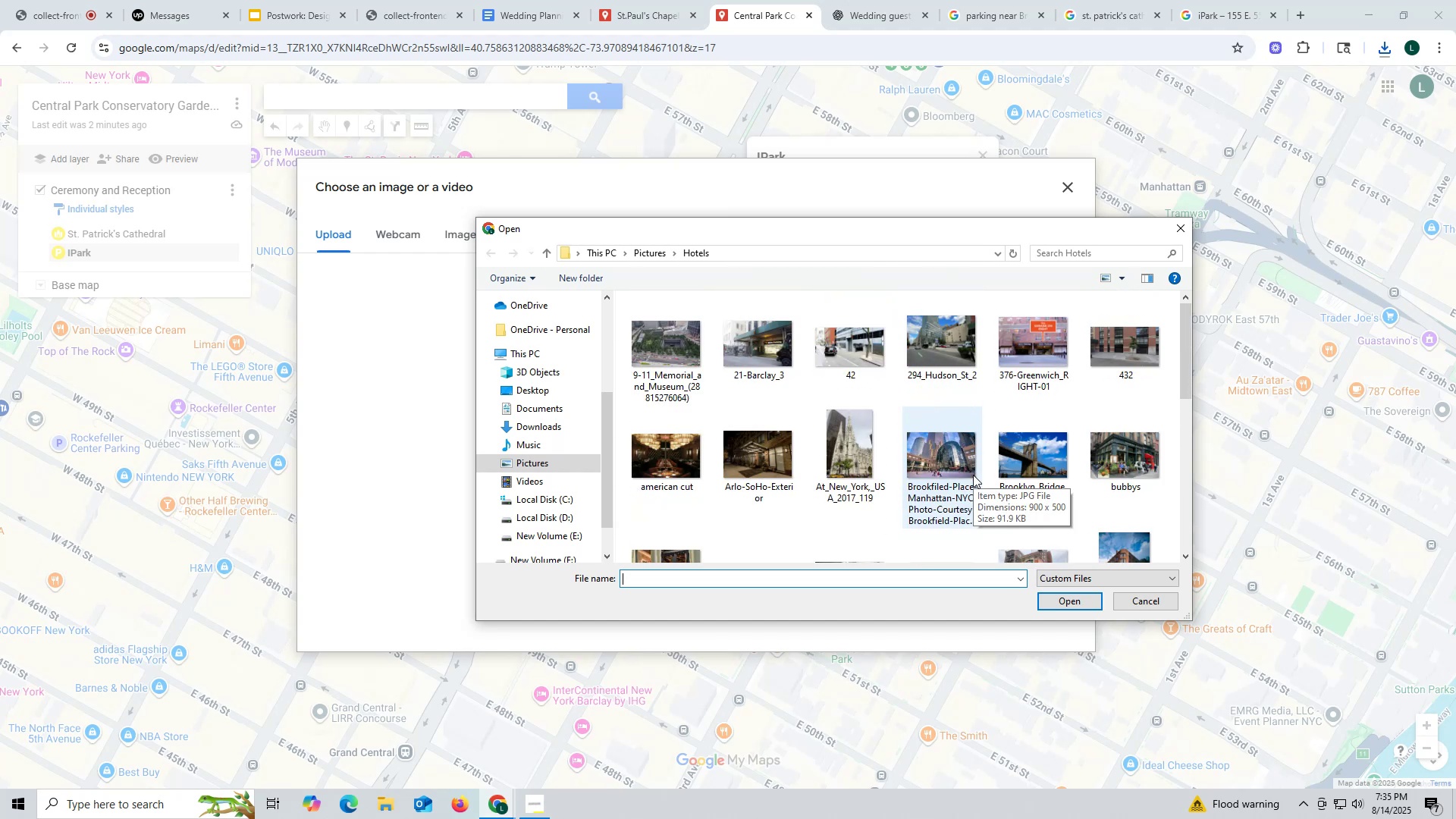 
scroll: coordinate [974, 474], scroll_direction: down, amount: 3.0
 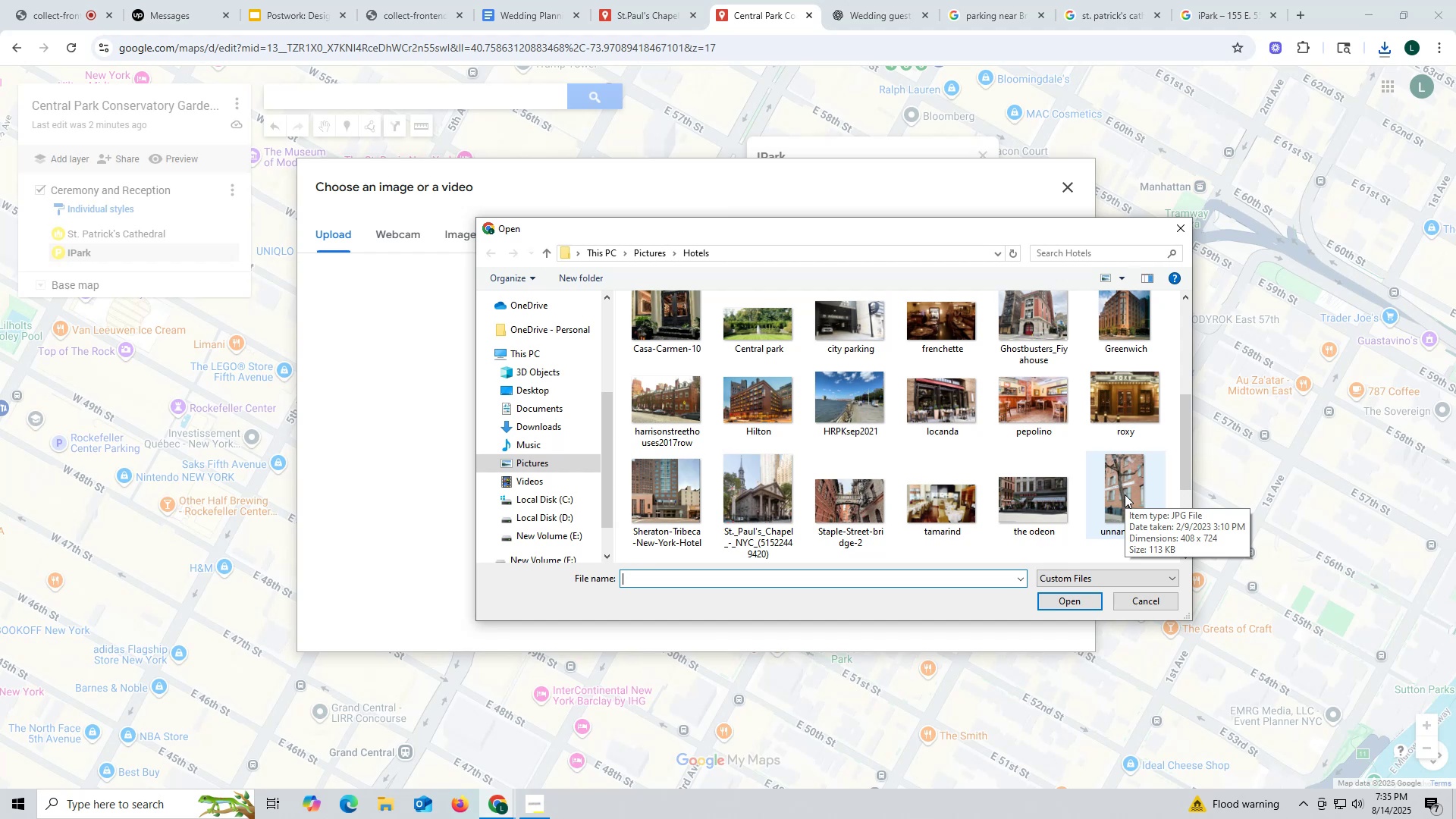 
wait(6.22)
 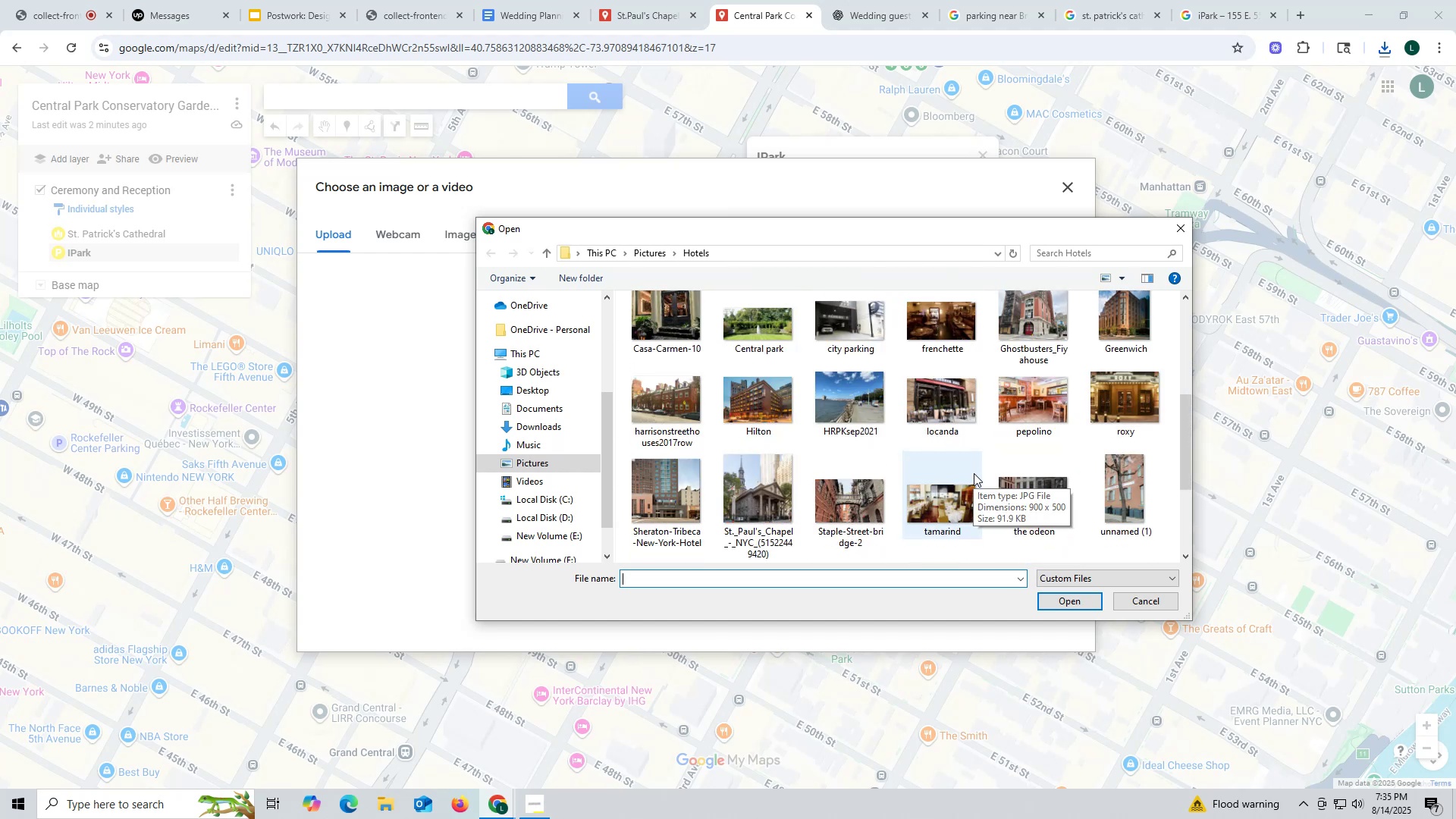 
scroll: coordinate [1125, 494], scroll_direction: down, amount: 5.0
 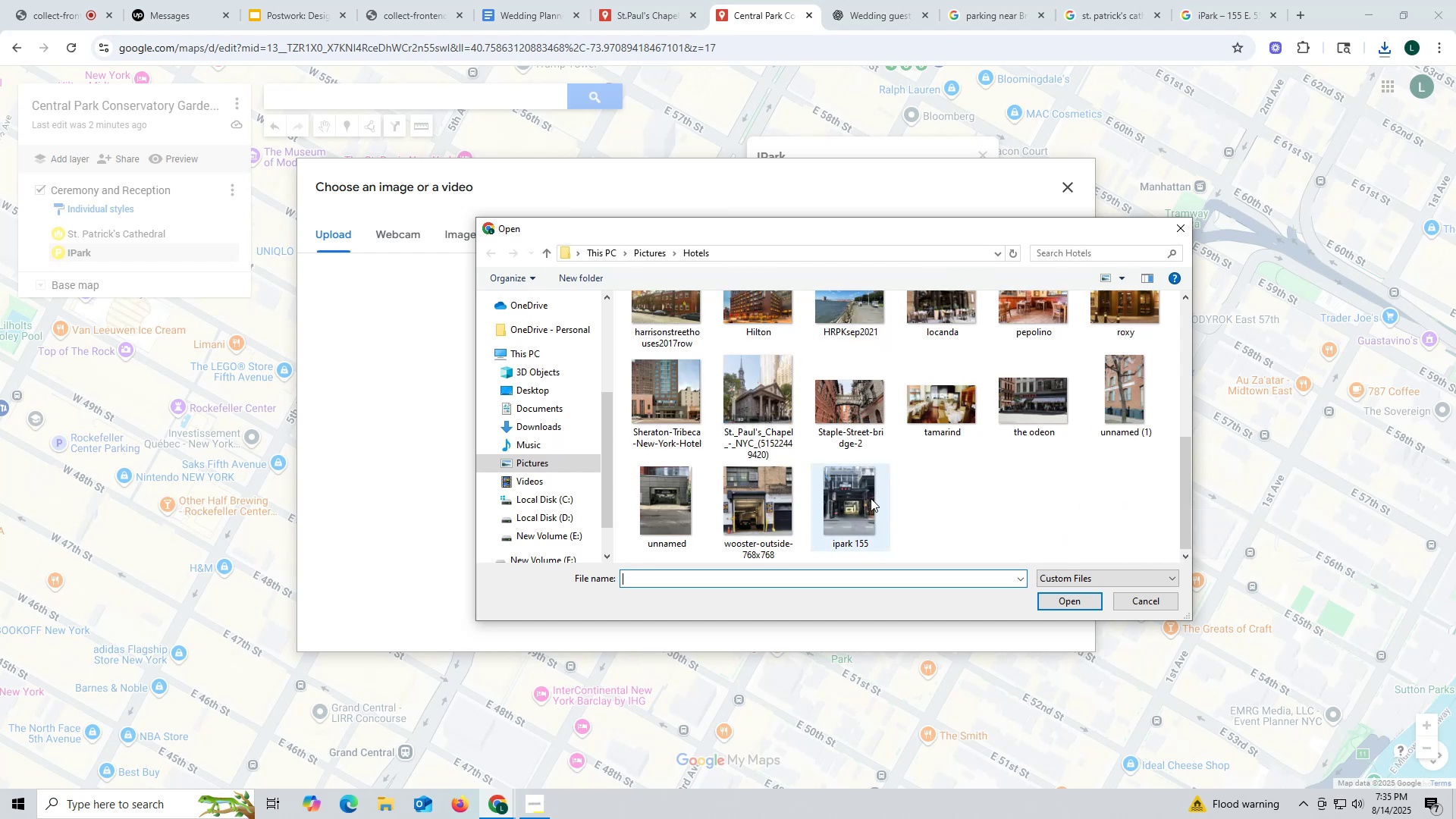 
left_click([858, 494])
 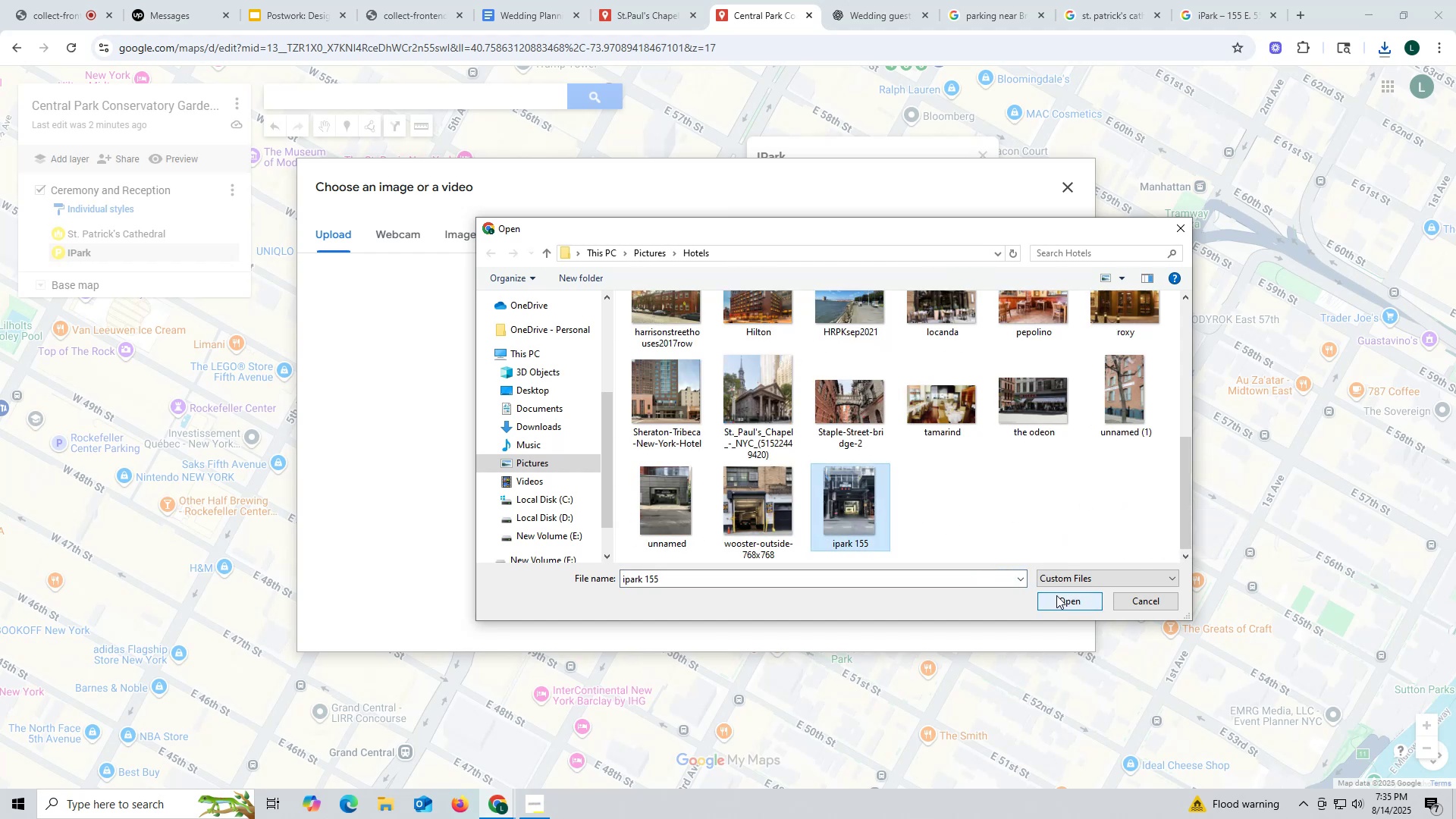 
left_click([1062, 597])
 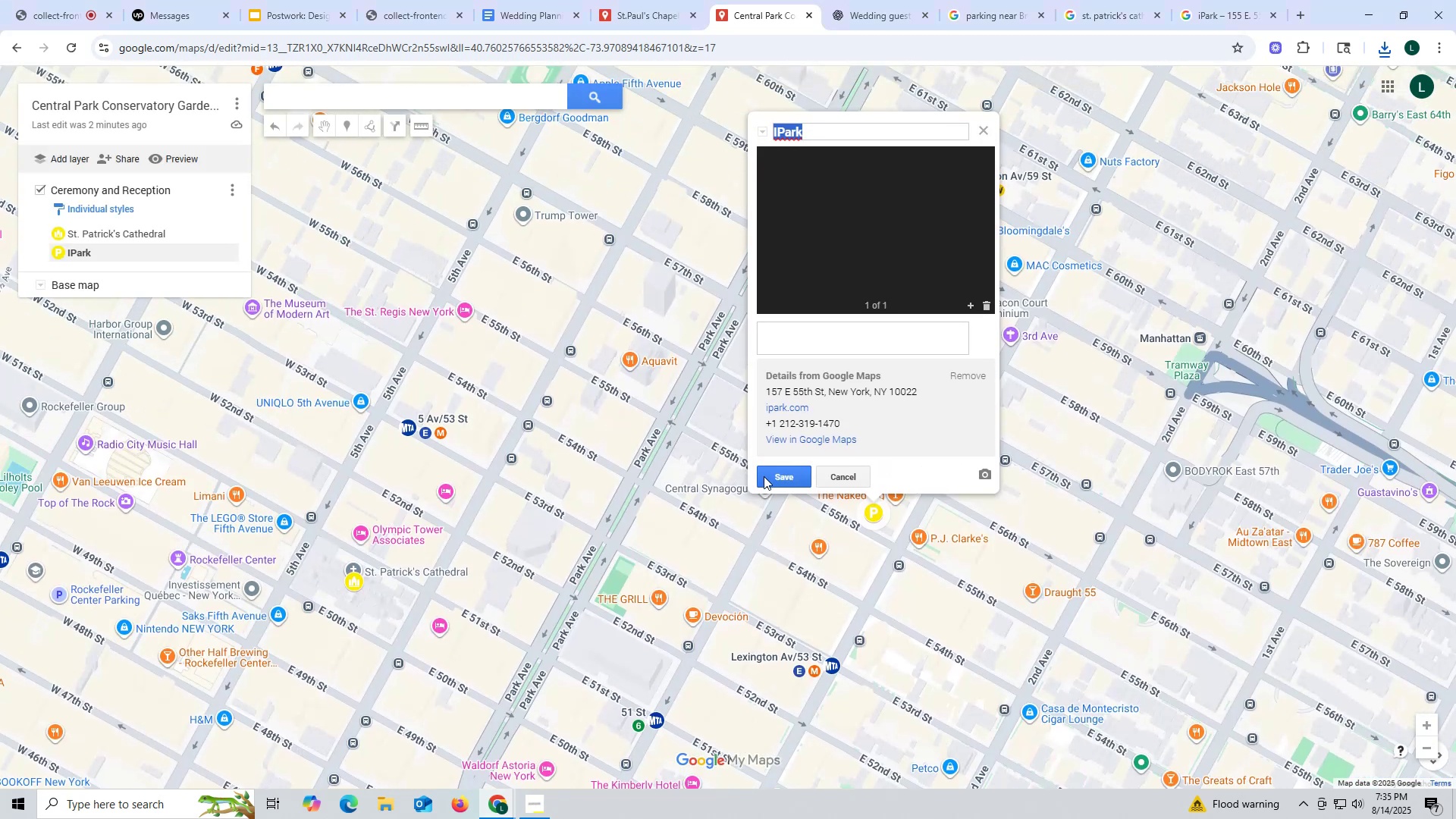 
left_click([770, 478])
 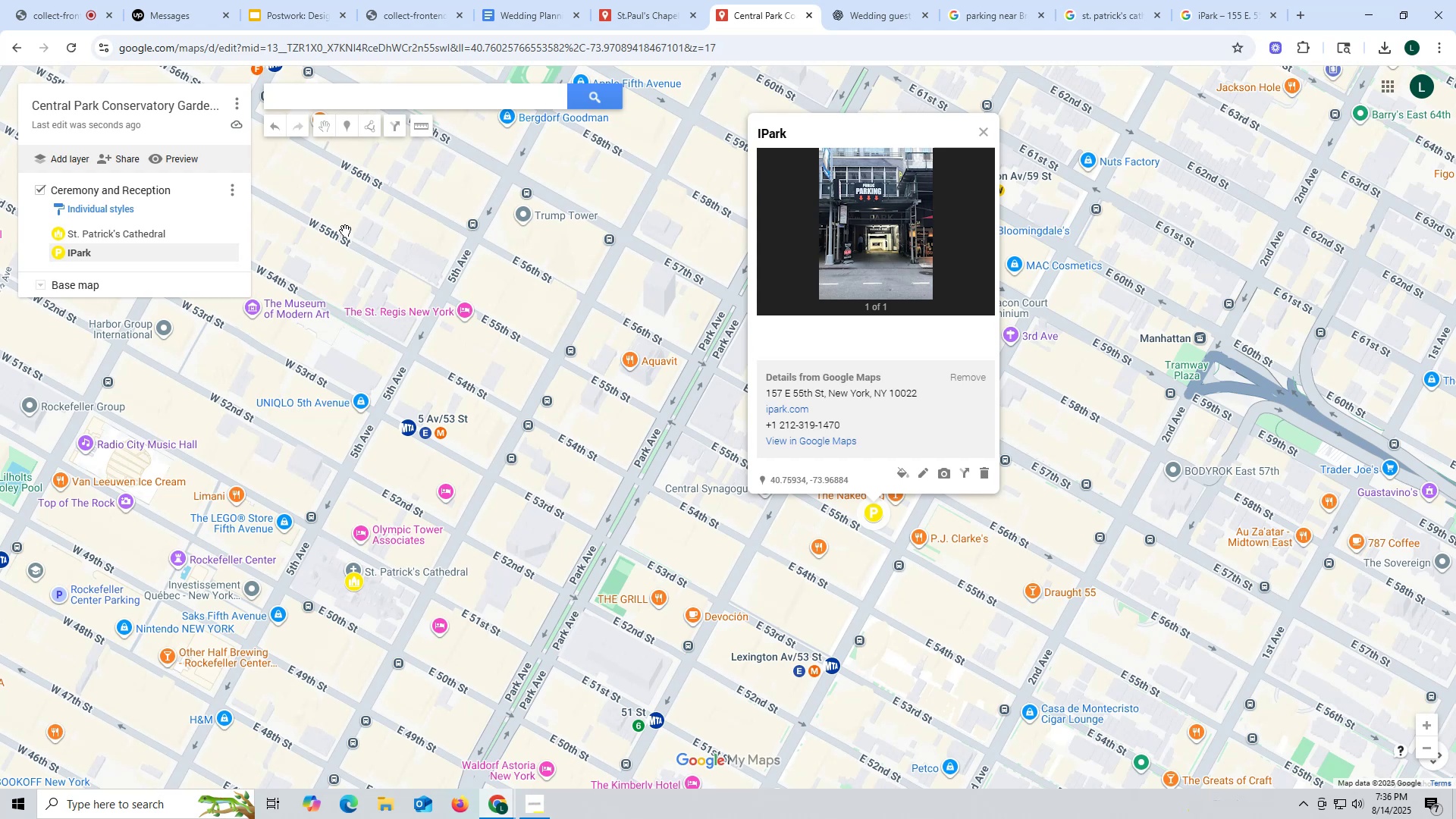 
wait(42.92)
 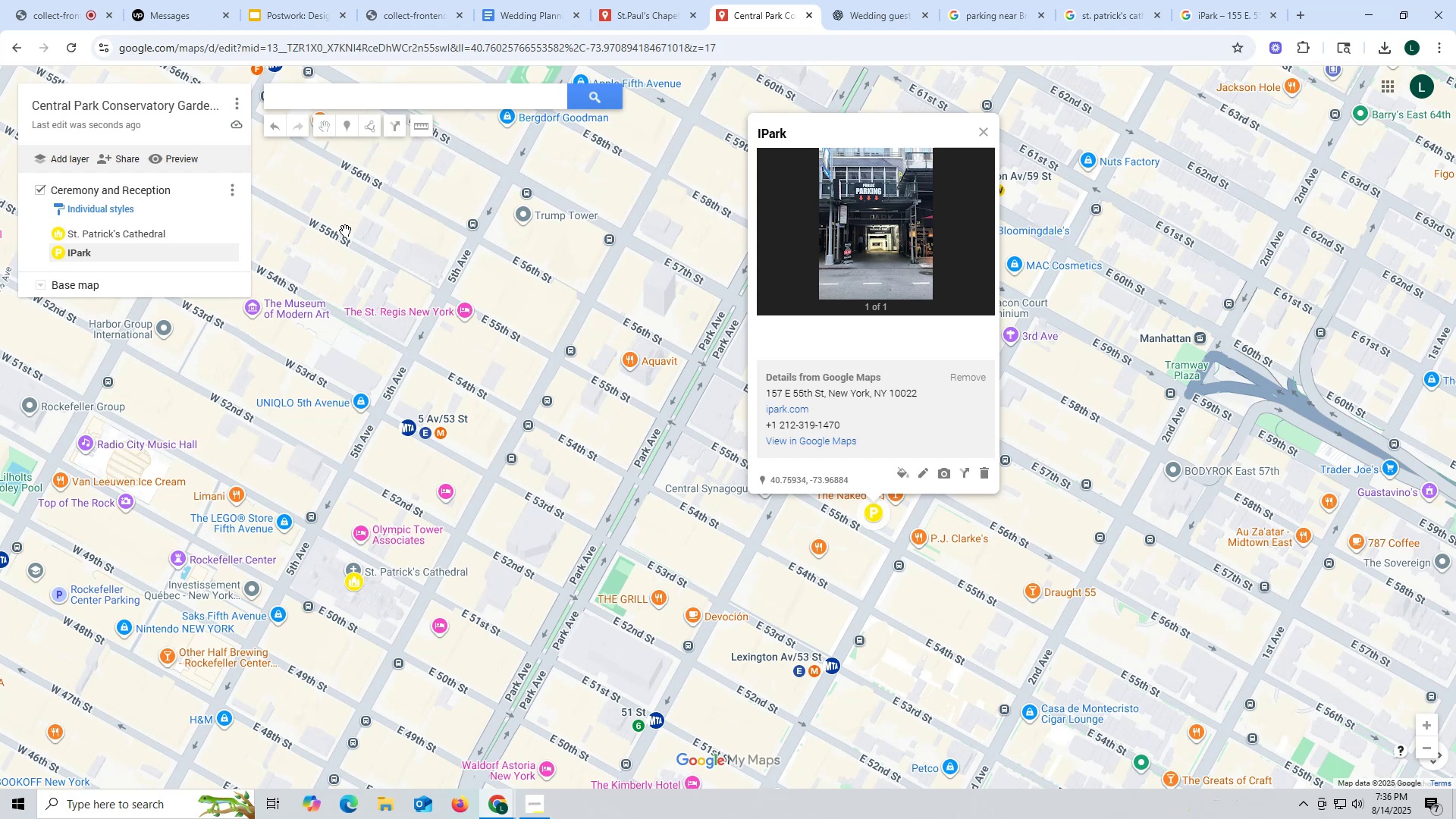 
left_click([872, 15])
 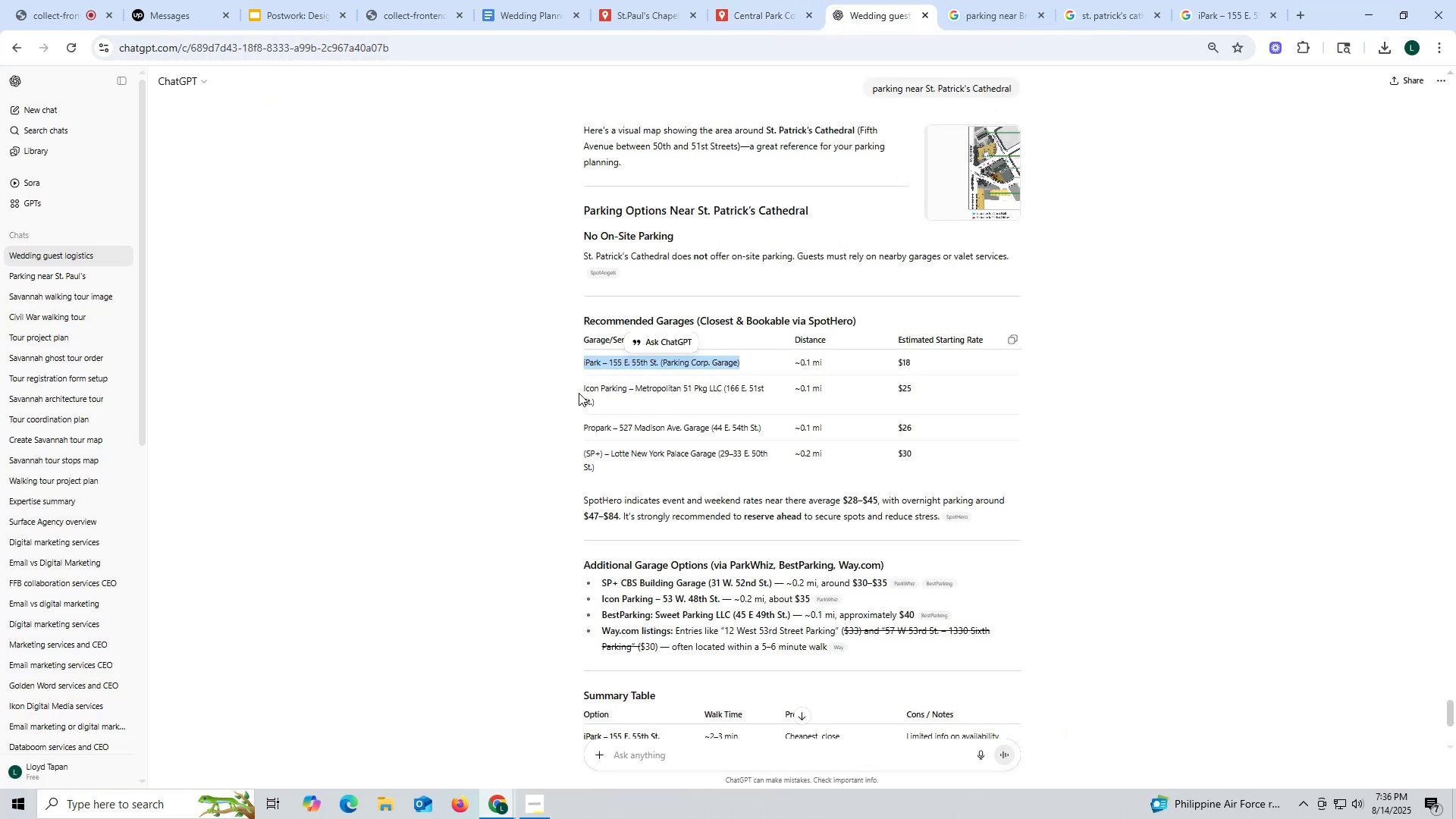 
left_click_drag(start_coordinate=[578, 388], to_coordinate=[614, 400])
 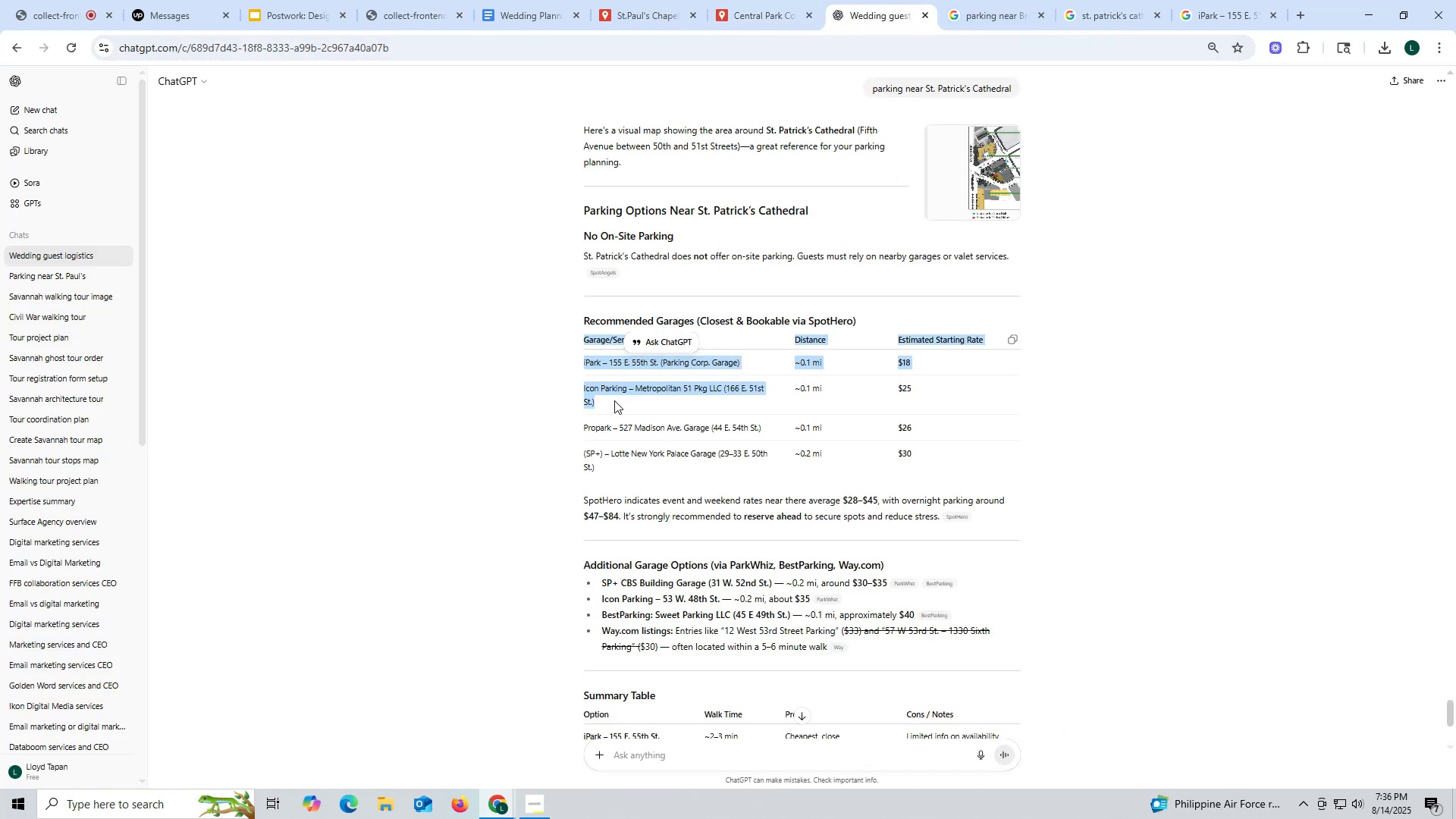 
key(Control+ControlLeft)
 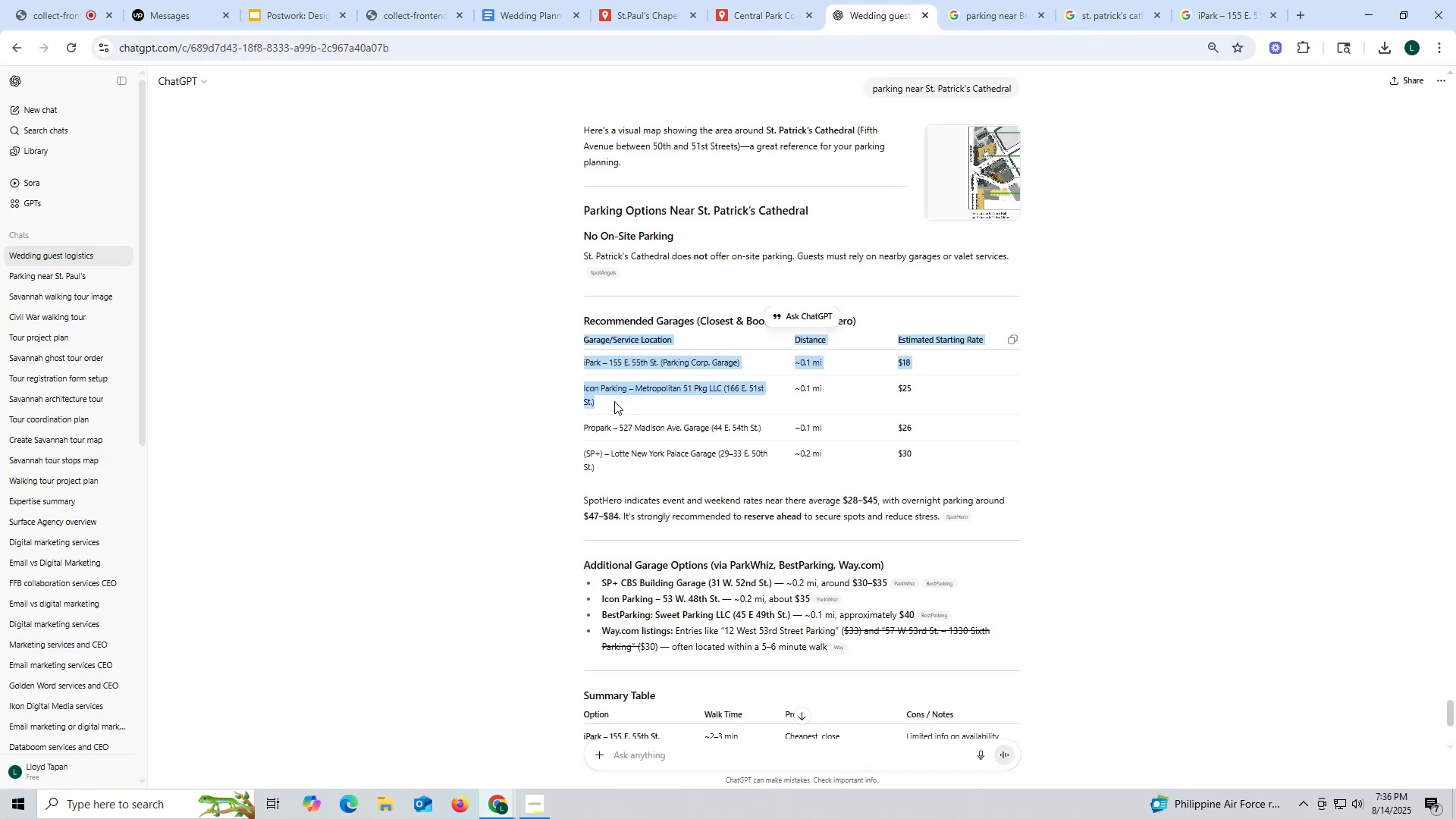 
key(Control+C)
 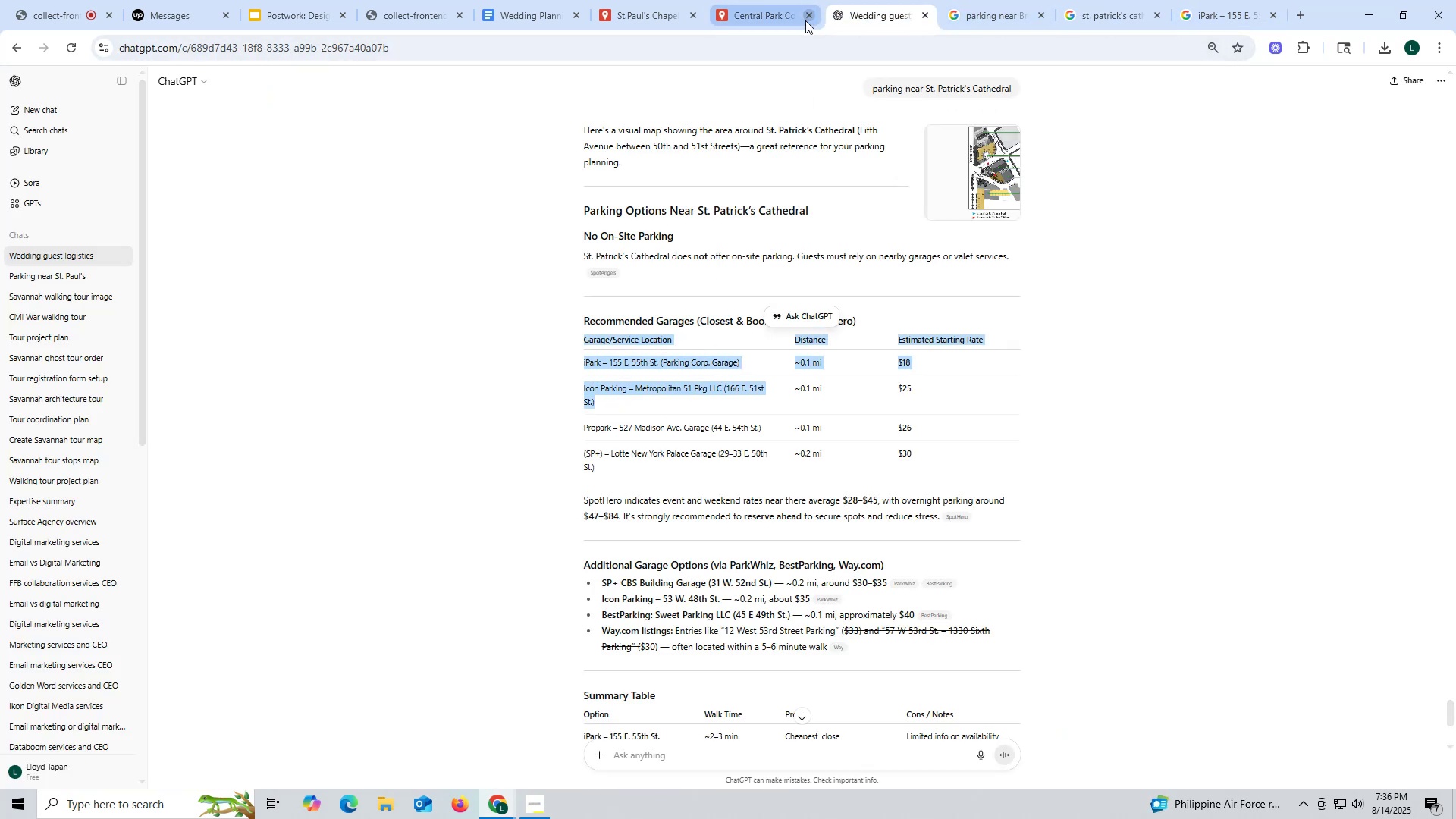 
left_click_drag(start_coordinate=[752, 17], to_coordinate=[746, 17])
 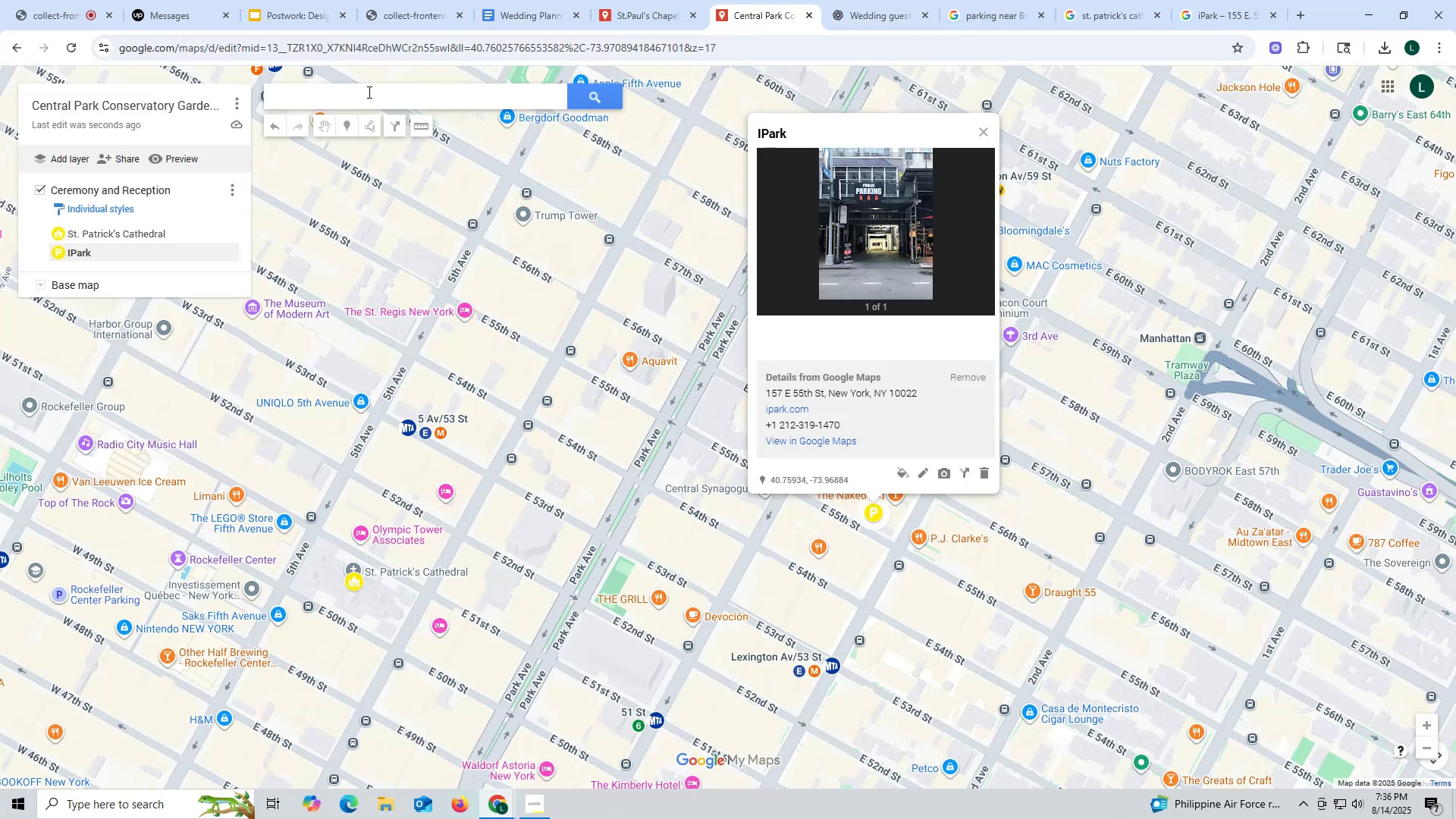 
left_click([368, 92])
 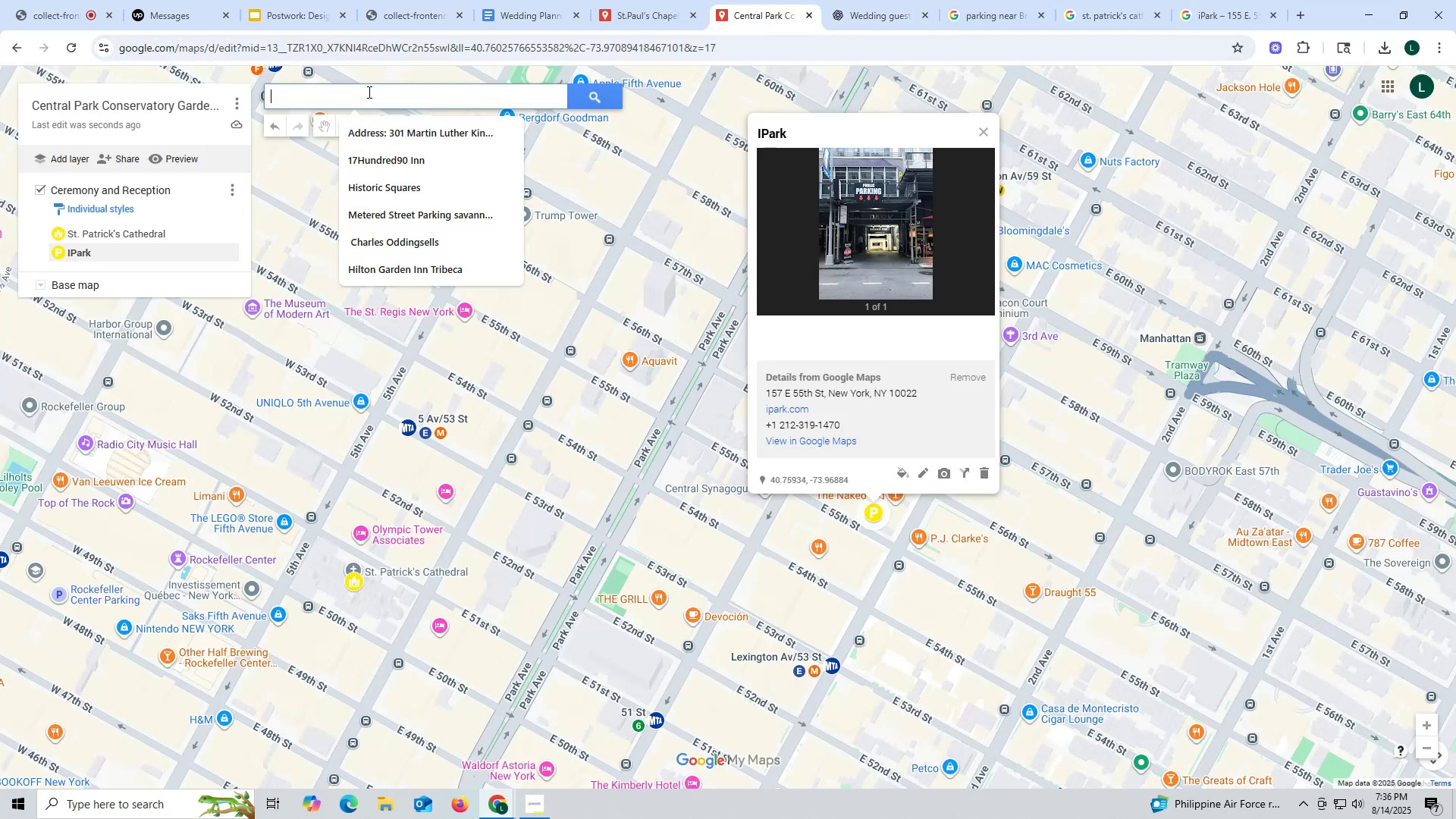 
key(Control+ControlLeft)
 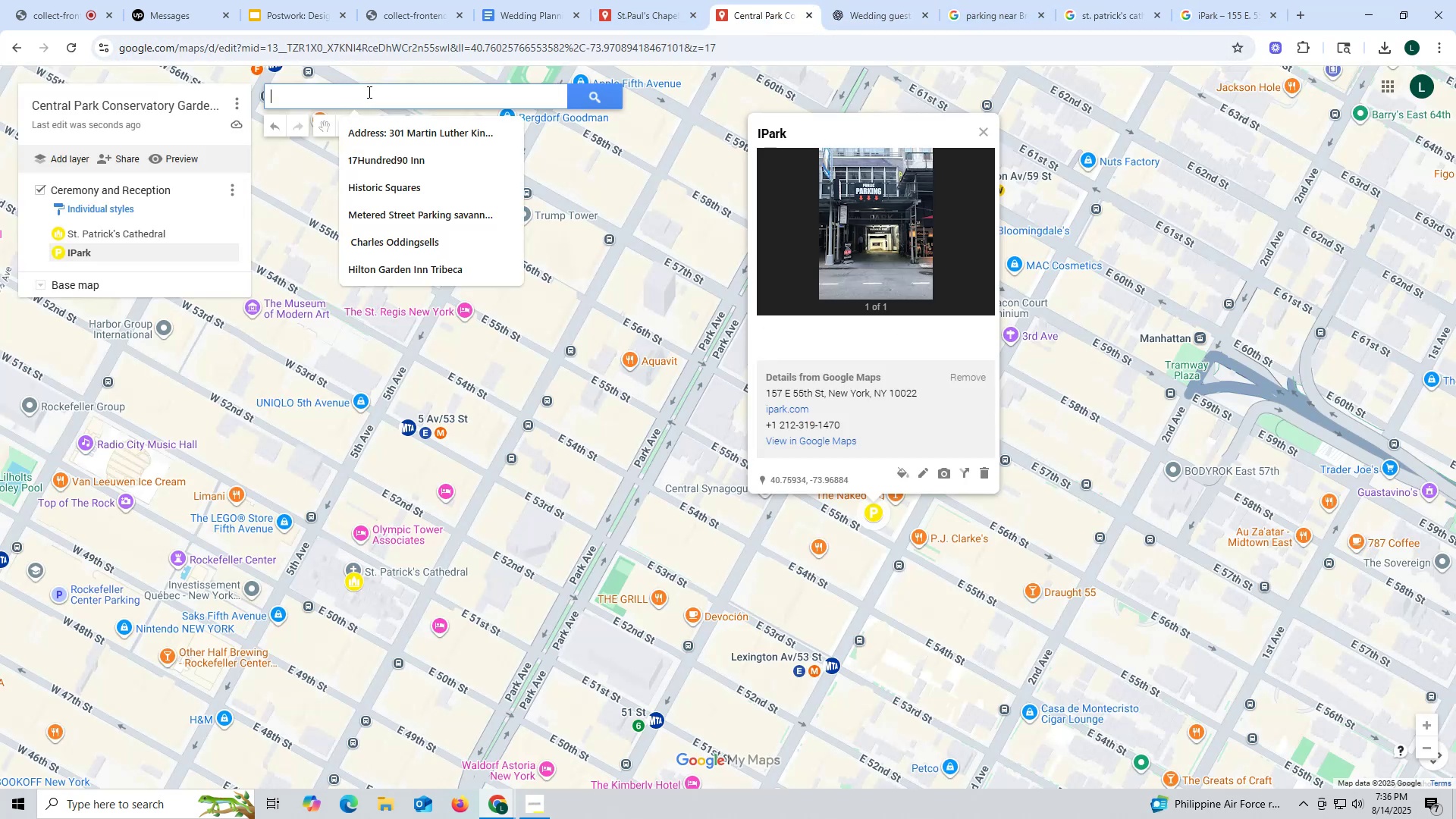 
key(Control+V)
 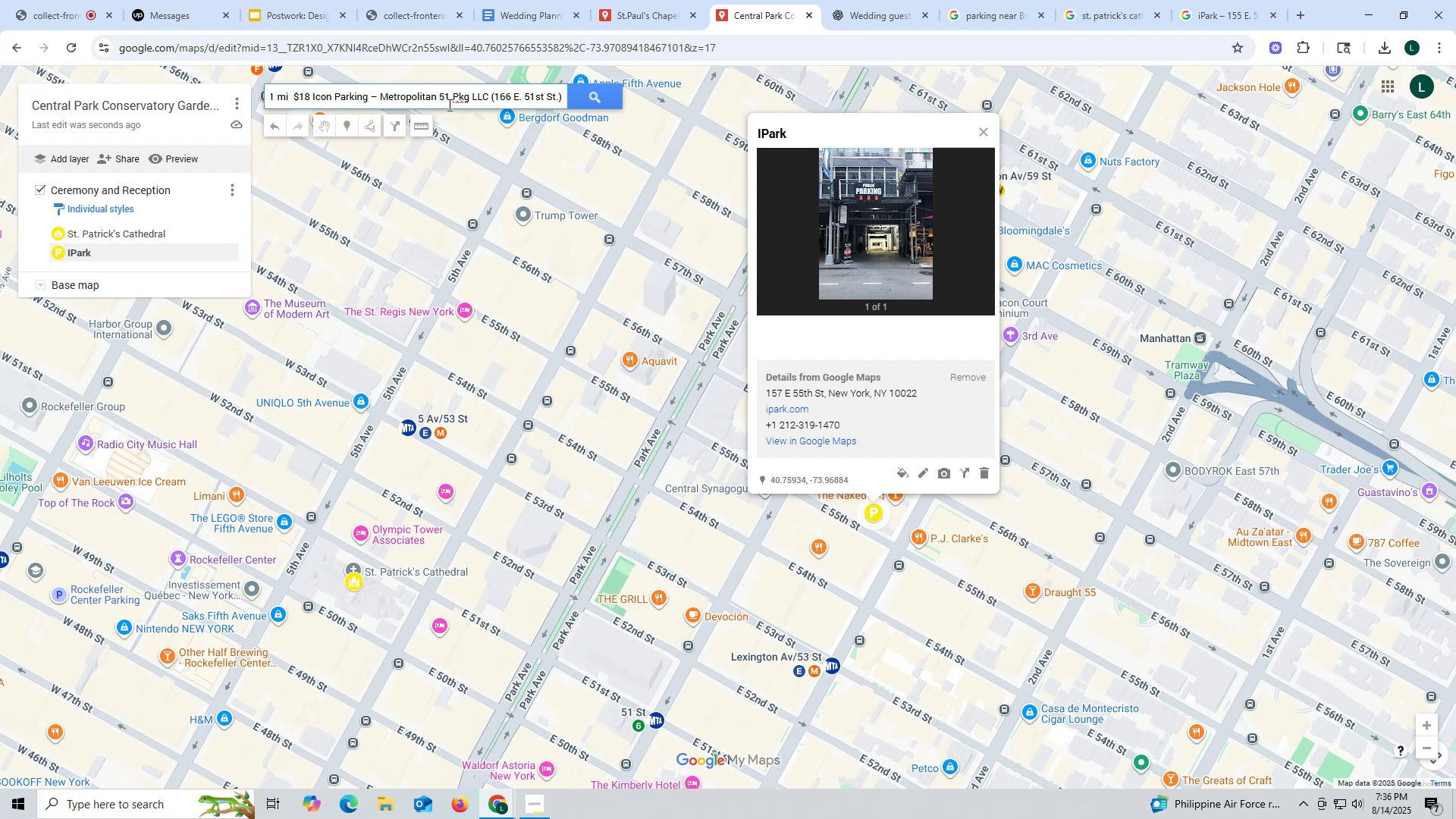 
scroll: coordinate [387, 96], scroll_direction: up, amount: 3.0
 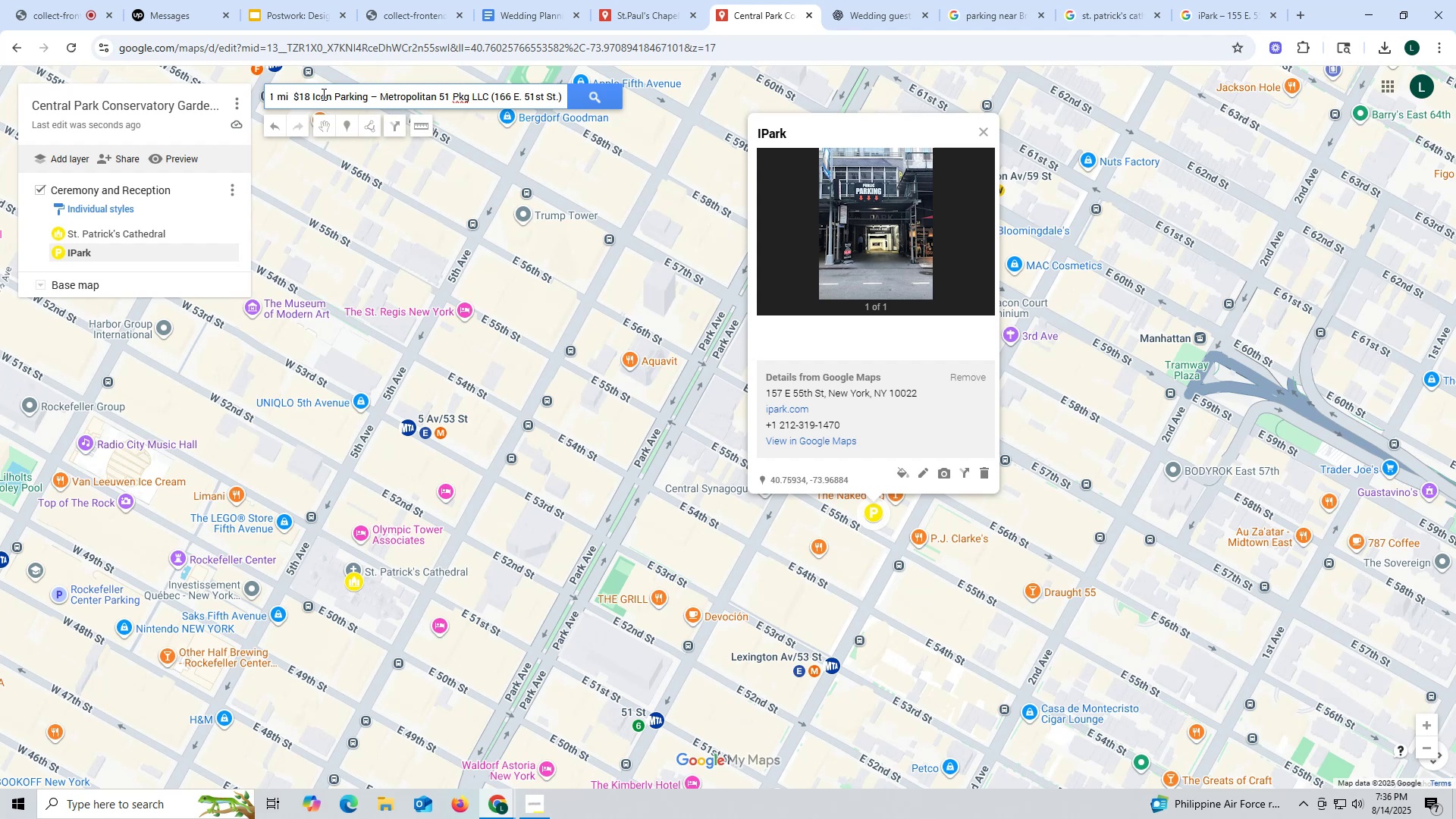 
left_click_drag(start_coordinate=[310, 95], to_coordinate=[156, 94])
 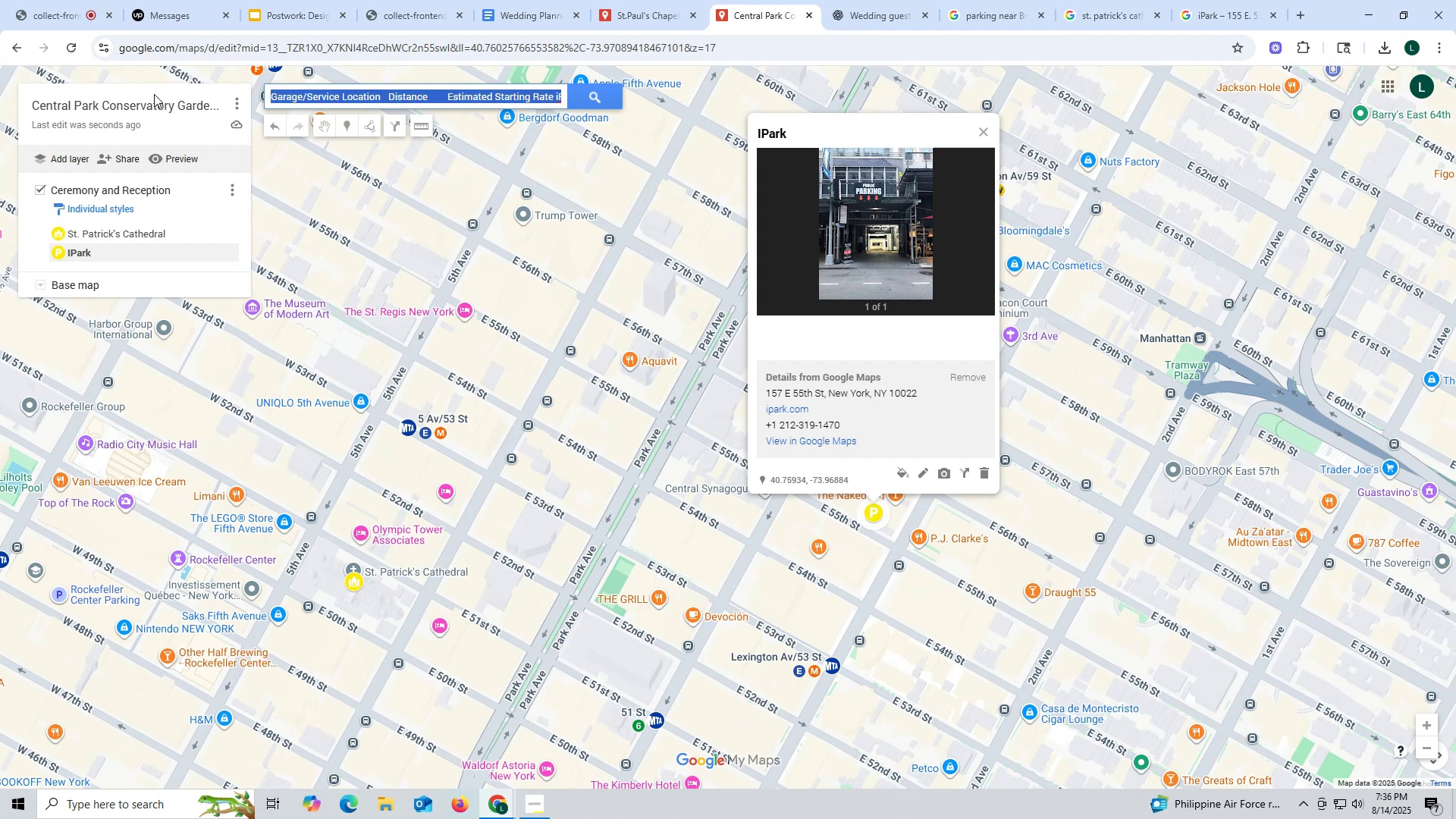 
key(Backspace)
 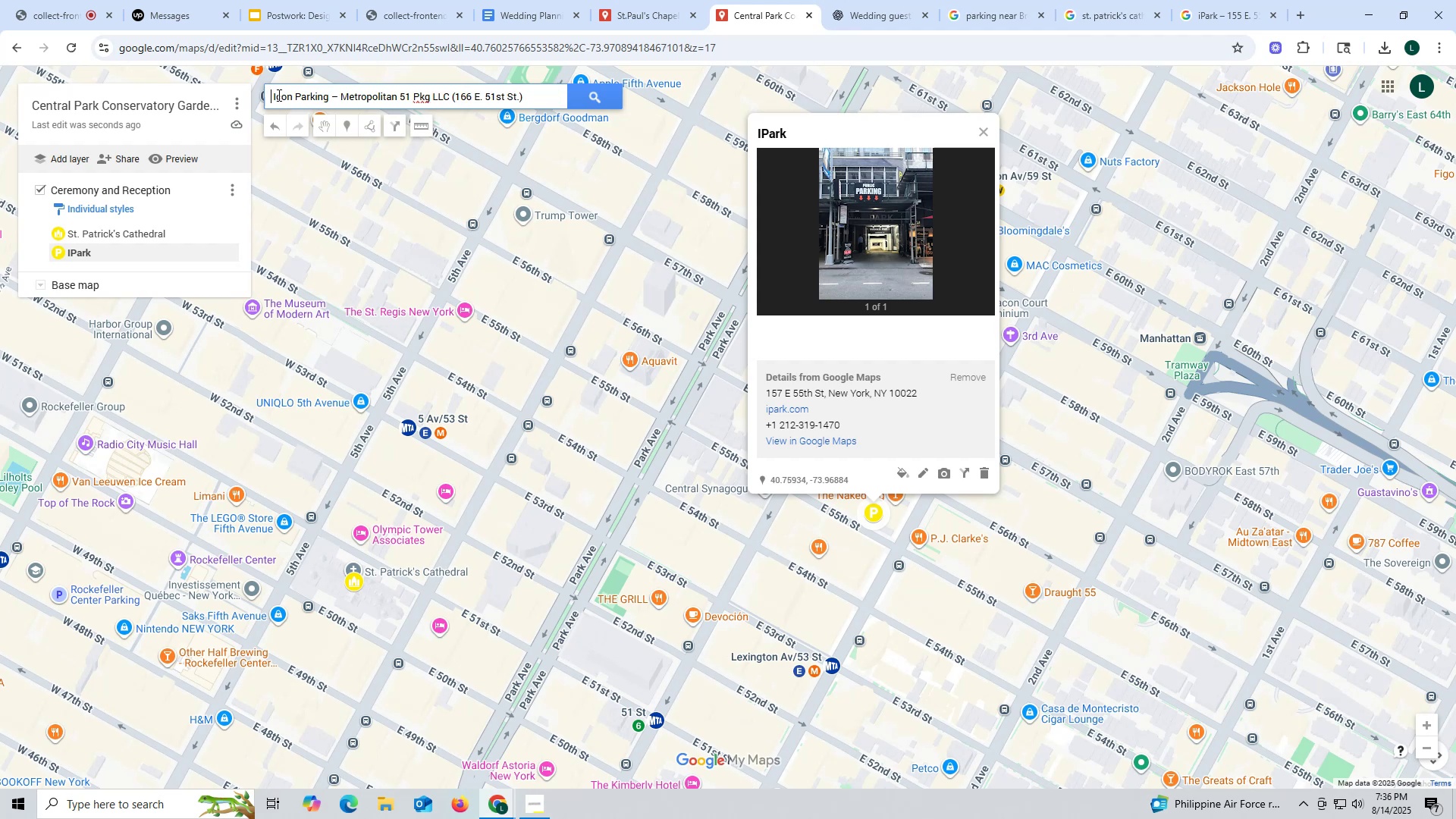 
left_click([275, 92])
 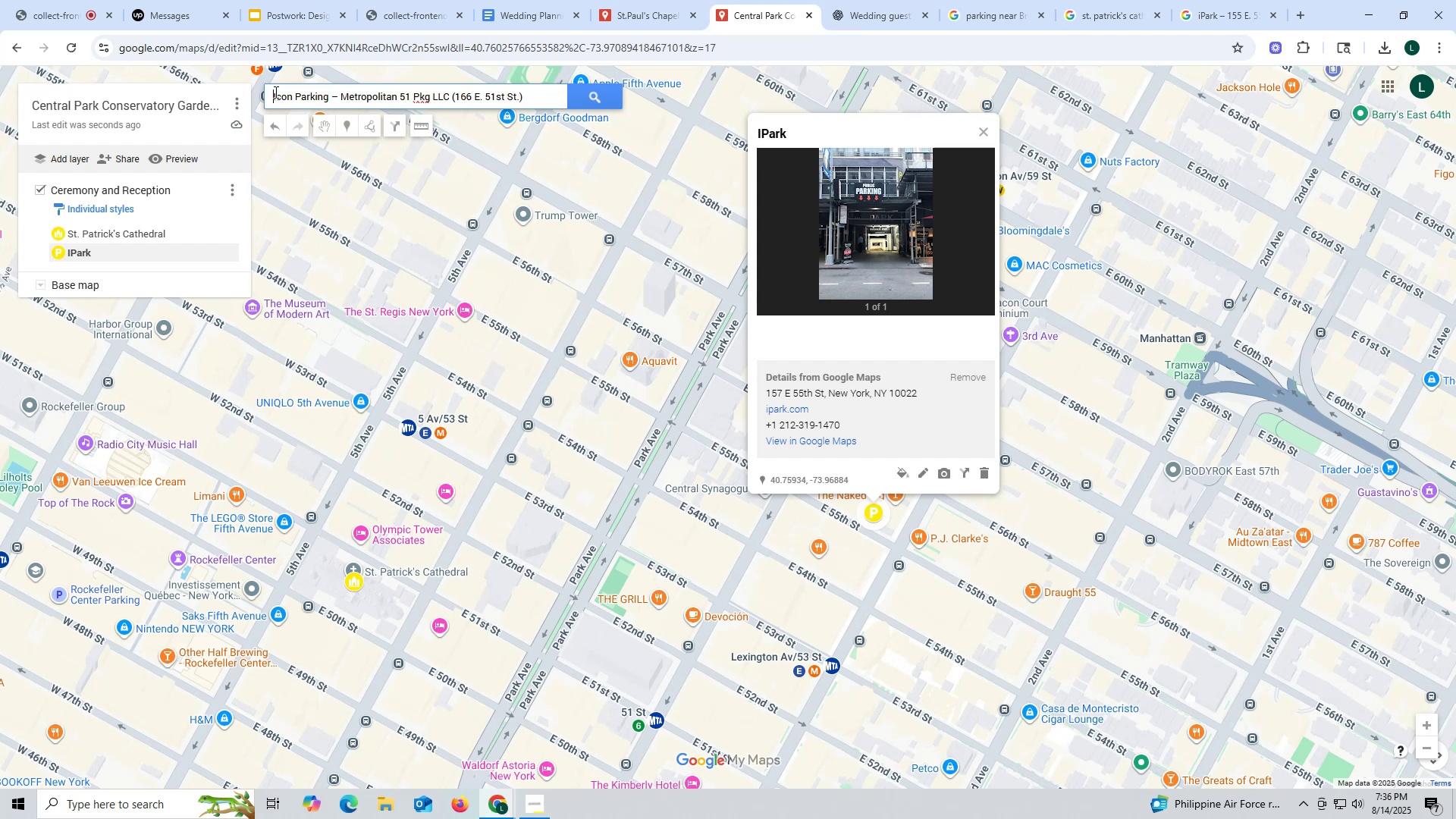 
key(Backspace)
 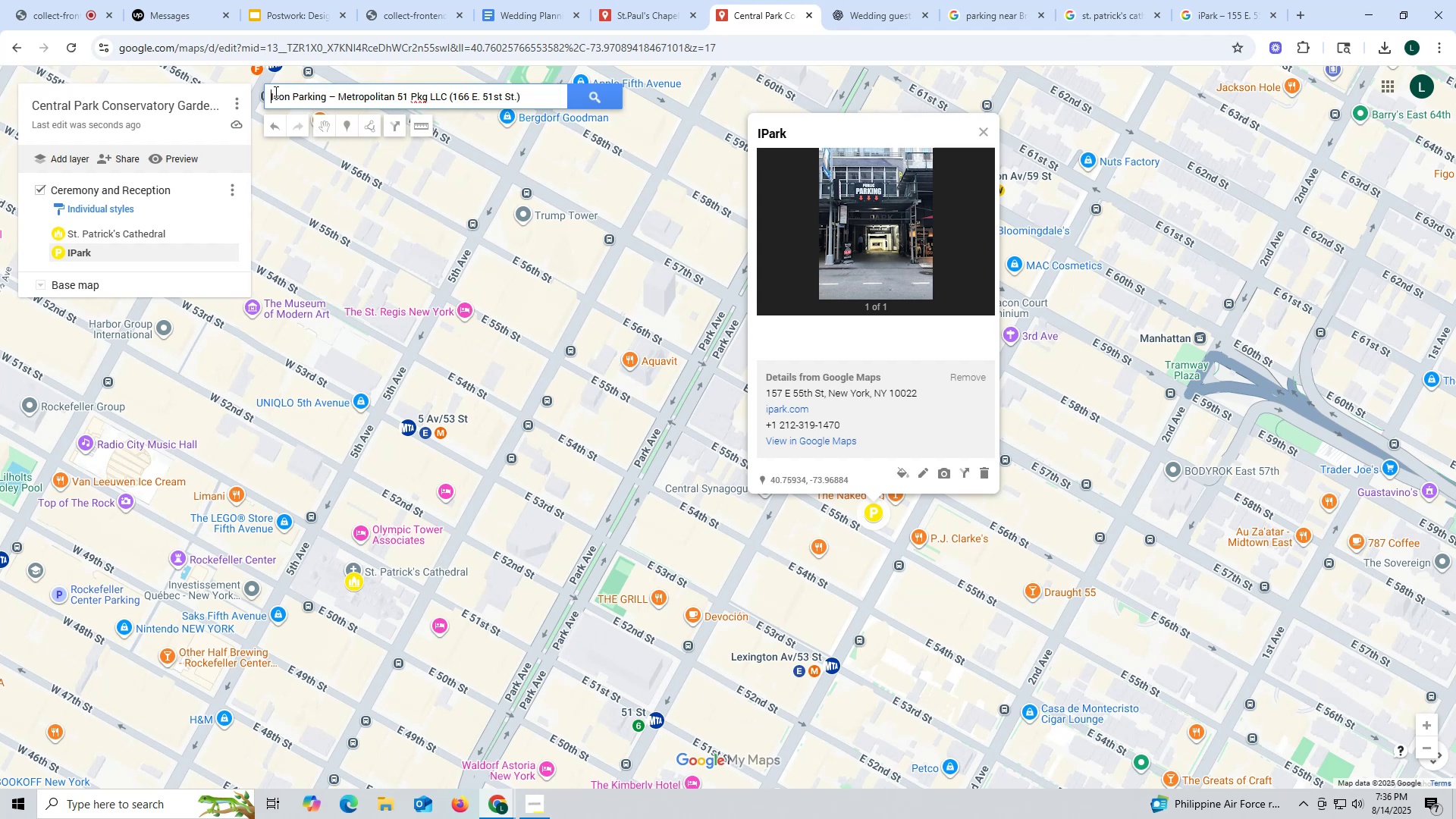 
key(Backspace)
 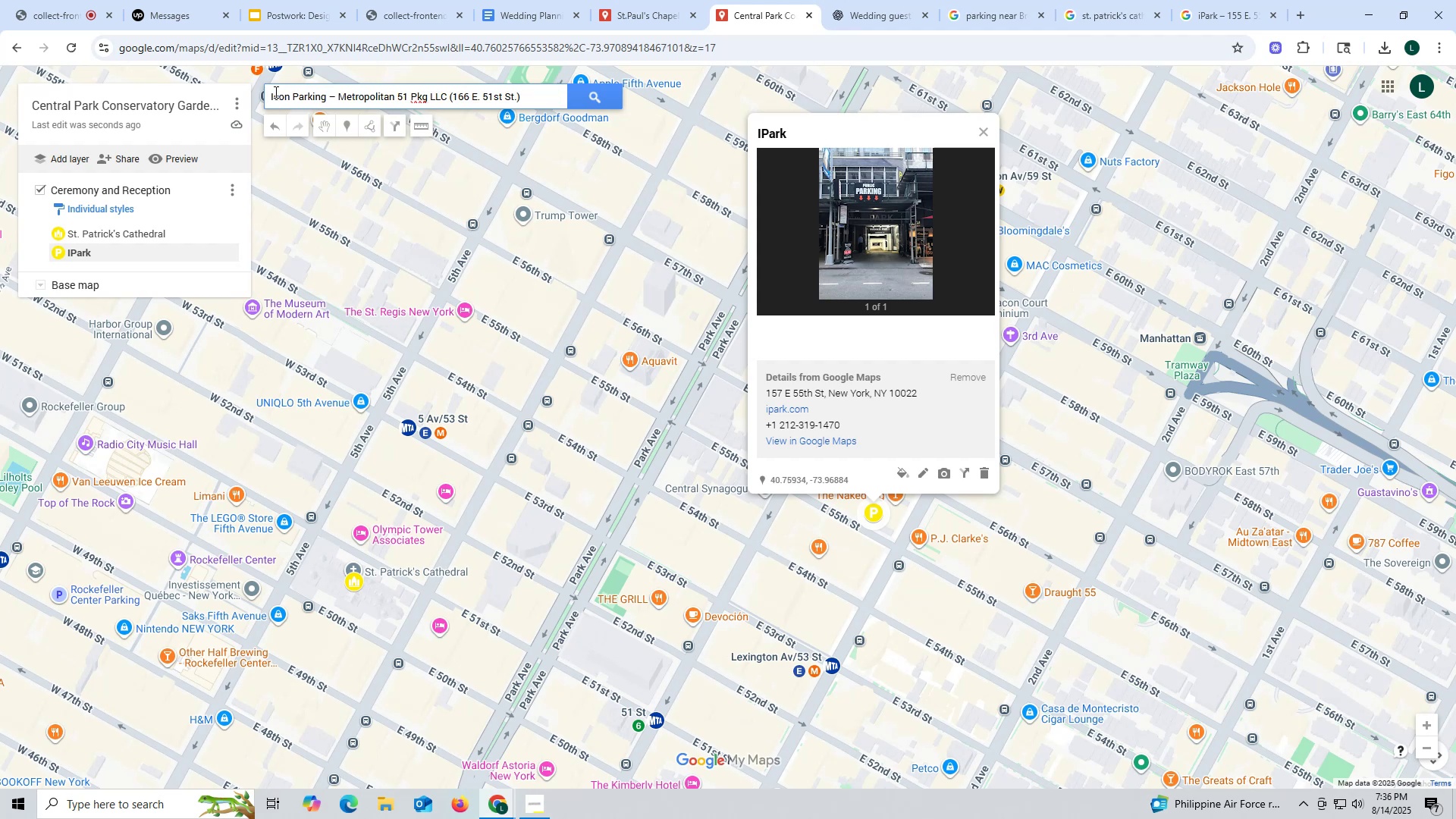 
key(Backspace)
 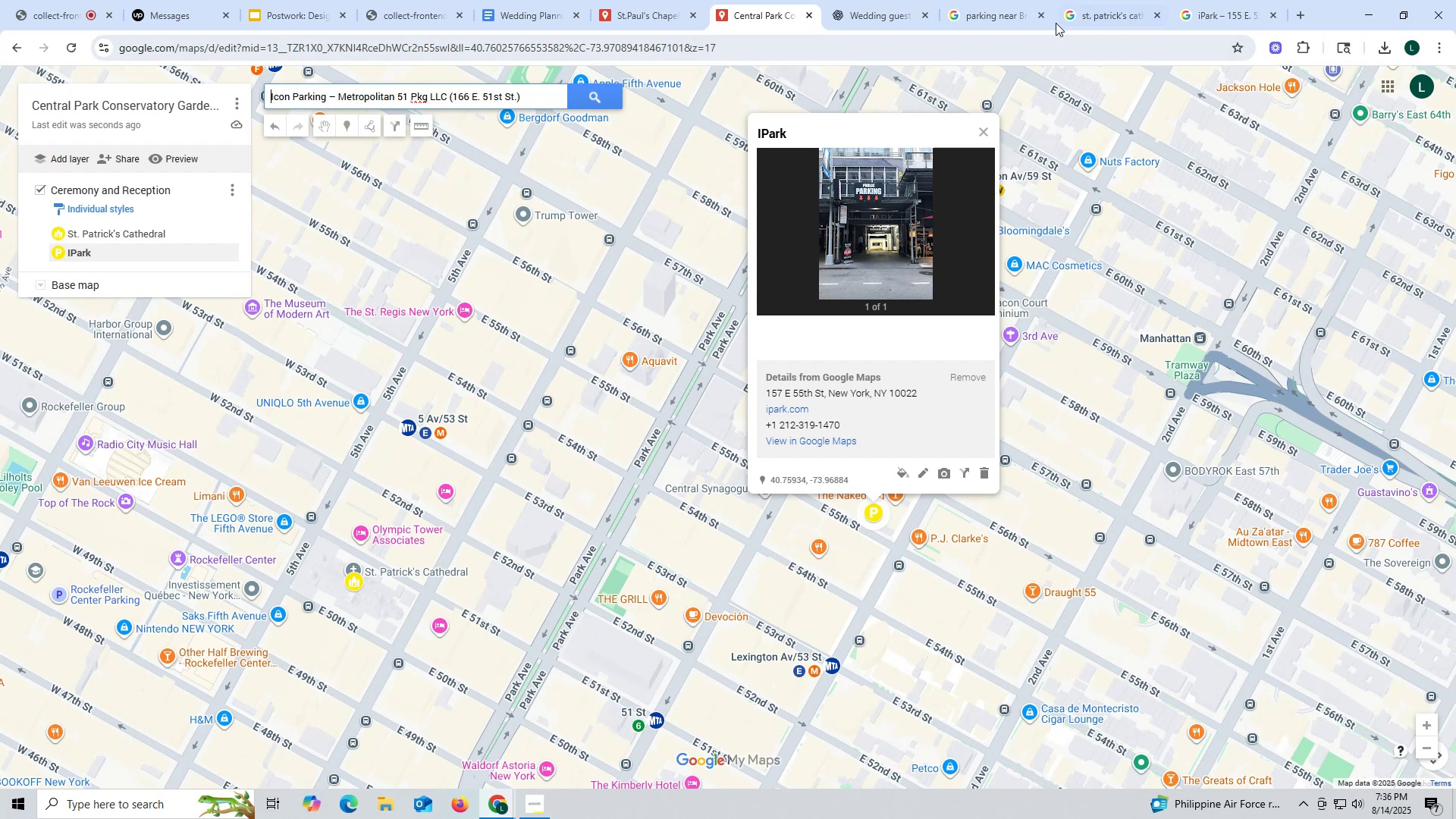 
left_click([889, 14])
 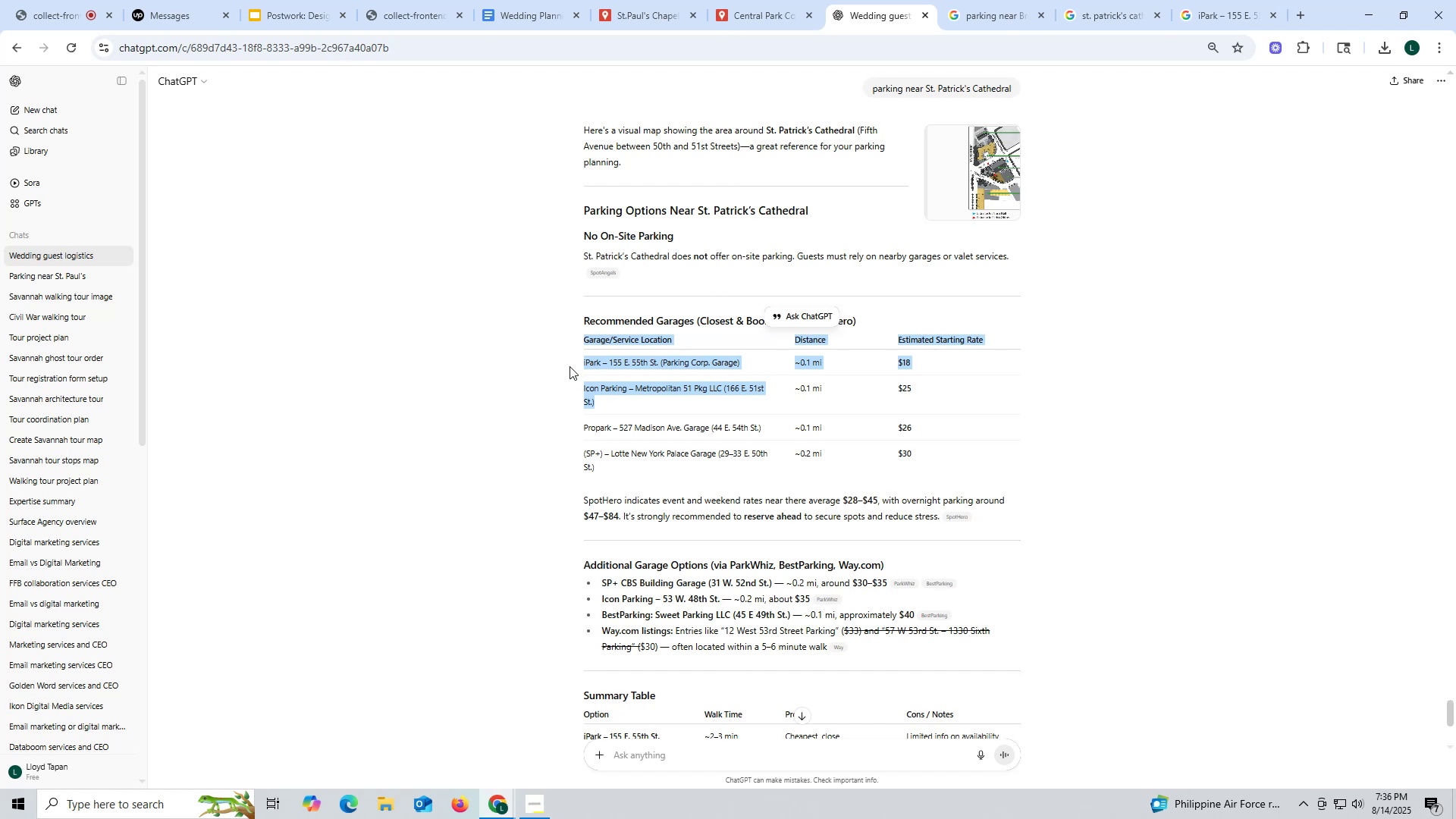 
left_click([535, 384])
 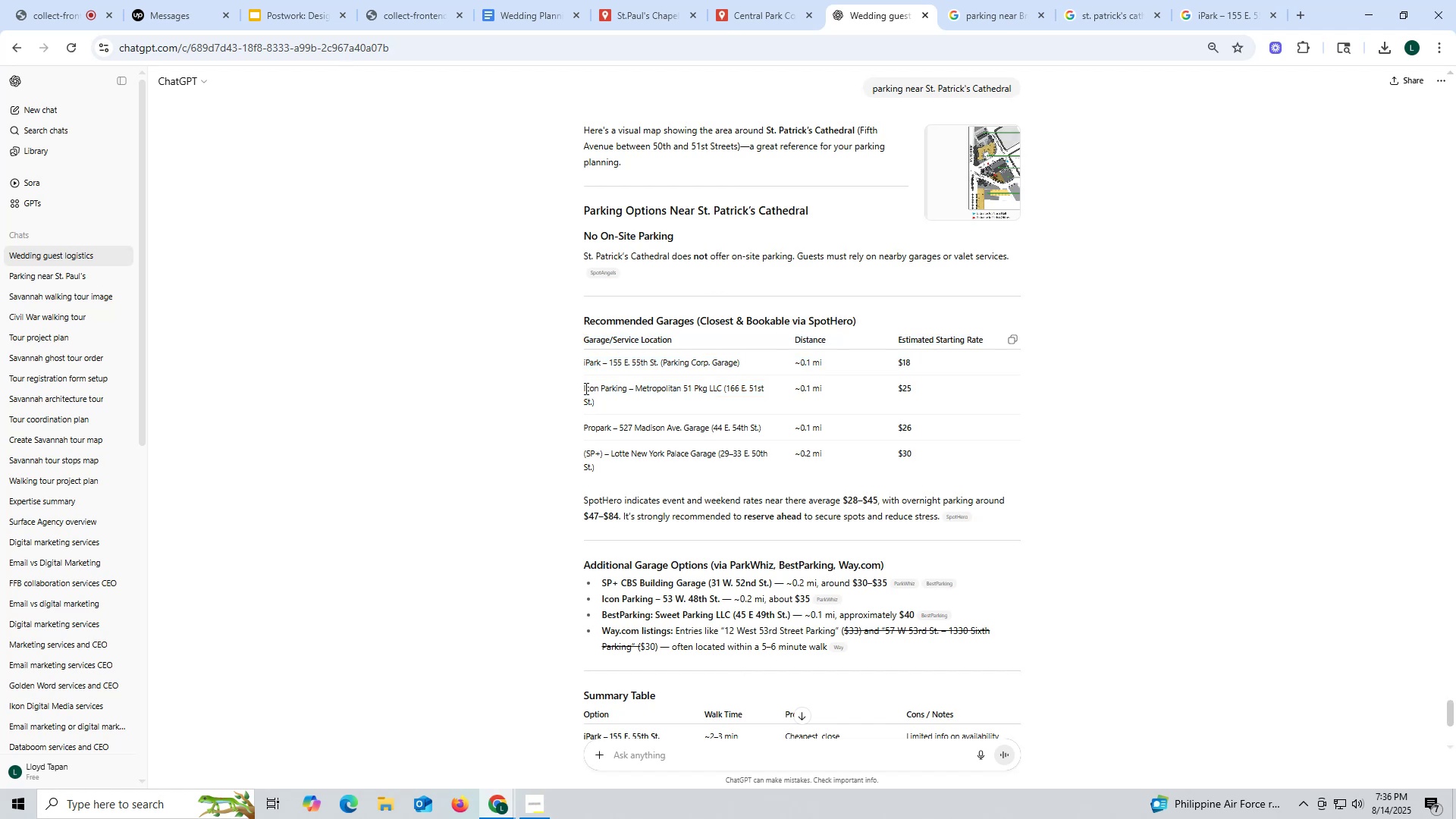 
left_click_drag(start_coordinate=[582, 384], to_coordinate=[595, 392])
 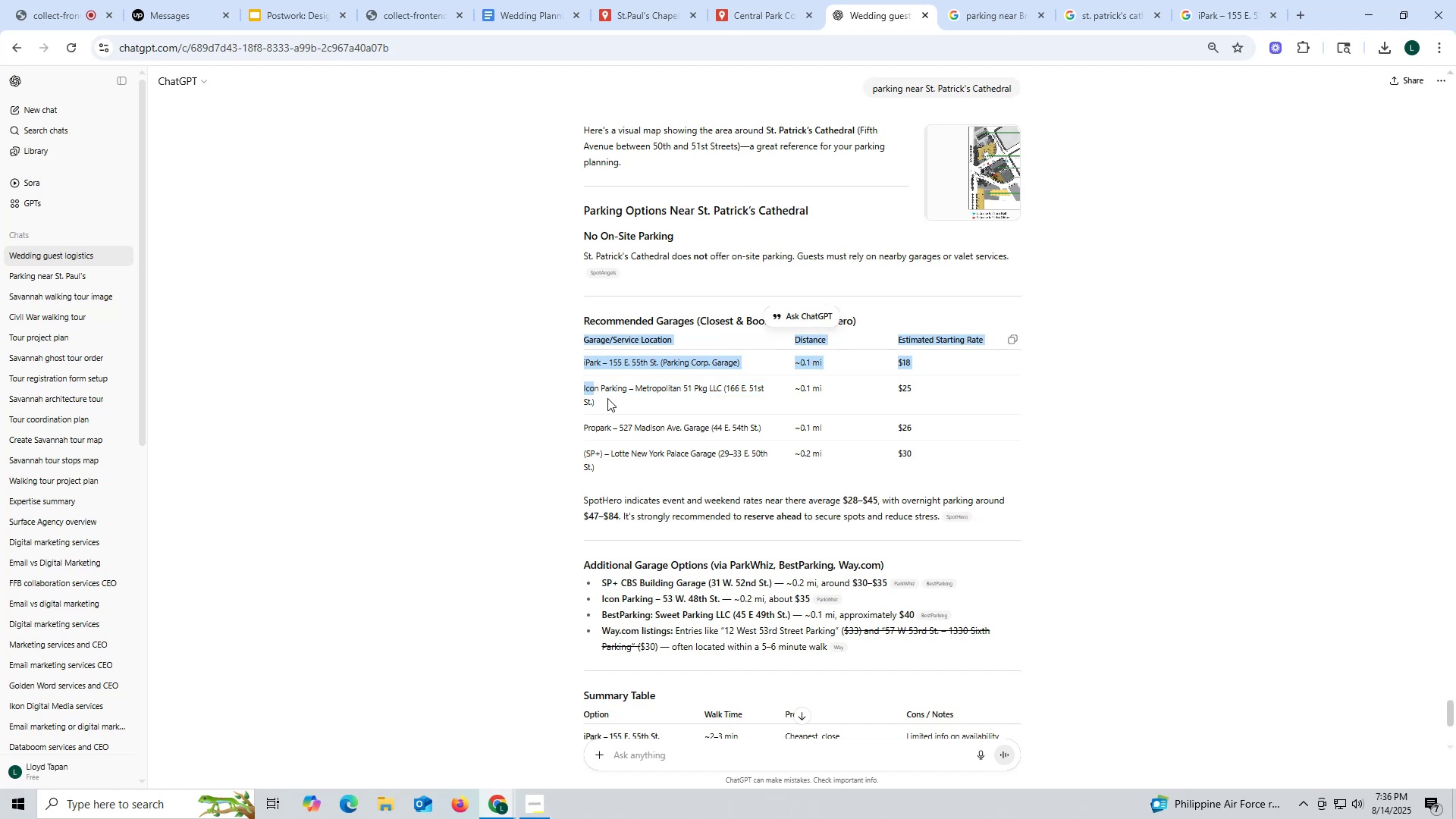 
left_click([607, 398])
 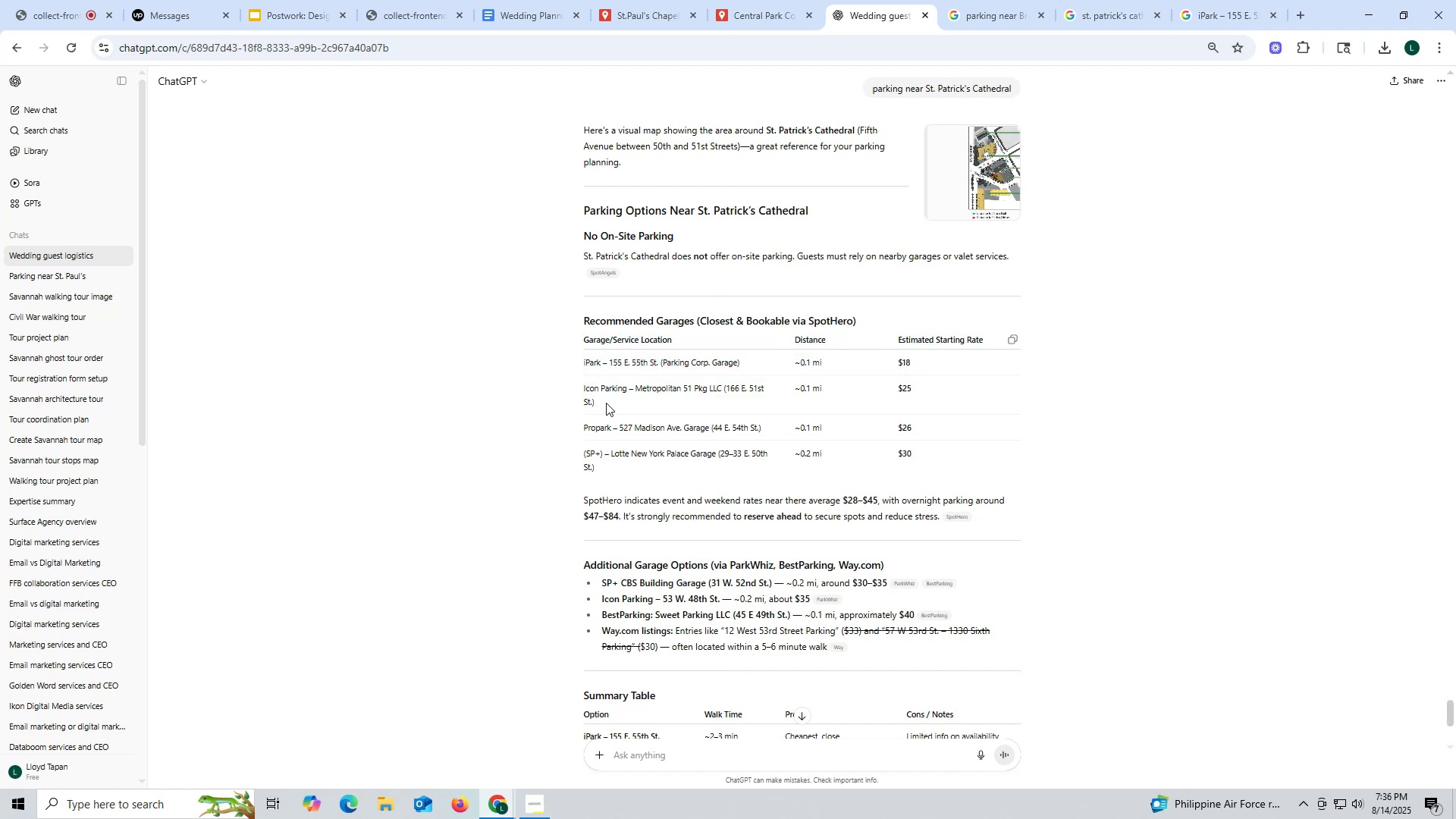 
left_click_drag(start_coordinate=[604, 403], to_coordinate=[584, 389])
 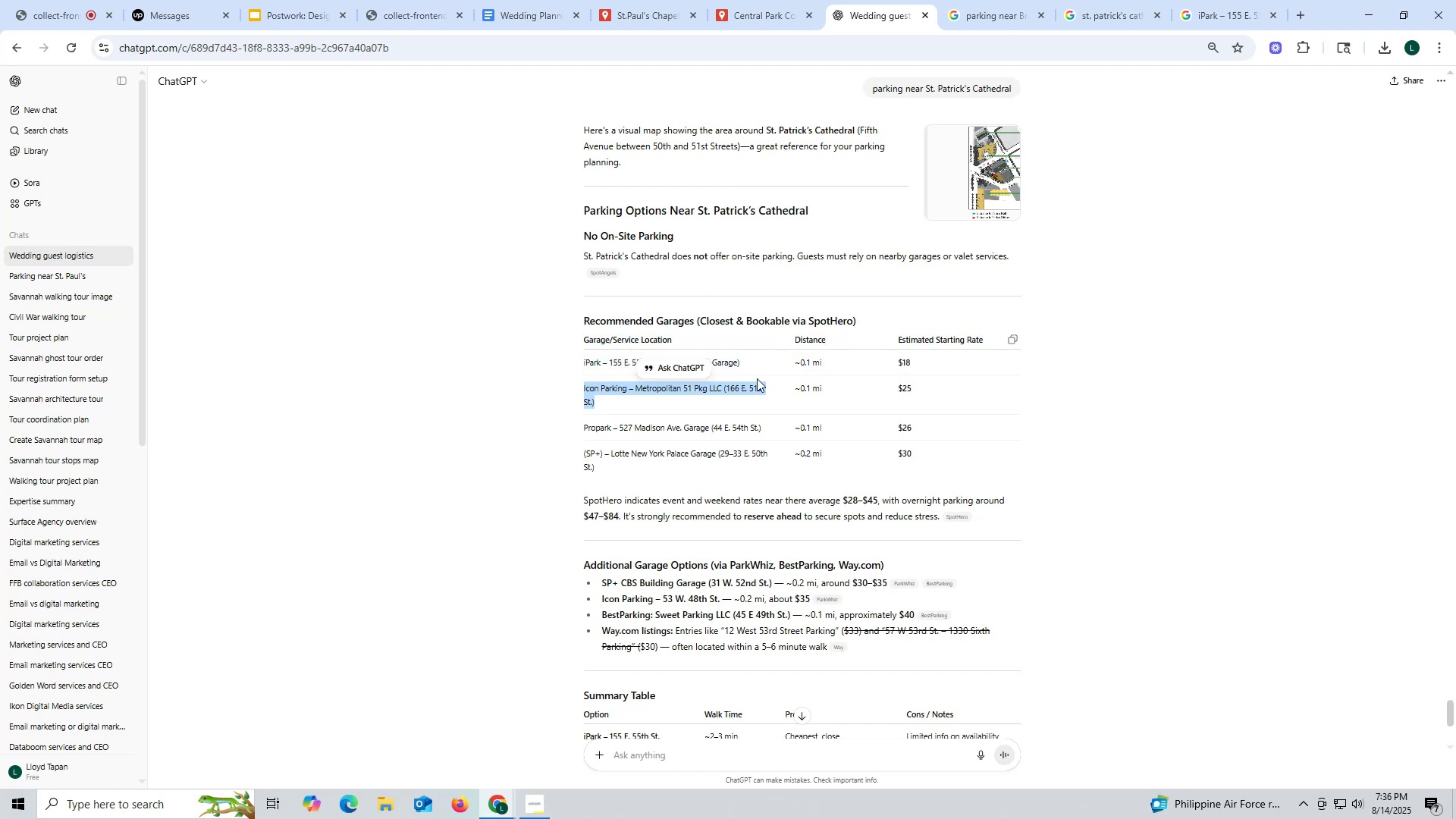 
key(Control+ControlLeft)
 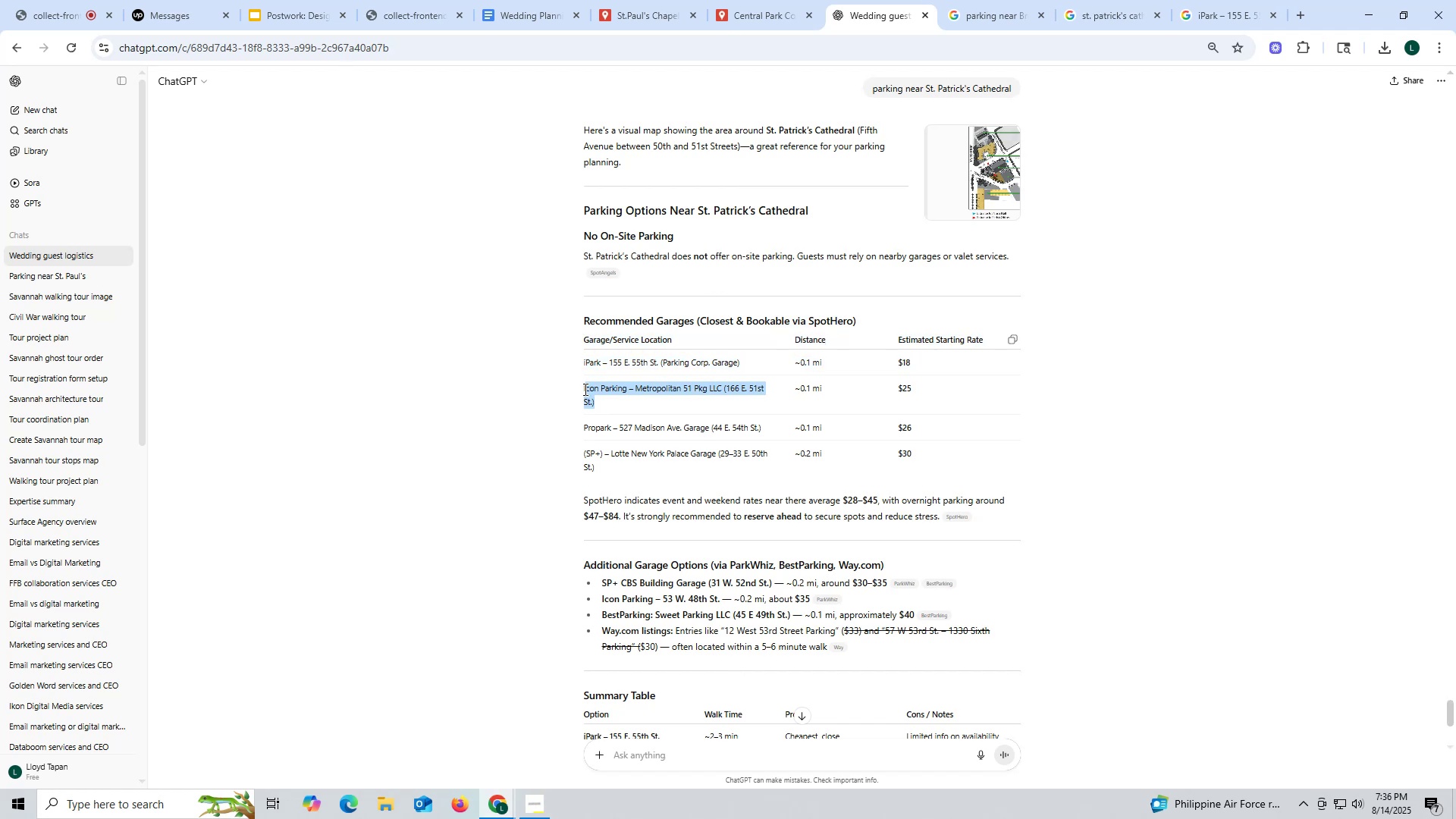 
key(Control+ControlLeft)
 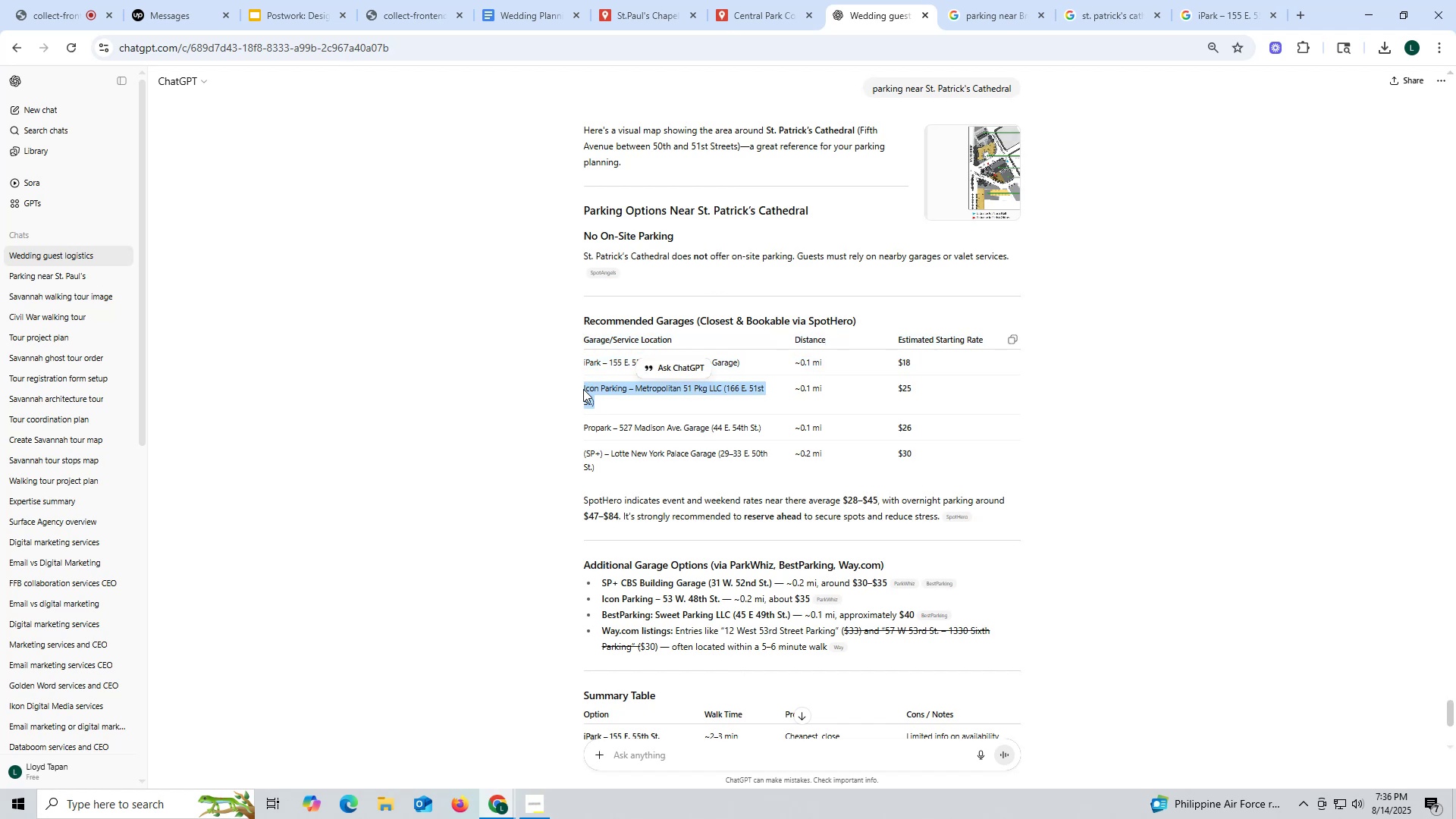 
key(Control+C)
 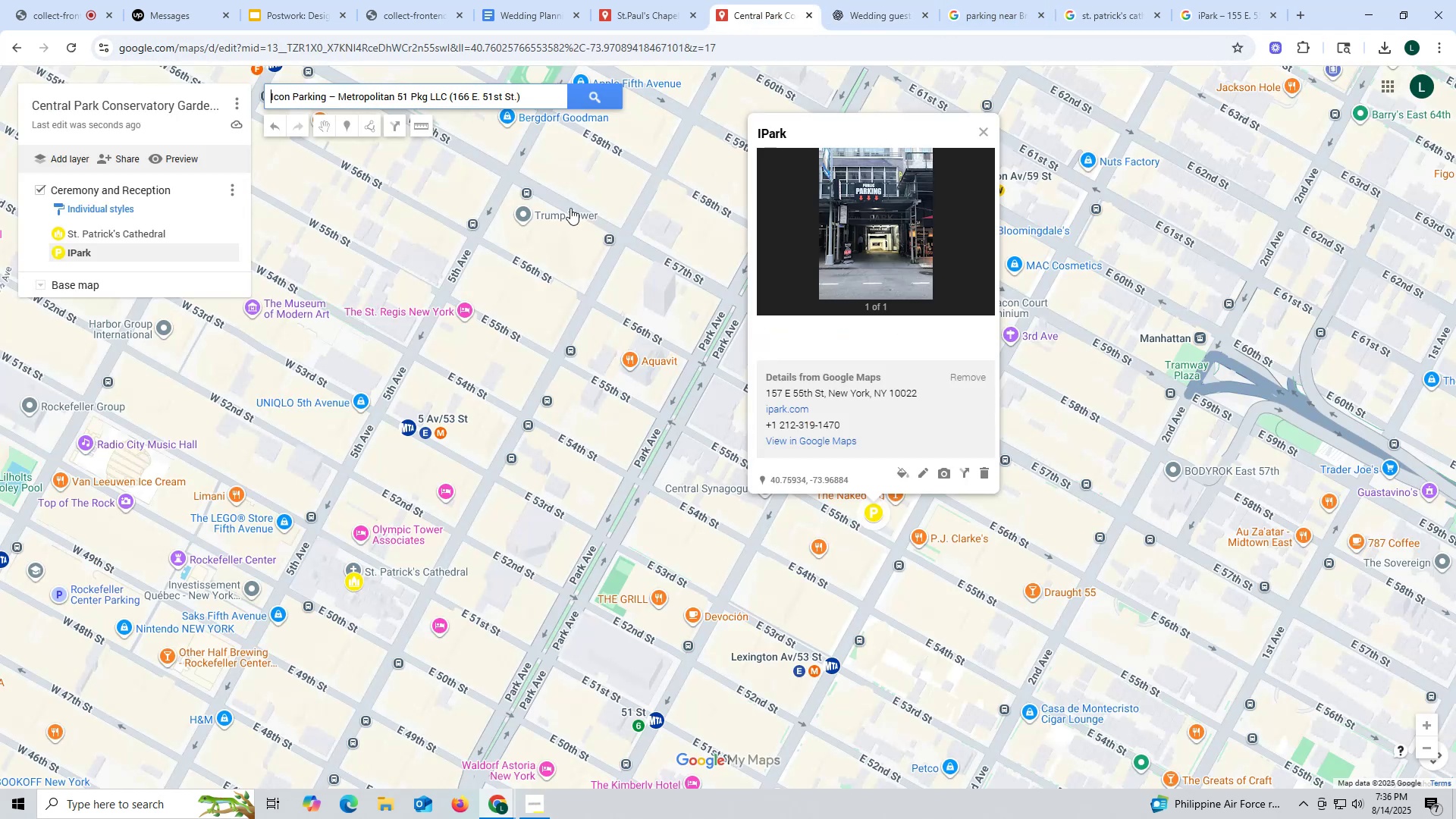 
left_click_drag(start_coordinate=[525, 96], to_coordinate=[0, 94])
 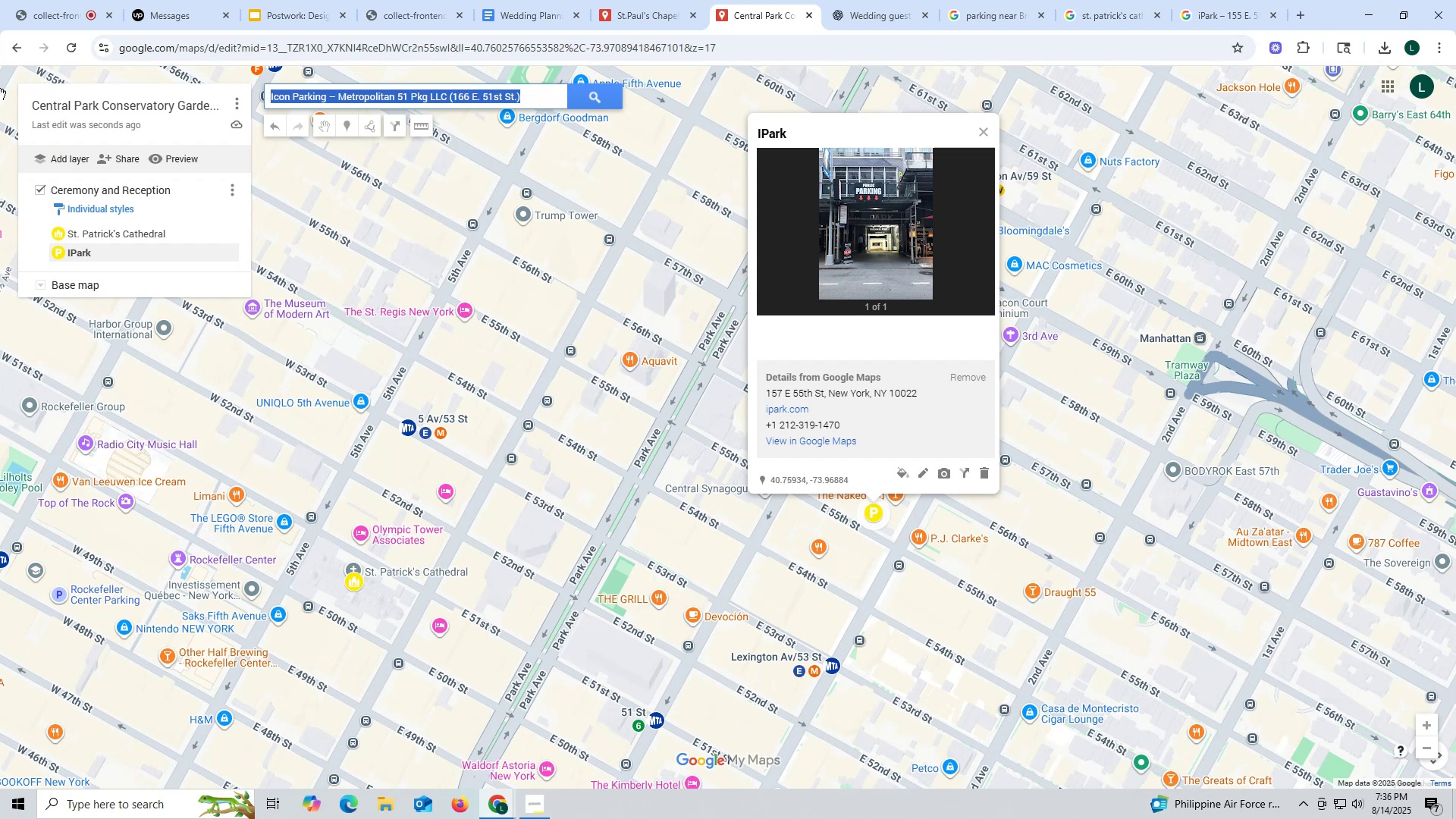 
key(Control+ControlLeft)
 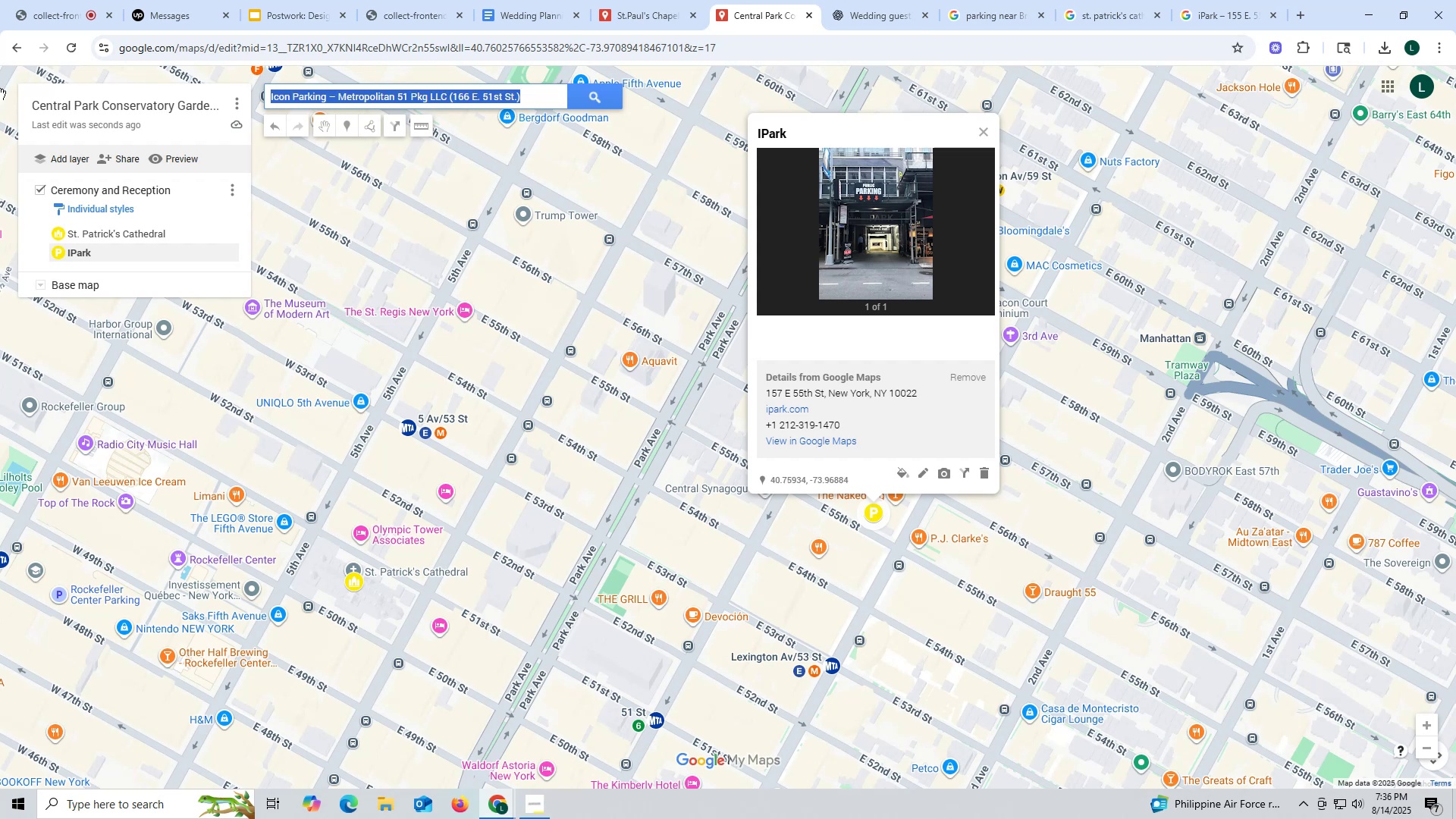 
key(Control+V)
 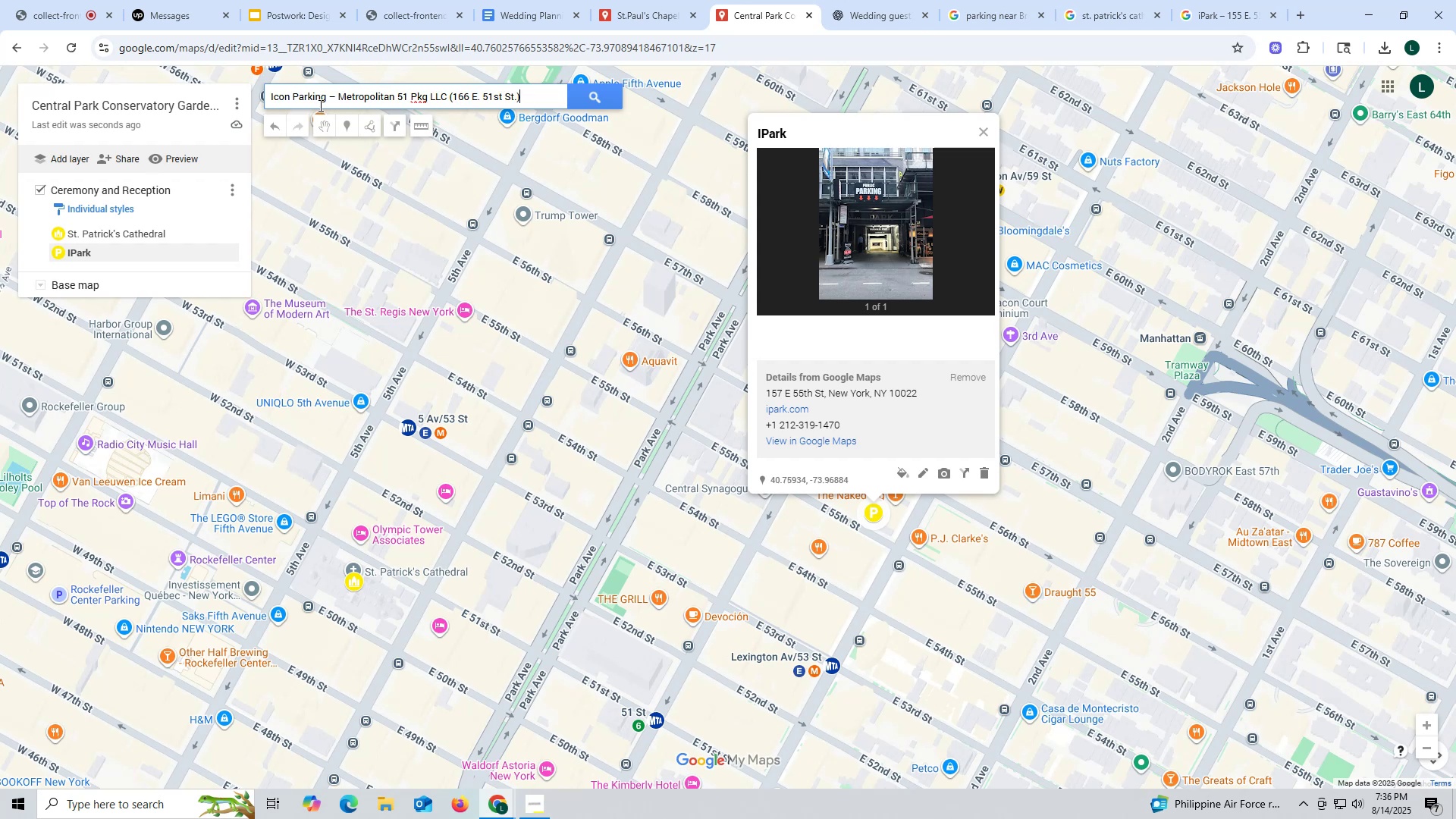 
left_click_drag(start_coordinate=[449, 91], to_coordinate=[0, 92])
 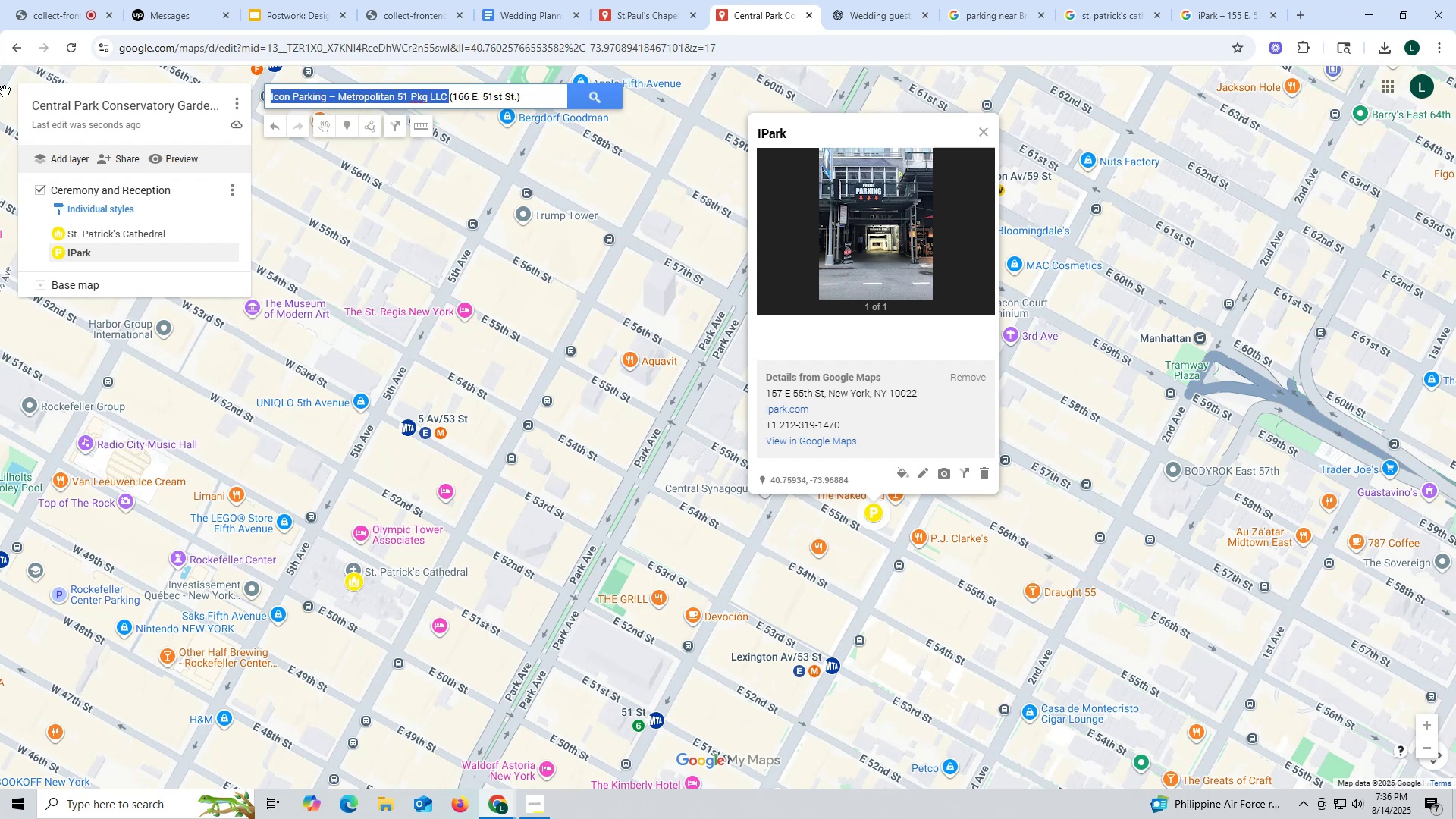 
key(Backspace)
 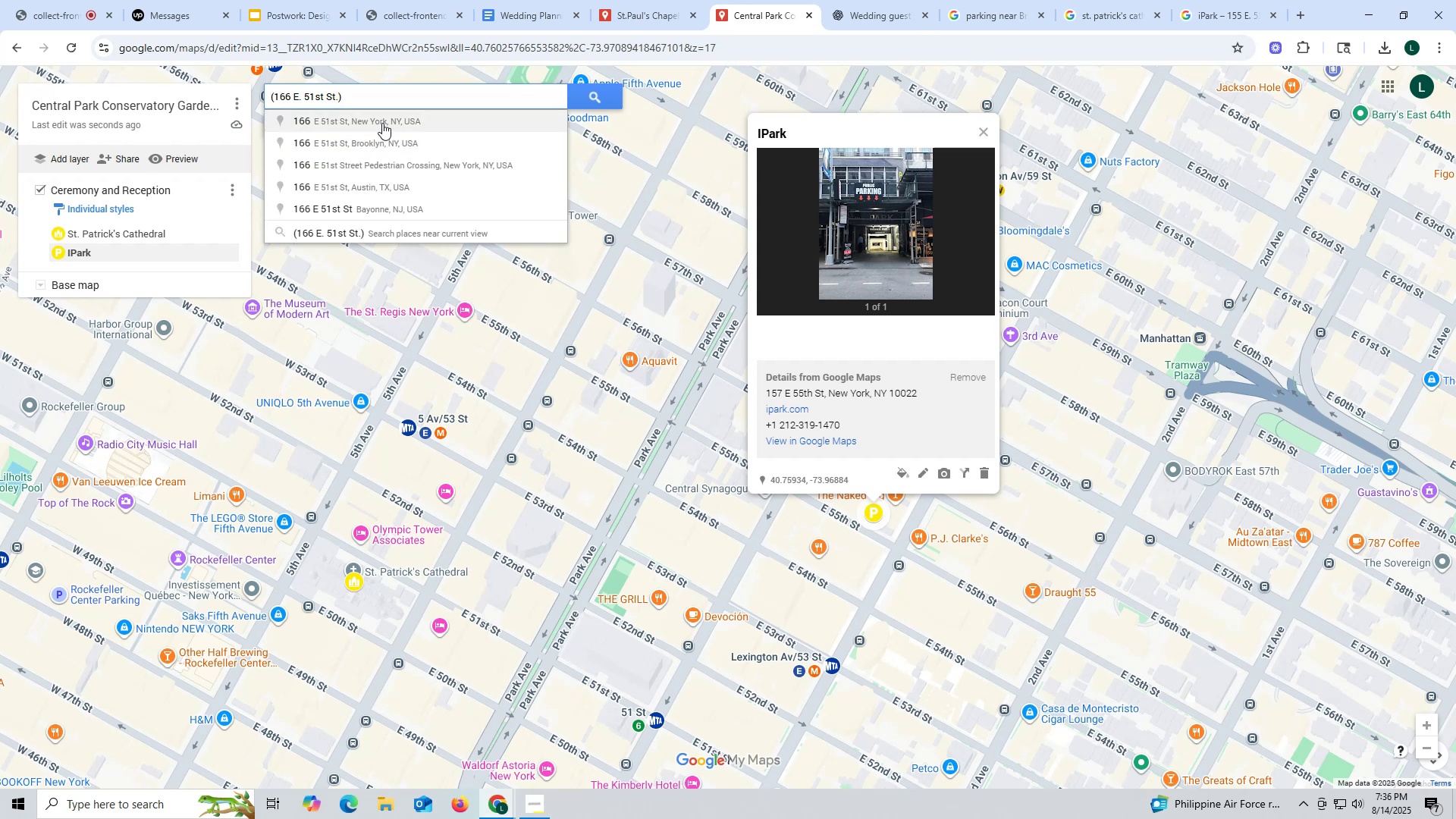 
left_click([382, 121])
 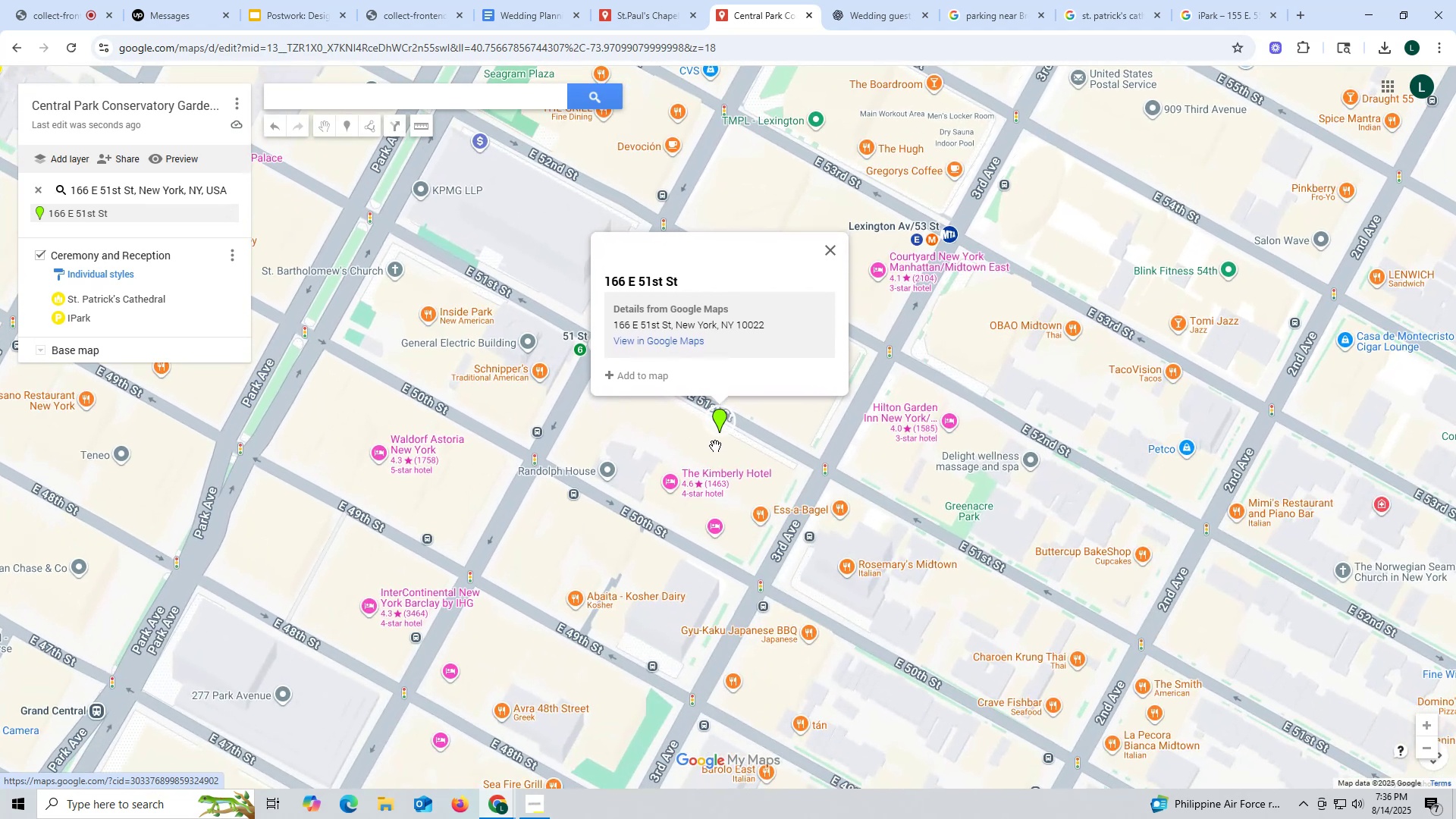 
scroll: coordinate [712, 457], scroll_direction: down, amount: 3.0
 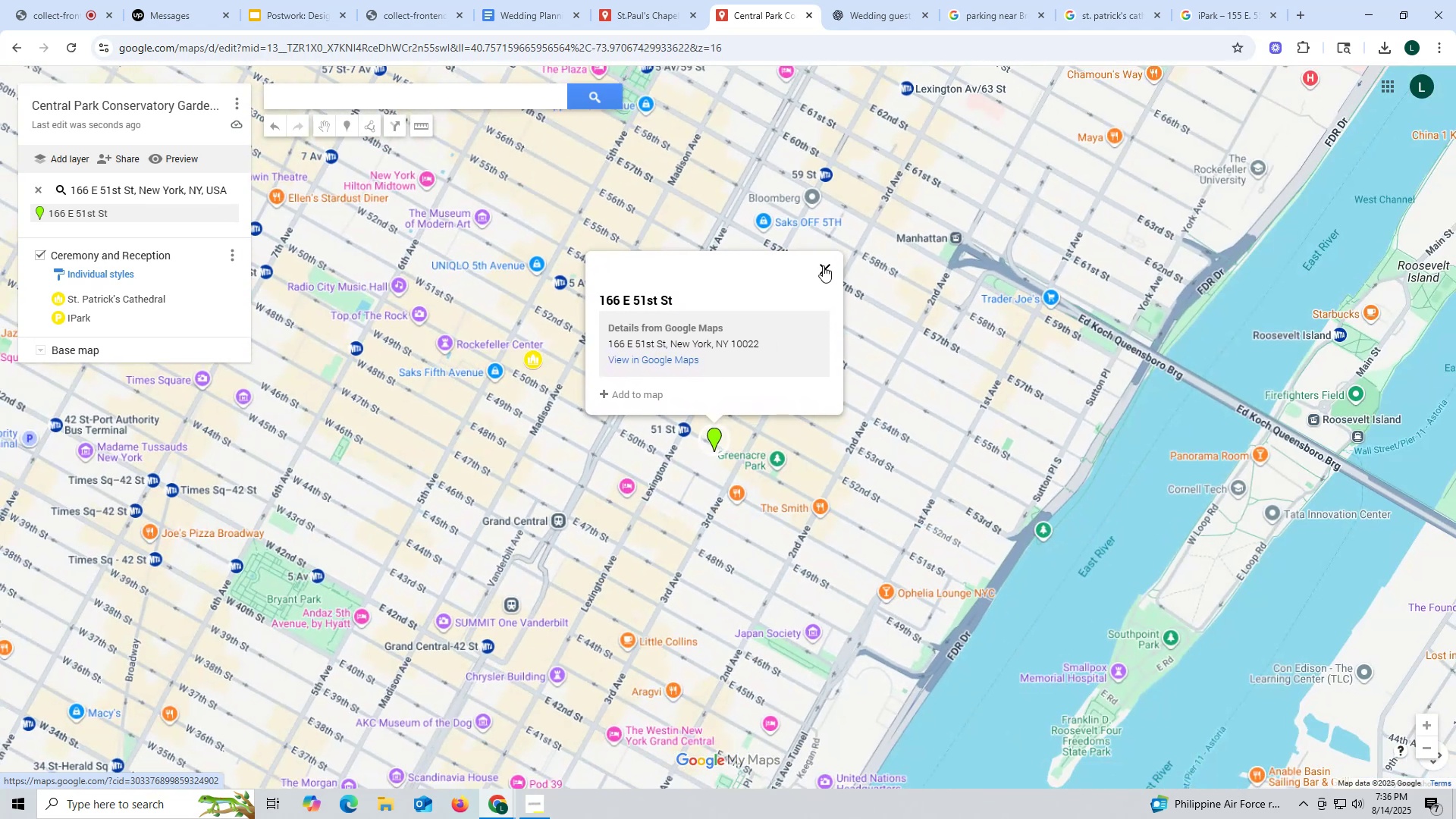 
left_click([825, 265])
 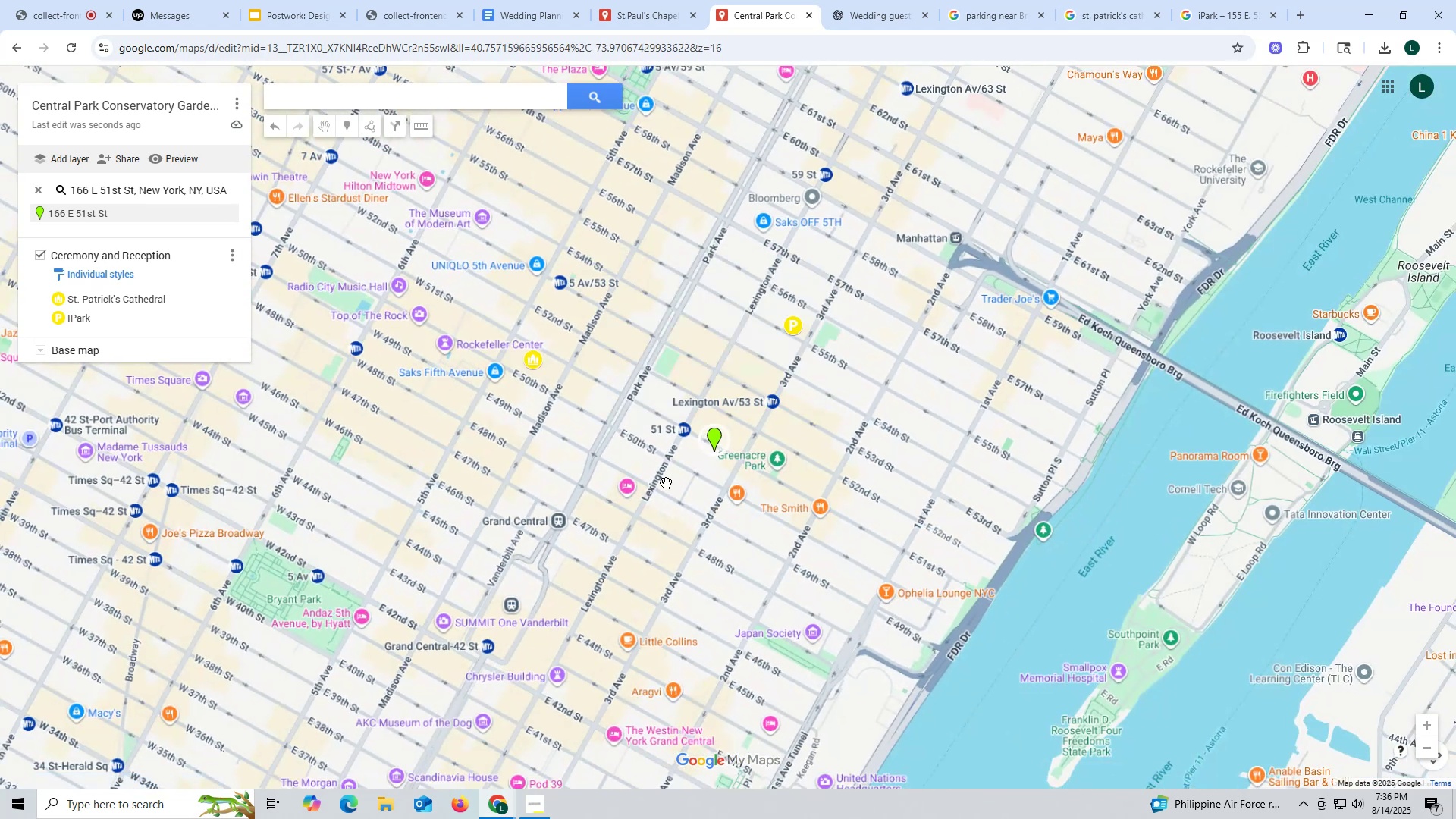 
scroll: coordinate [736, 436], scroll_direction: up, amount: 5.0
 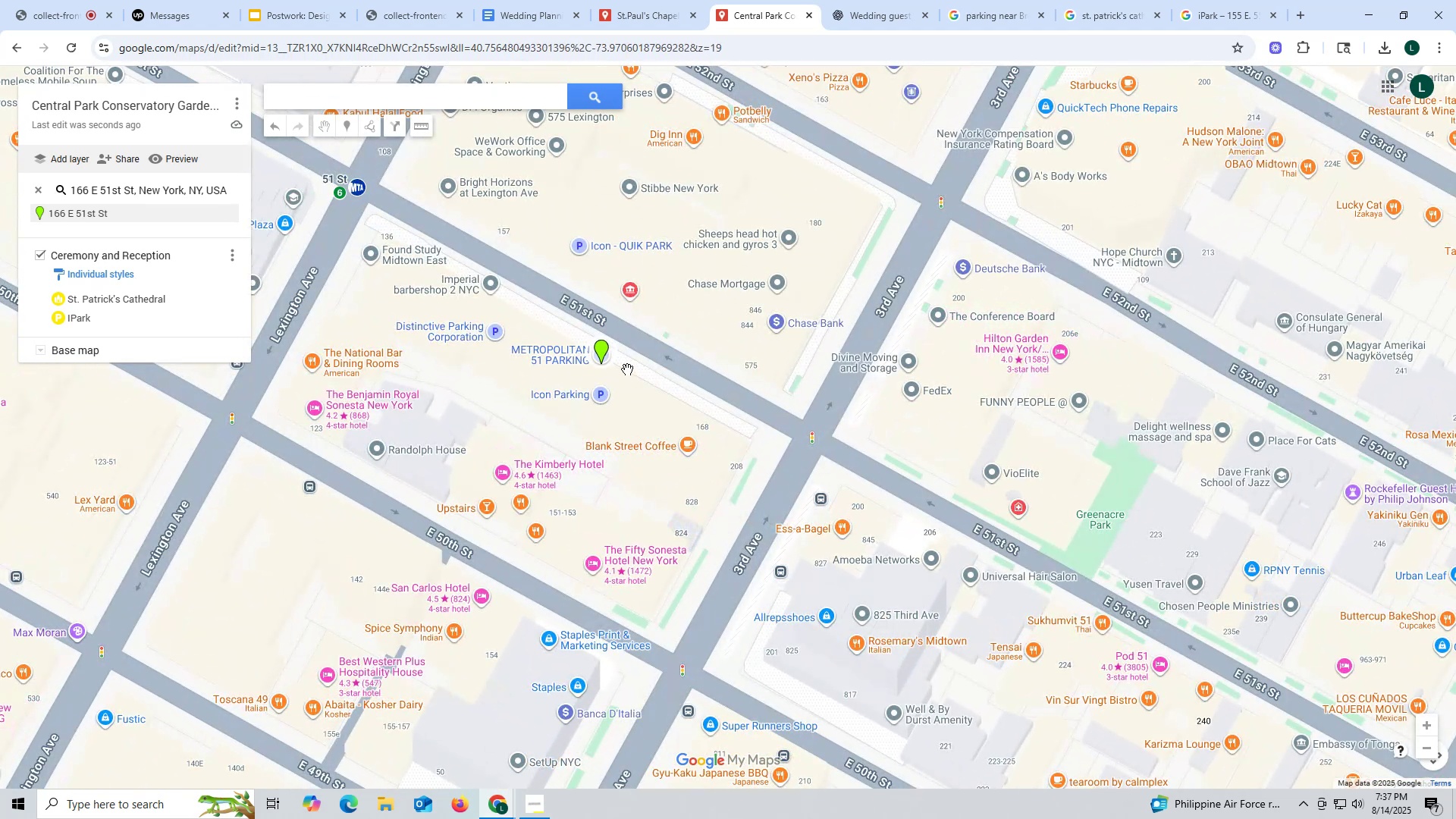 
left_click_drag(start_coordinate=[551, 368], to_coordinate=[592, 375])
 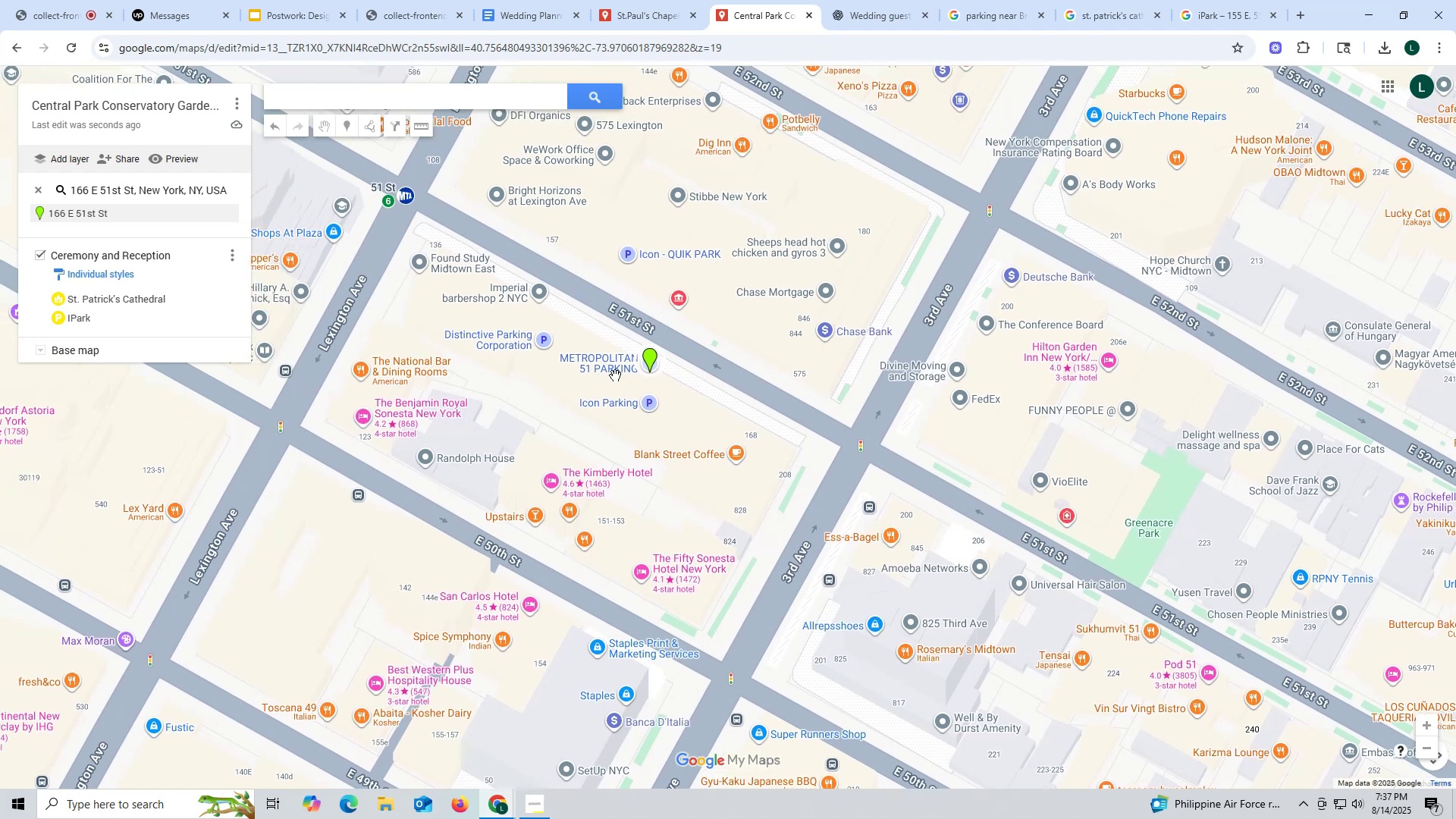 
scroll: coordinate [623, 376], scroll_direction: up, amount: 3.0
 